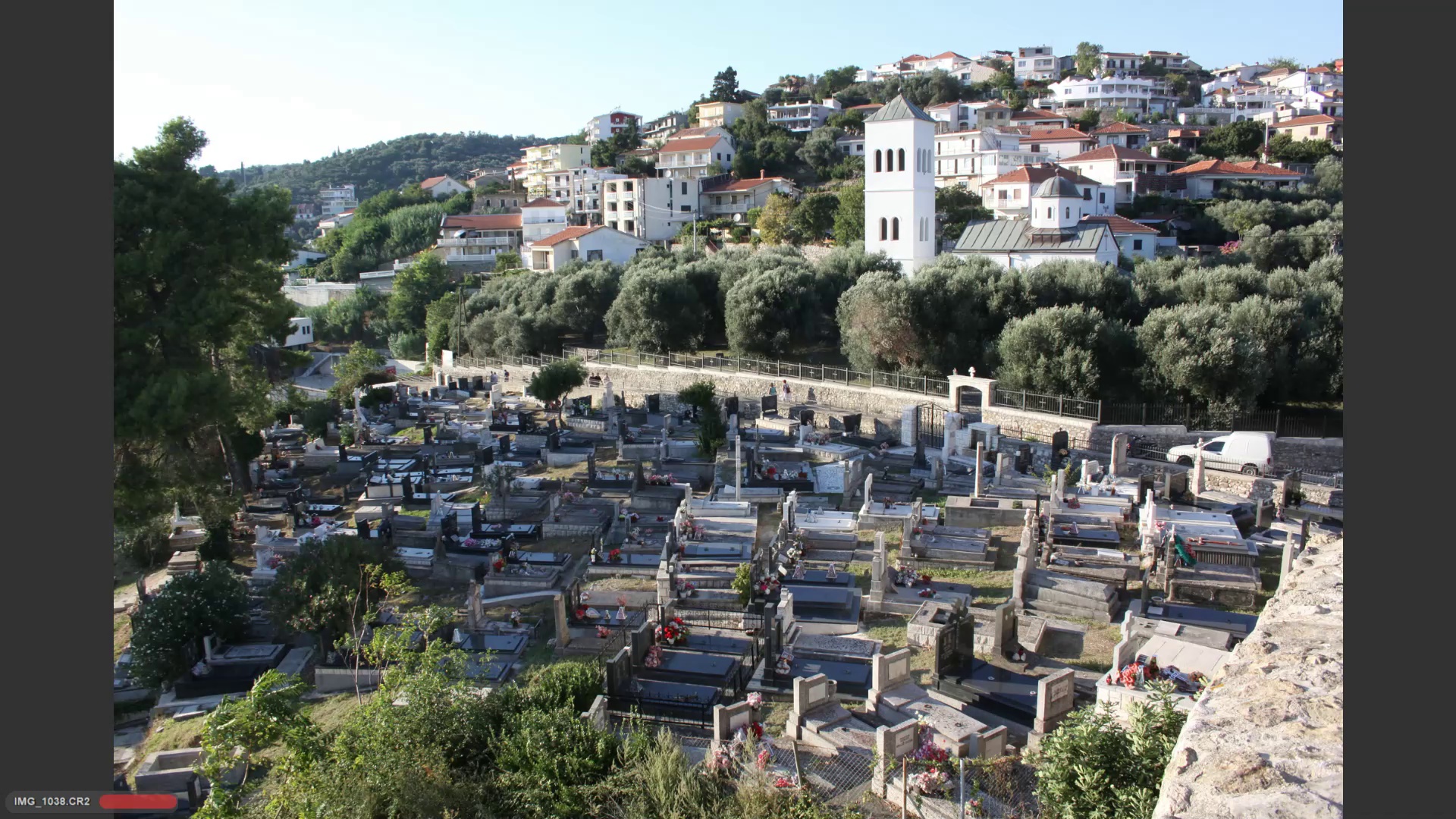 
key(ArrowRight)
 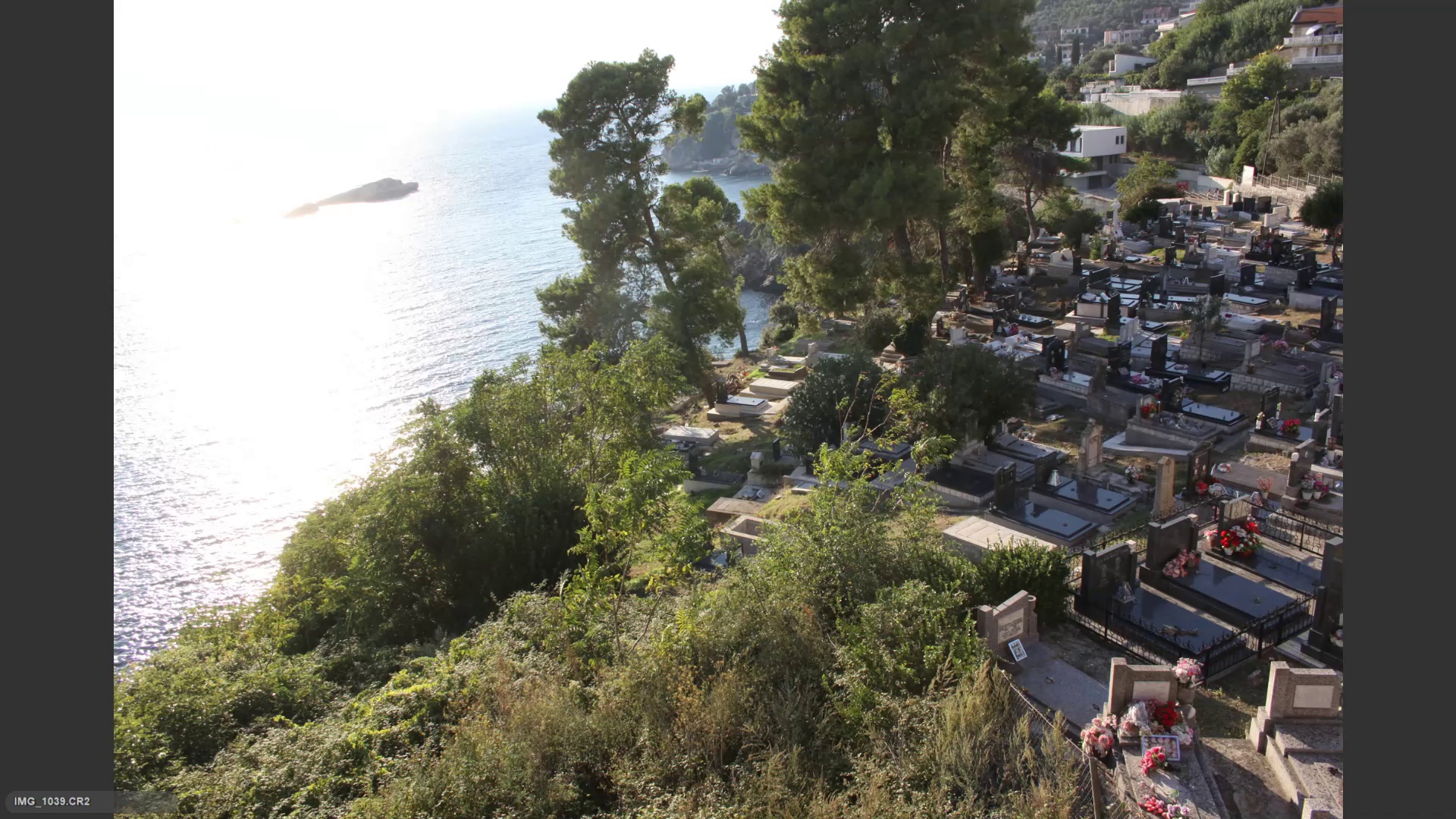 
key(ArrowRight)
 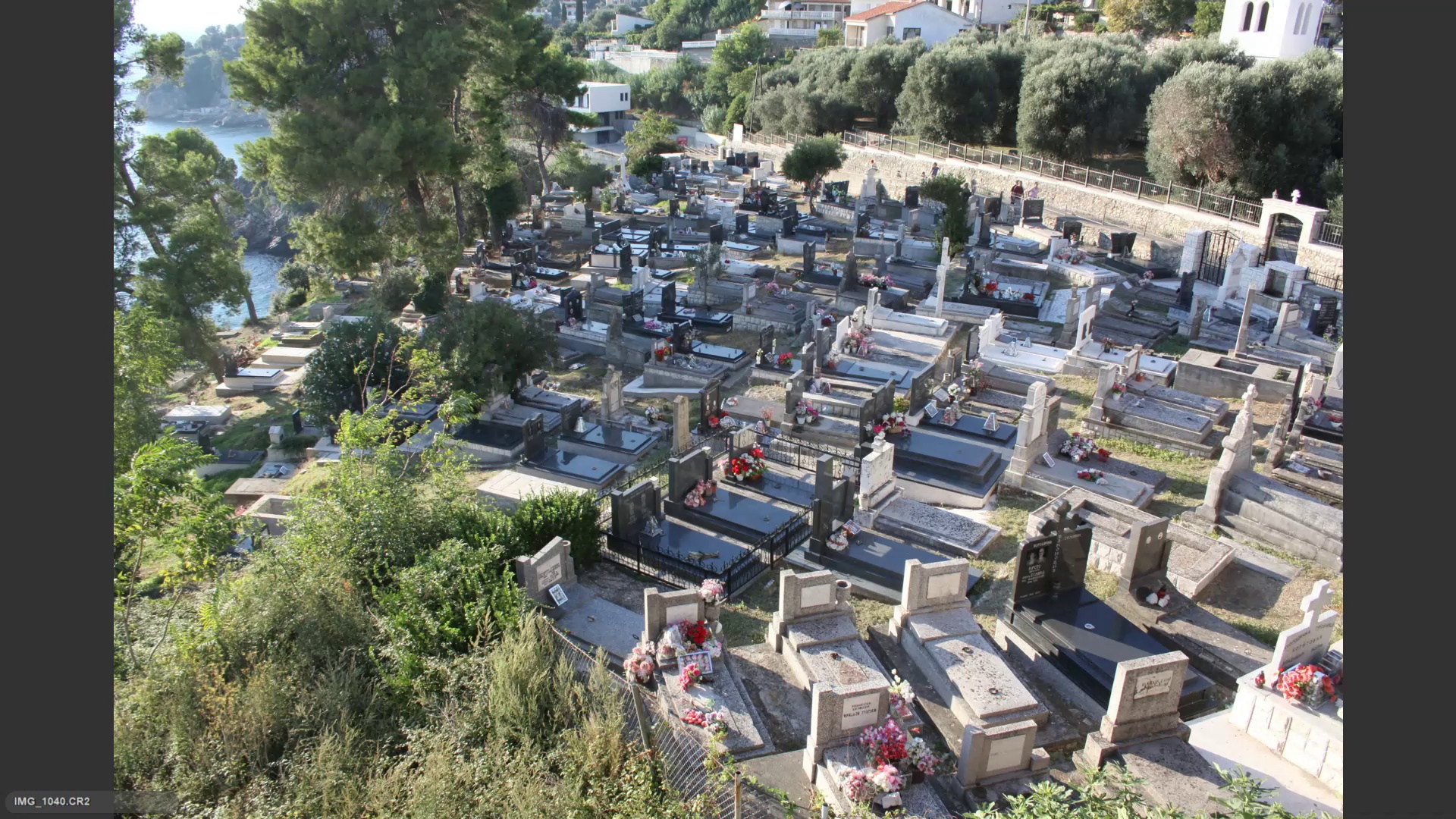 
key(ArrowLeft)
 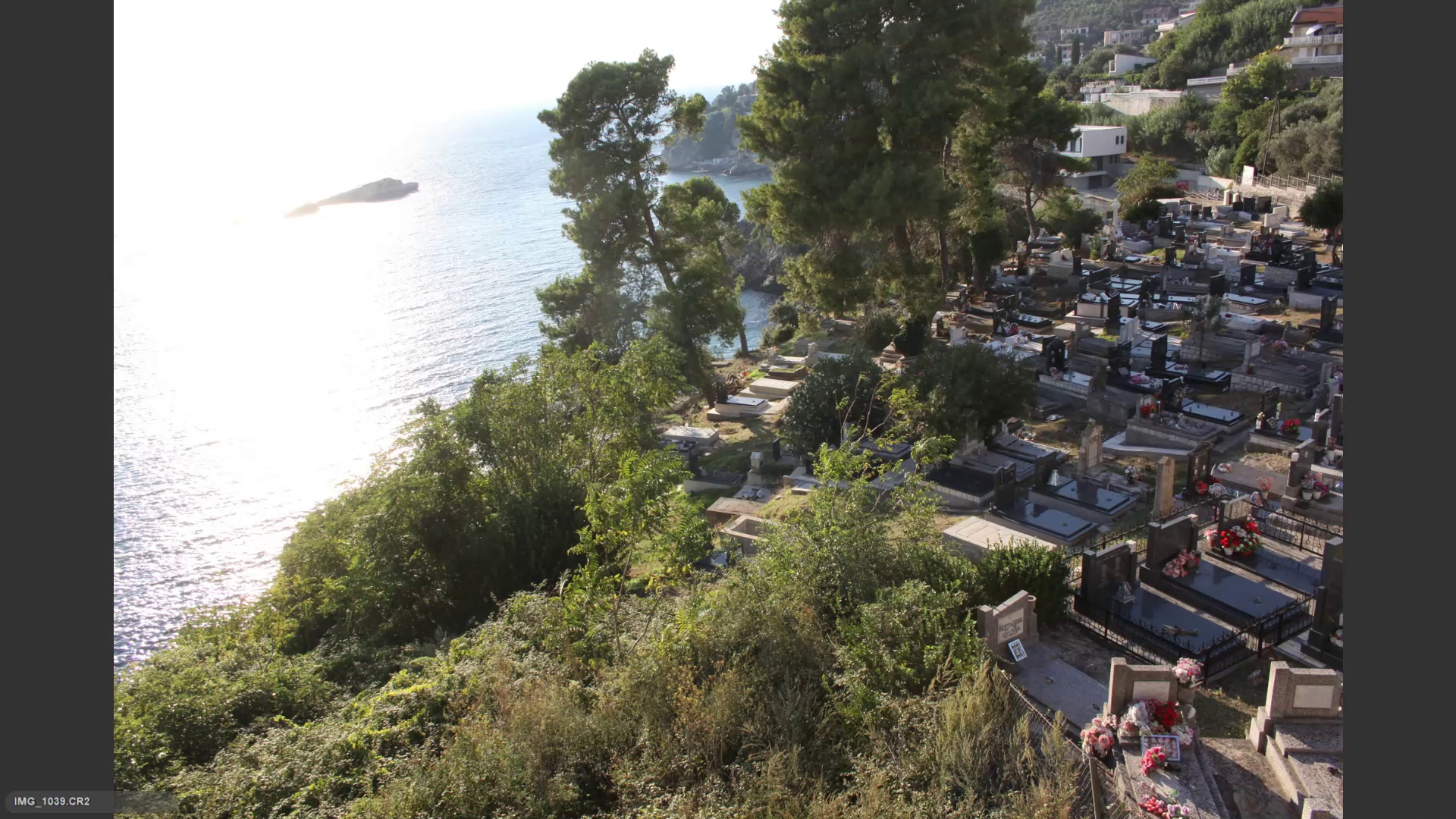 
key(ArrowRight)
 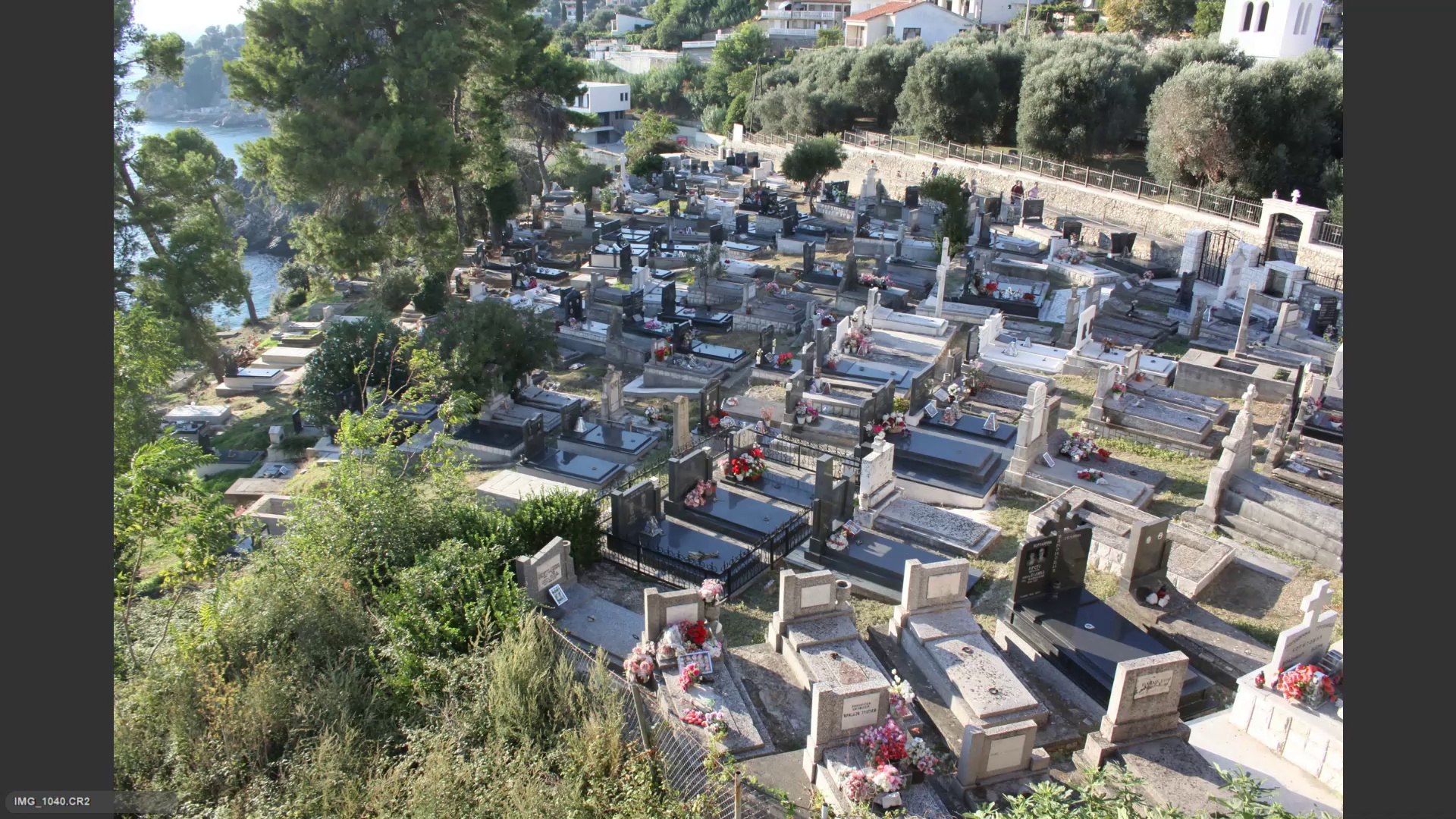 
key(6)
 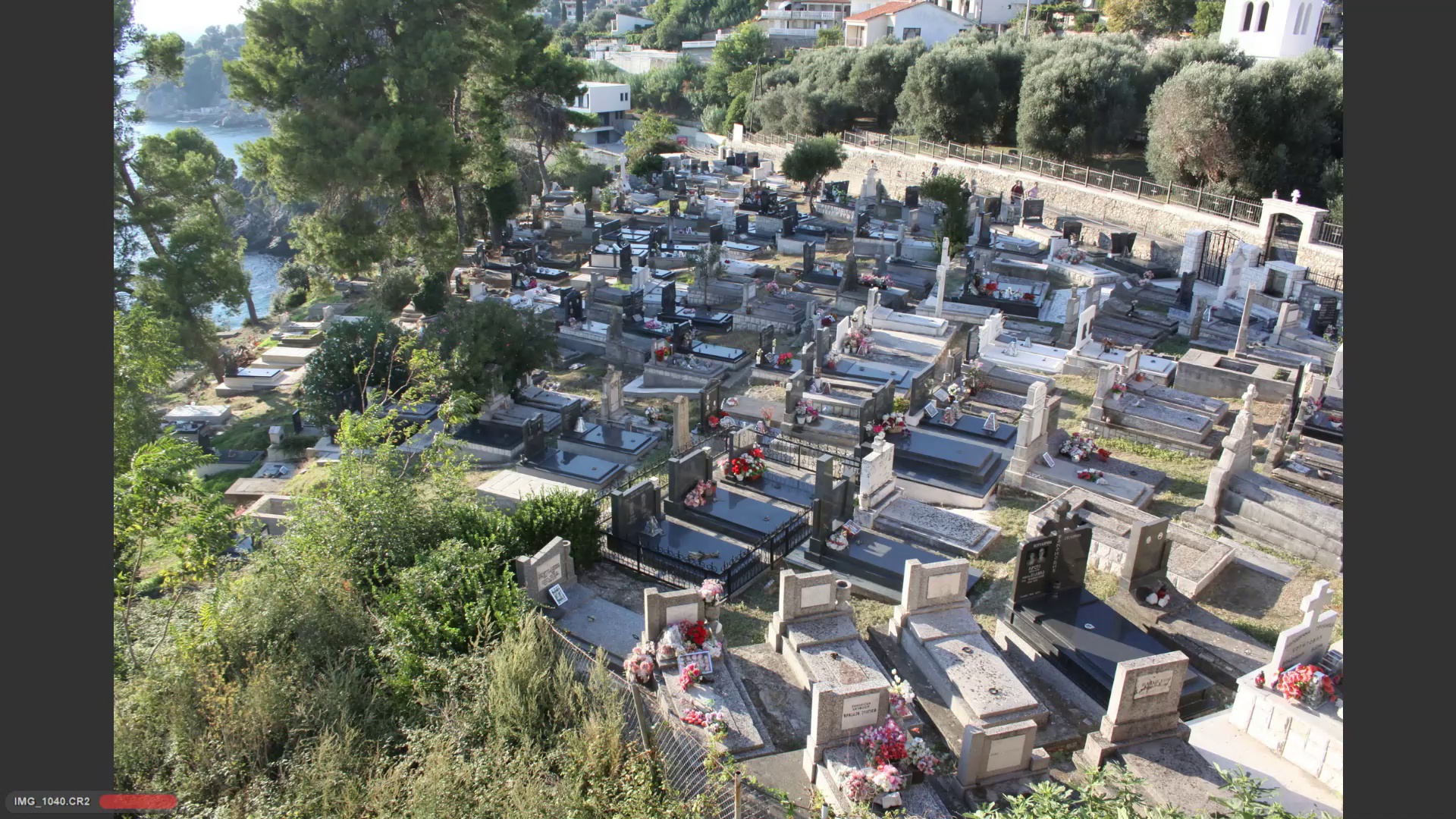 
key(ArrowRight)
 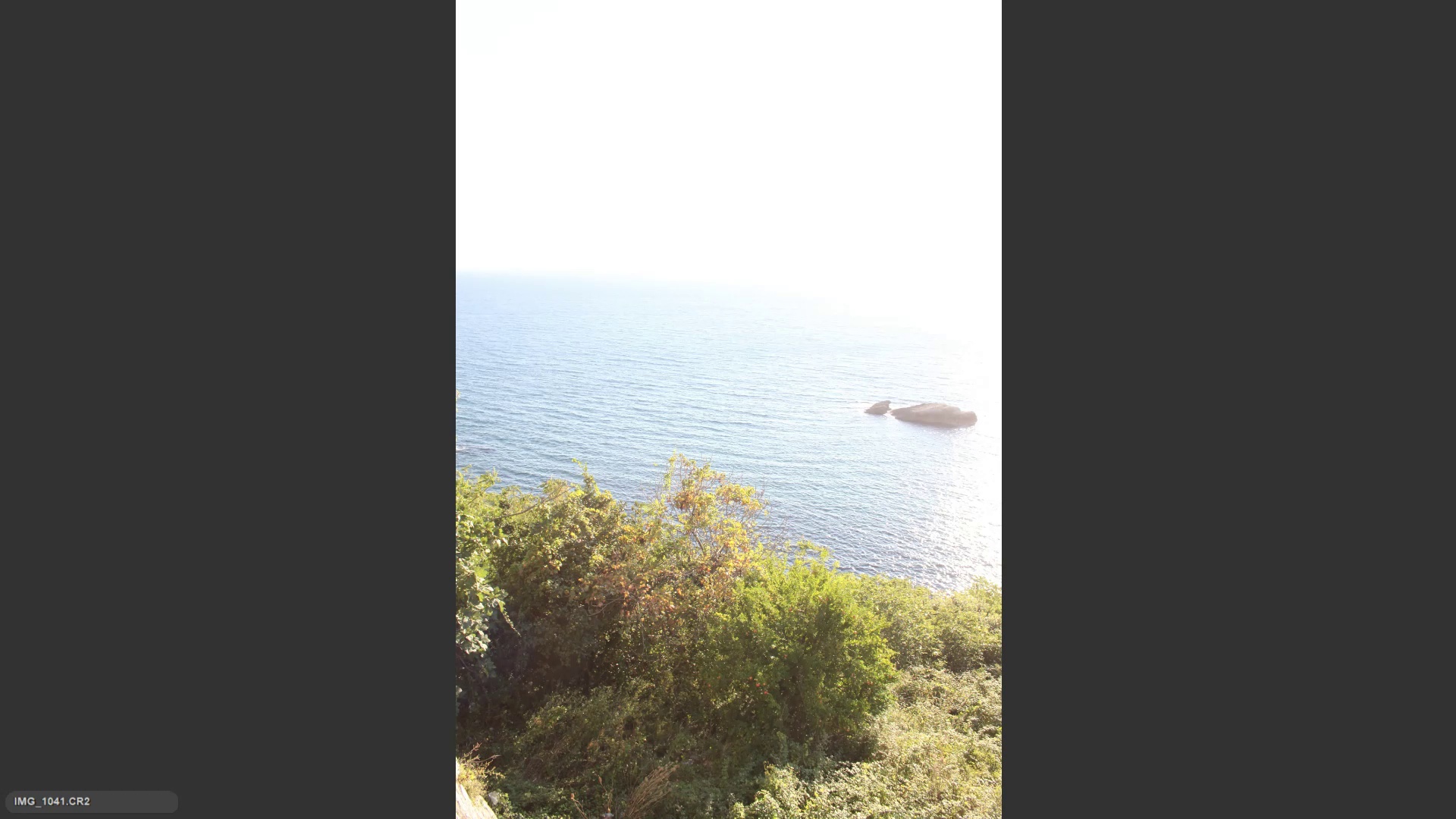 
key(ArrowRight)
 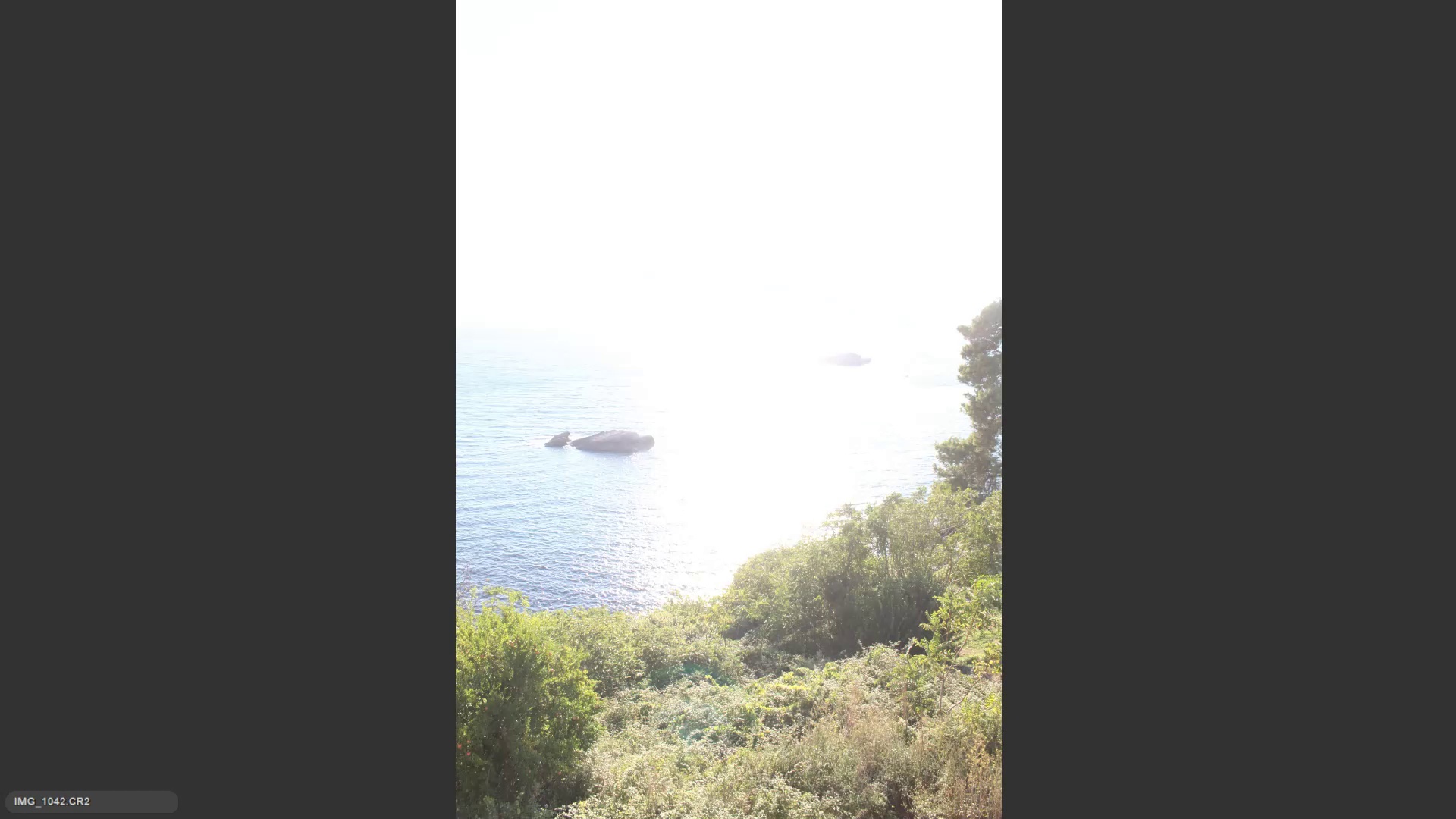 
key(ArrowLeft)
 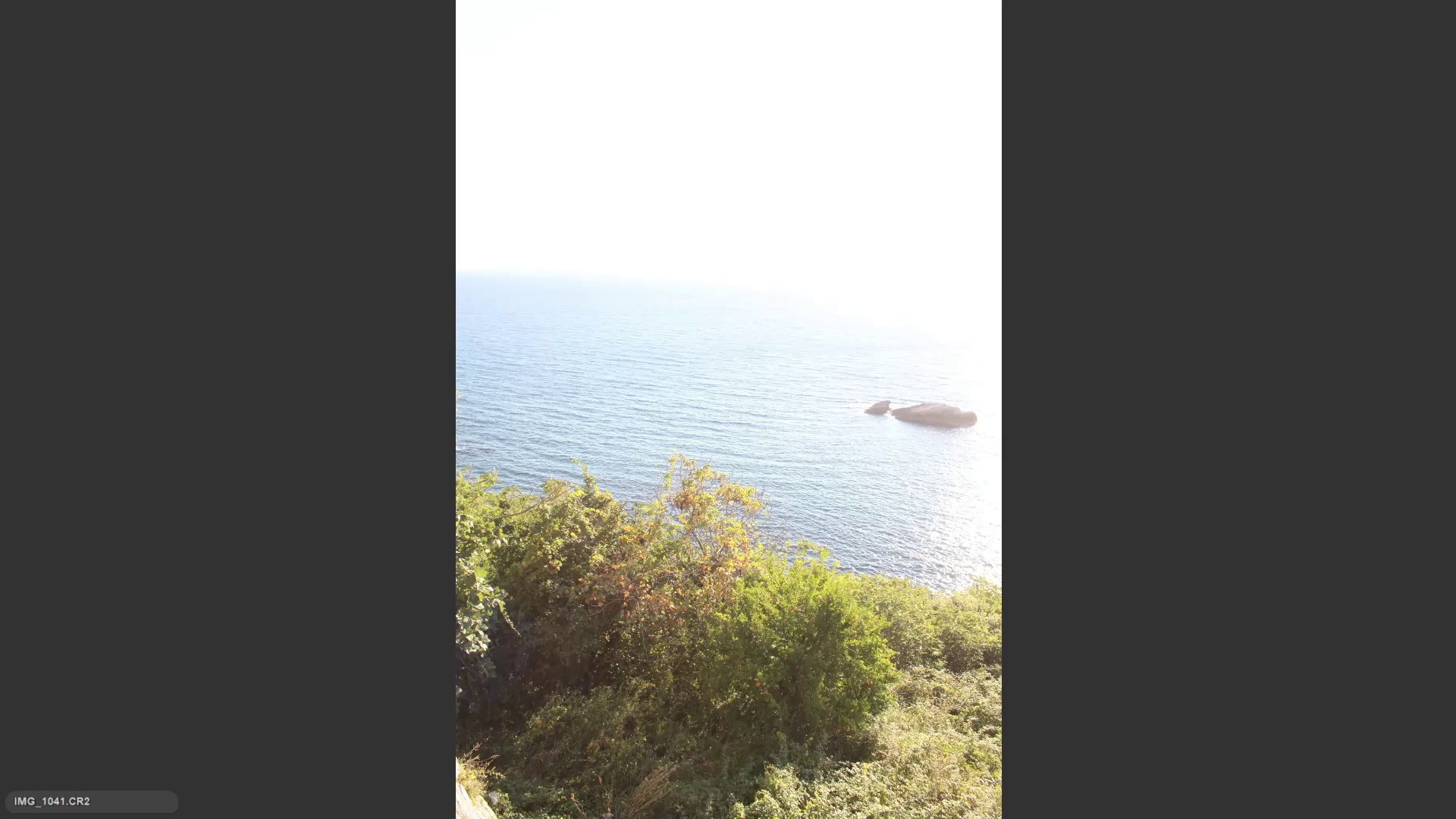 
key(9)
 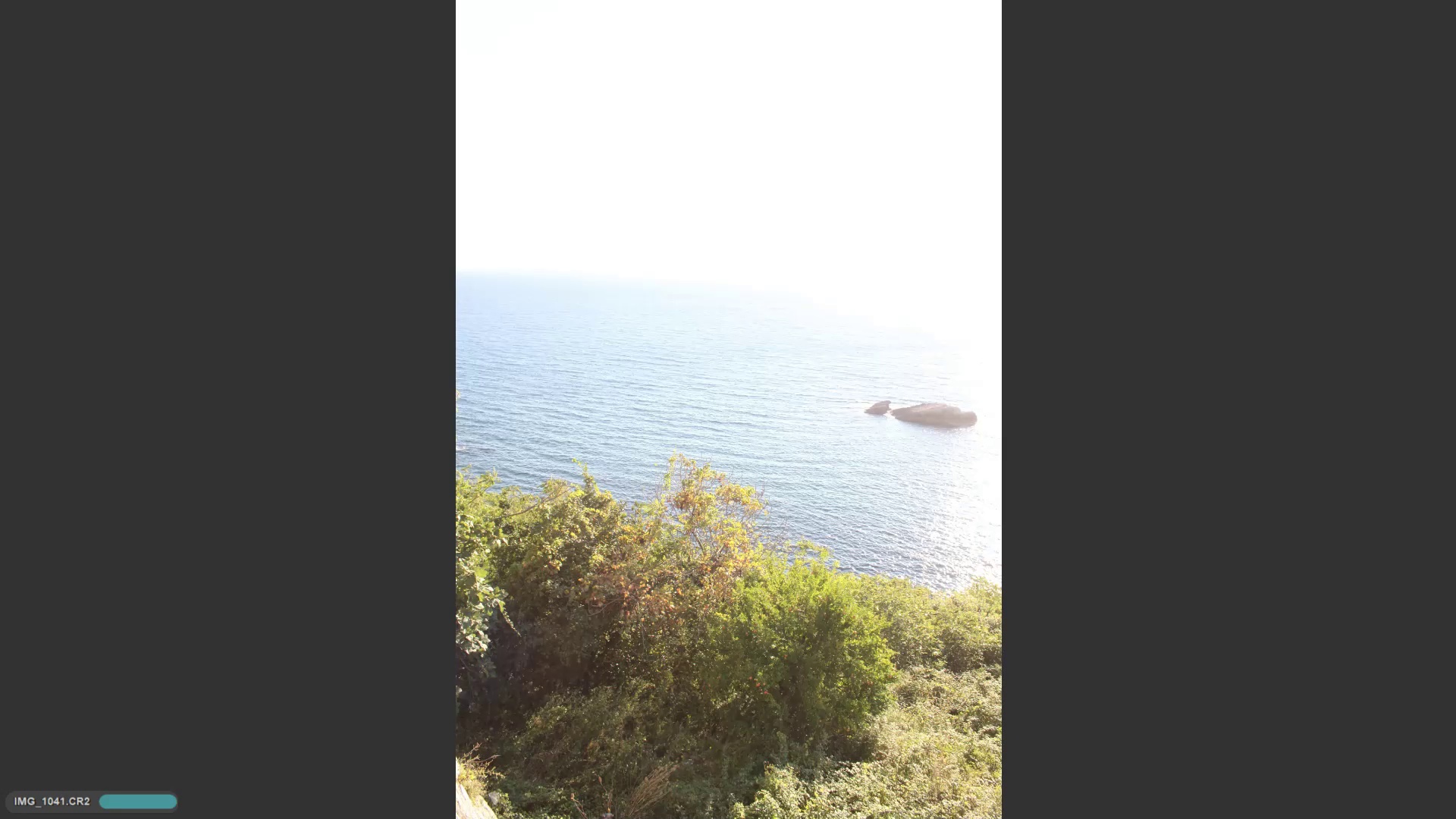 
key(ArrowRight)
 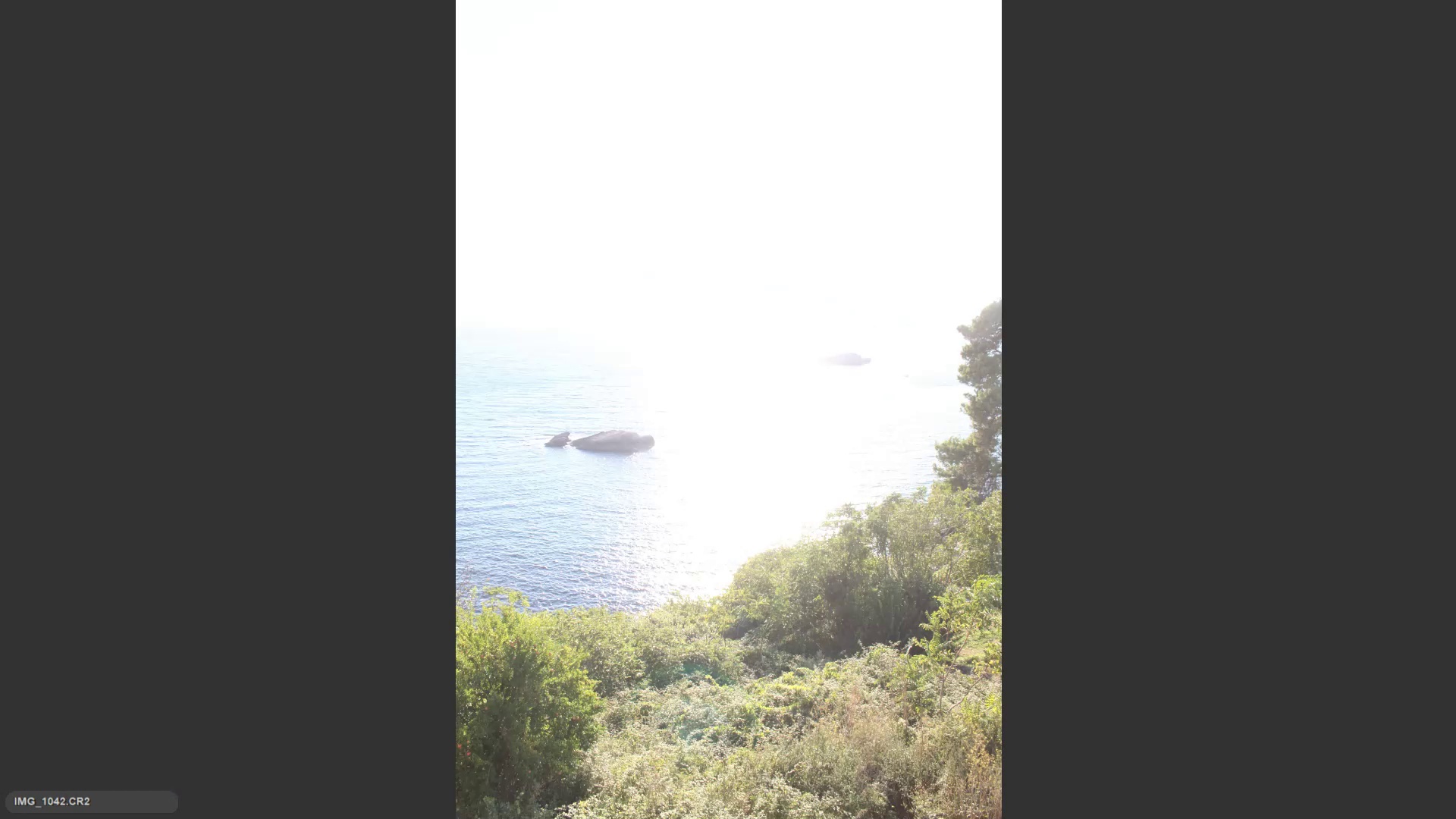 
hold_key(key=9, duration=1.33)
 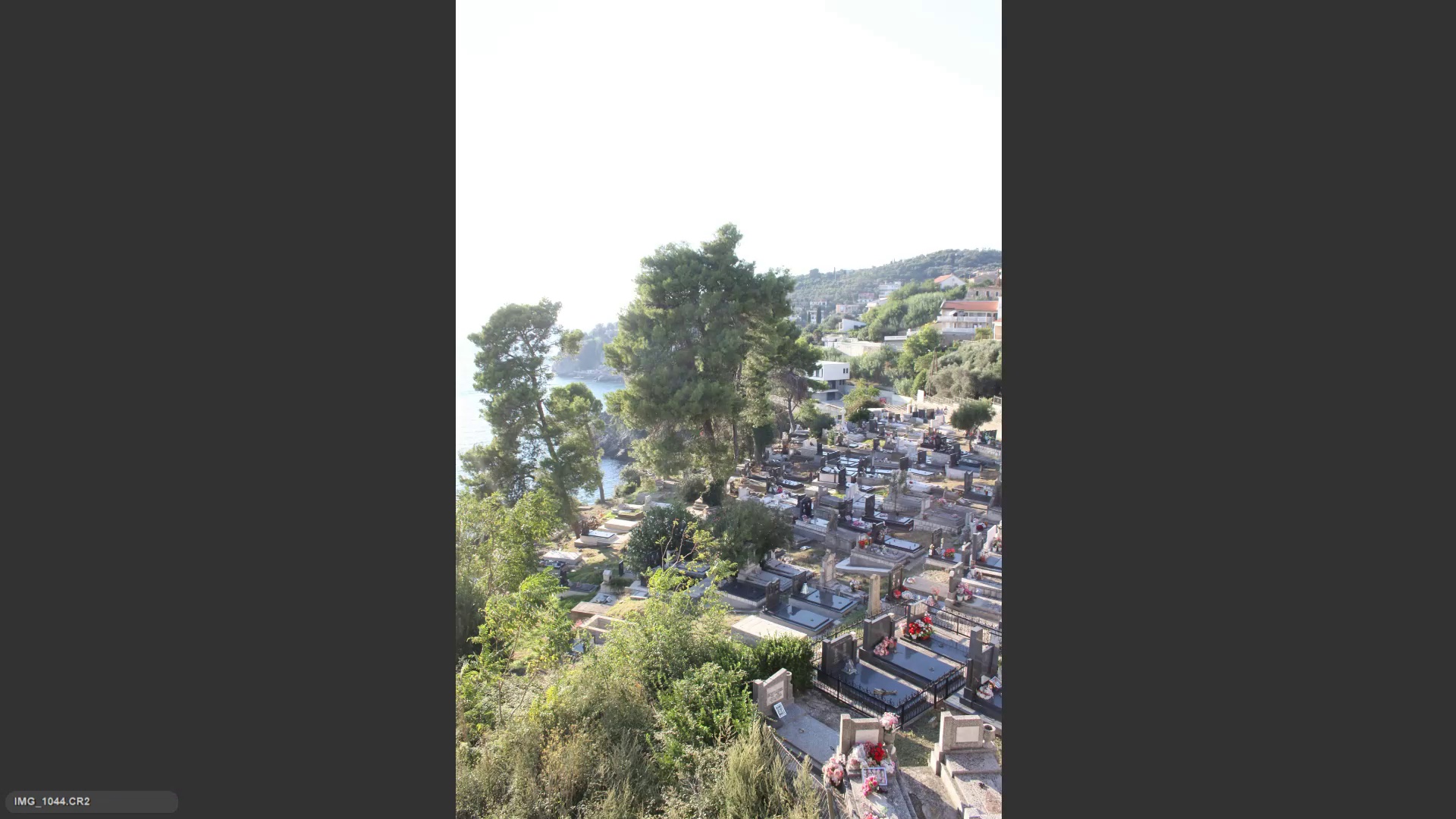 
key(ArrowRight)
 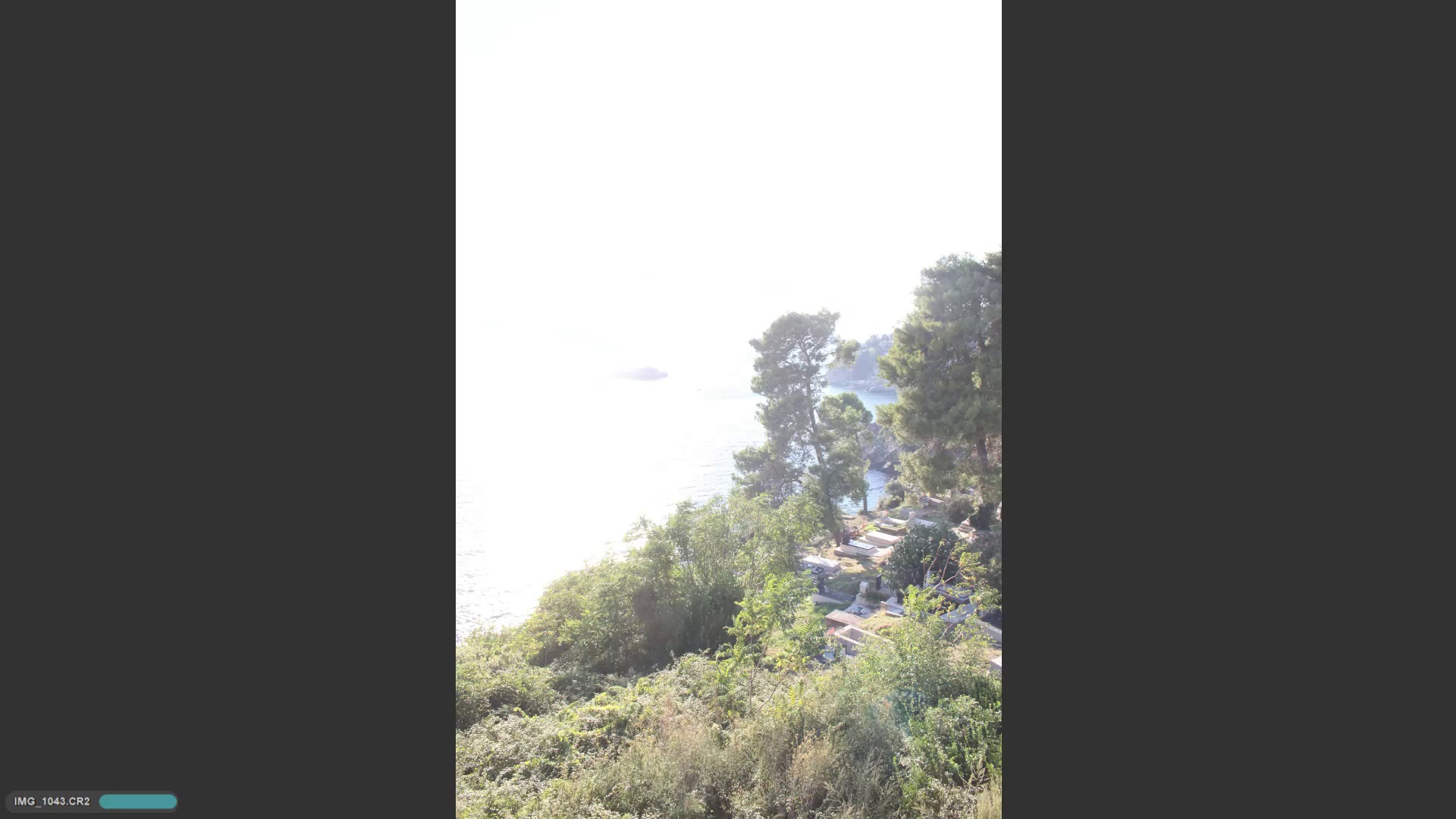 
key(ArrowRight)
 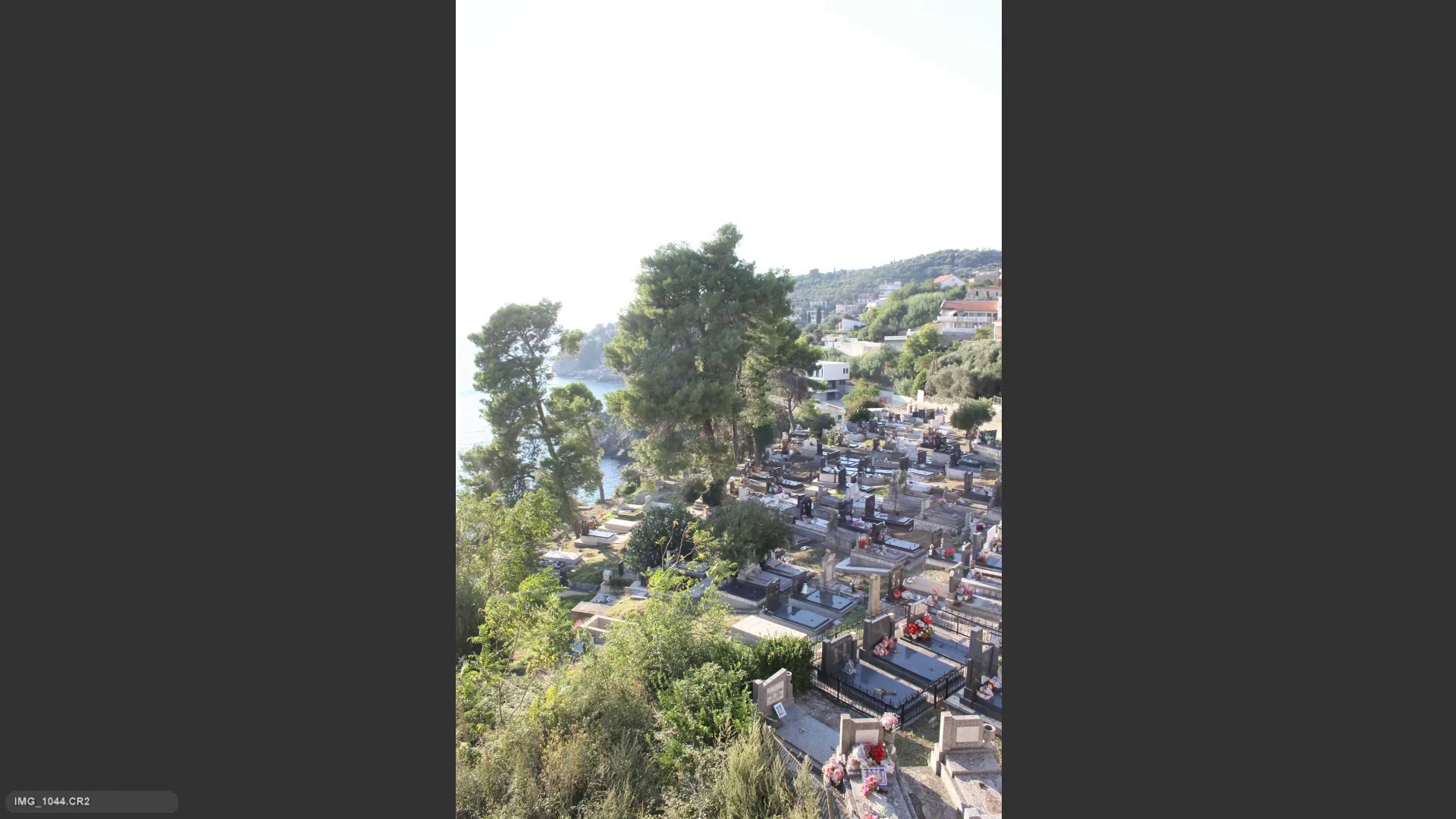 
key(9)
 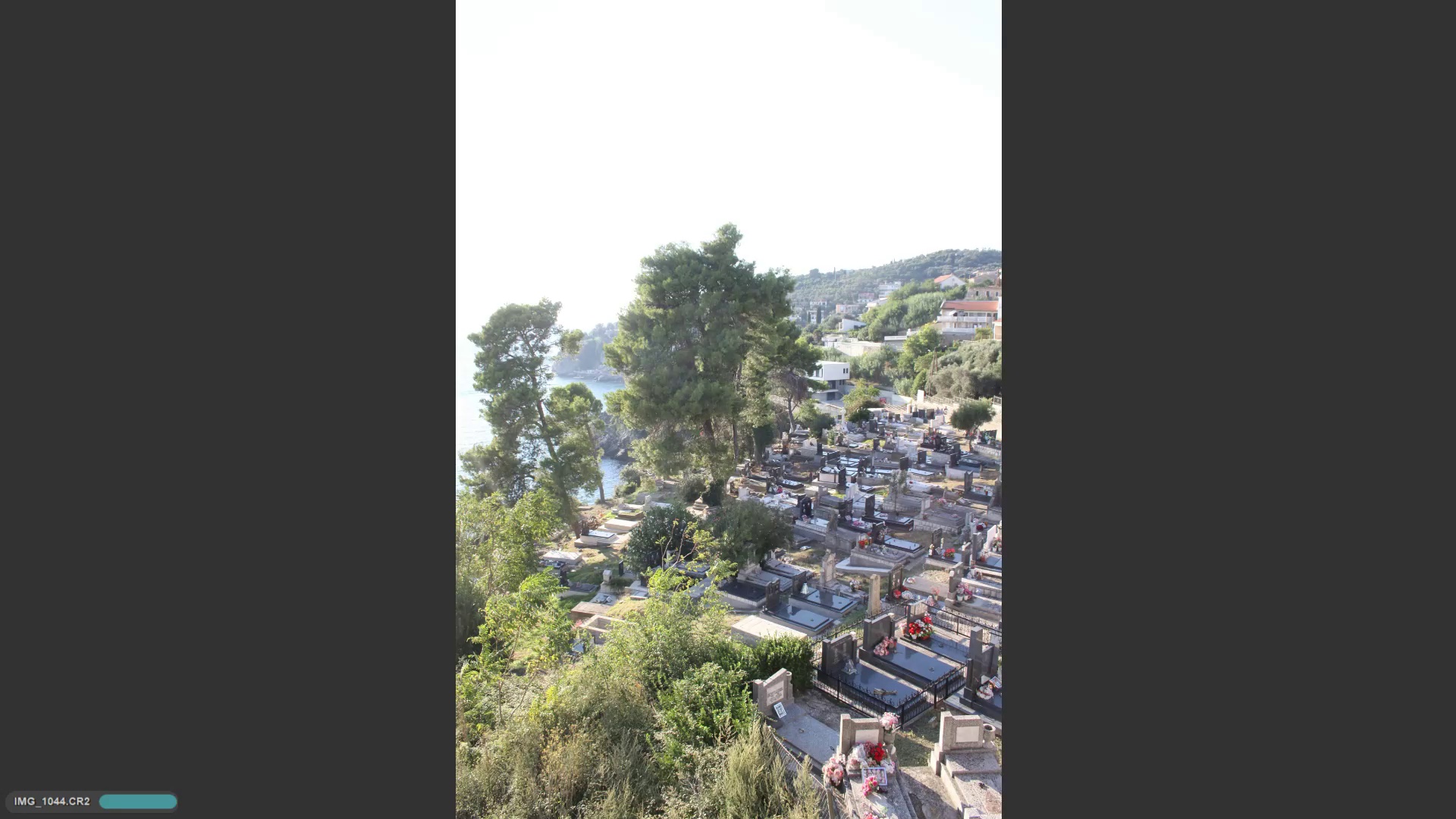 
key(ArrowRight)
 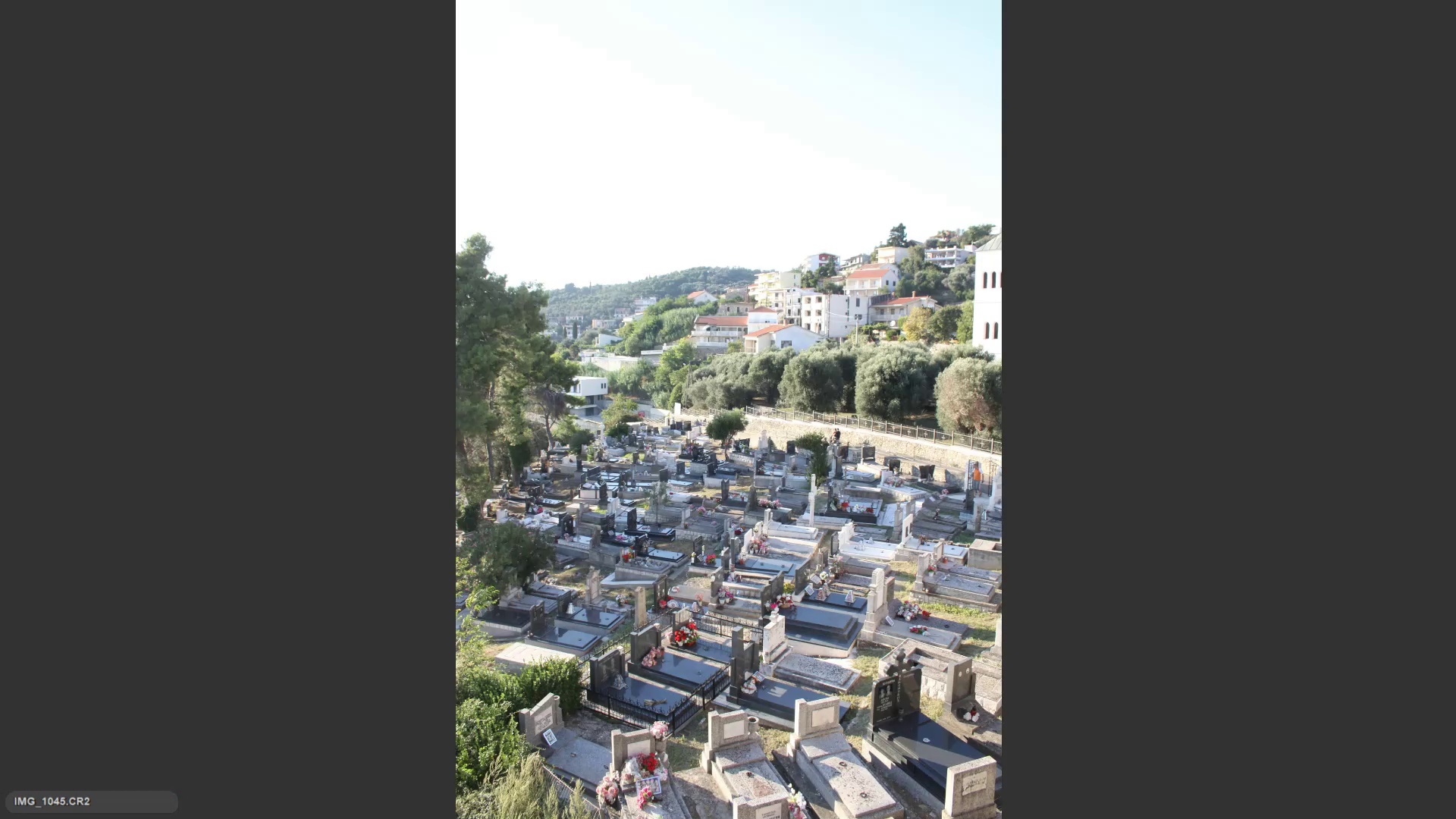 
key(9)
 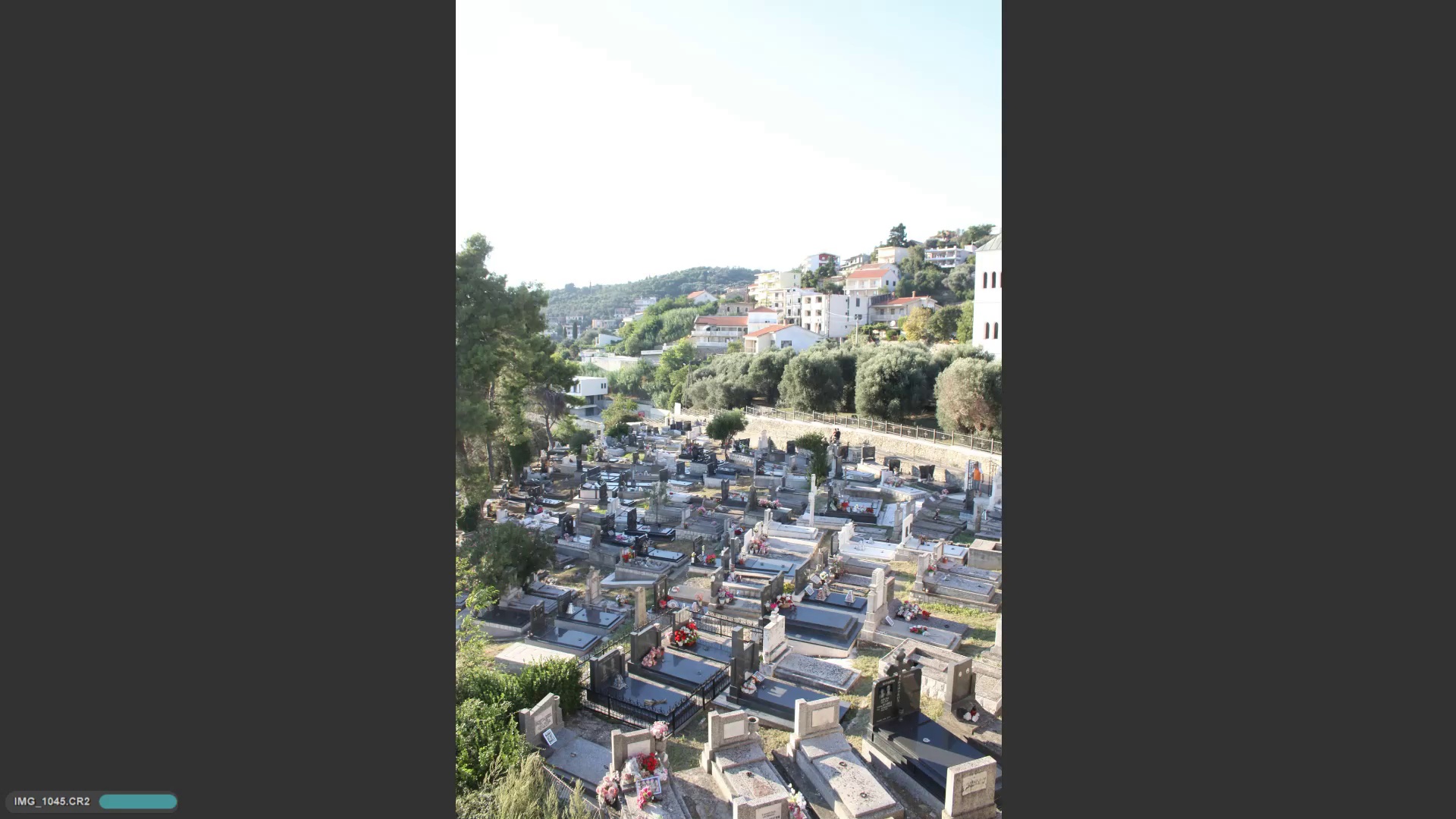 
key(ArrowRight)
 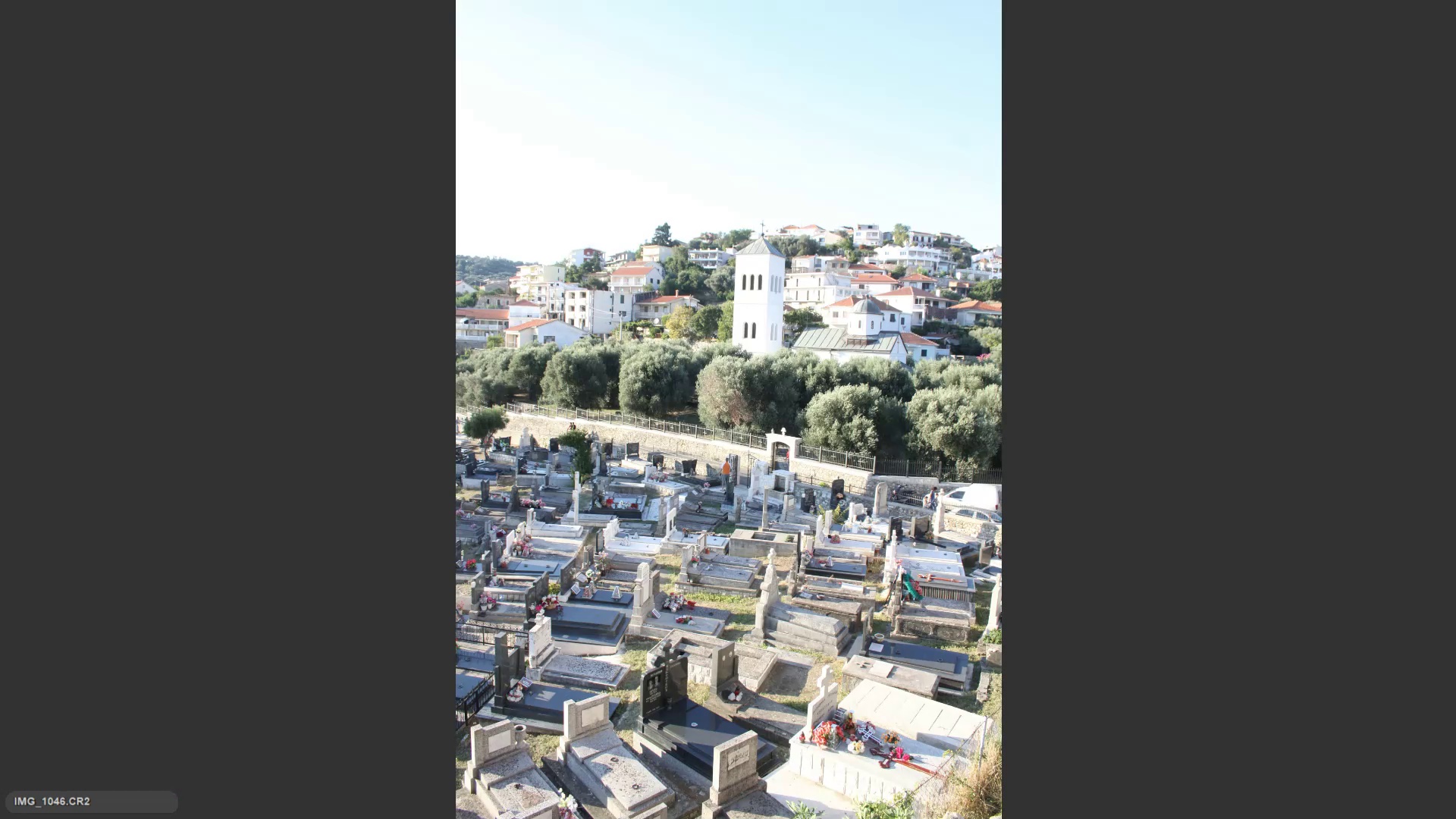 
key(9)
 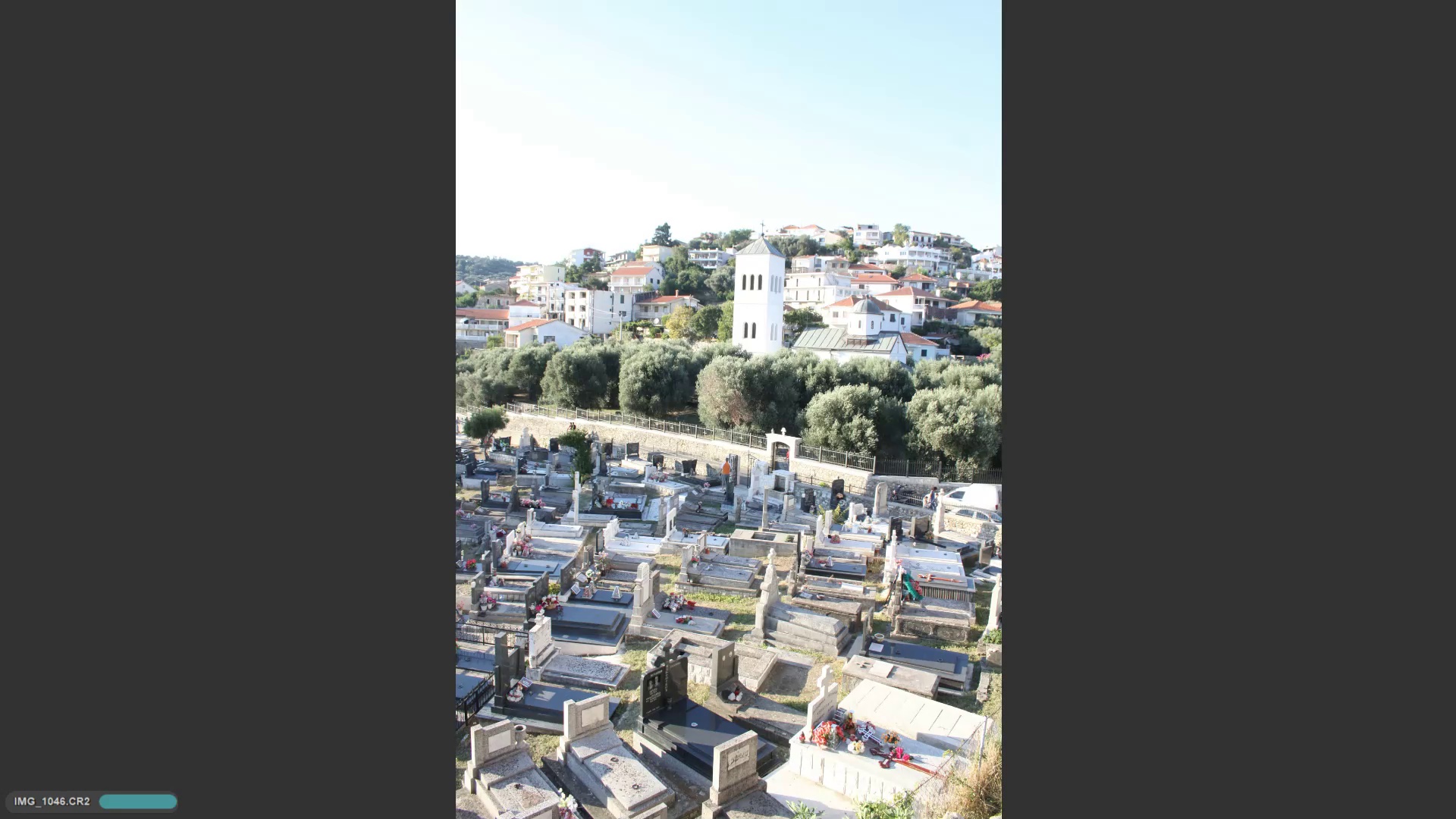 
key(ArrowRight)
 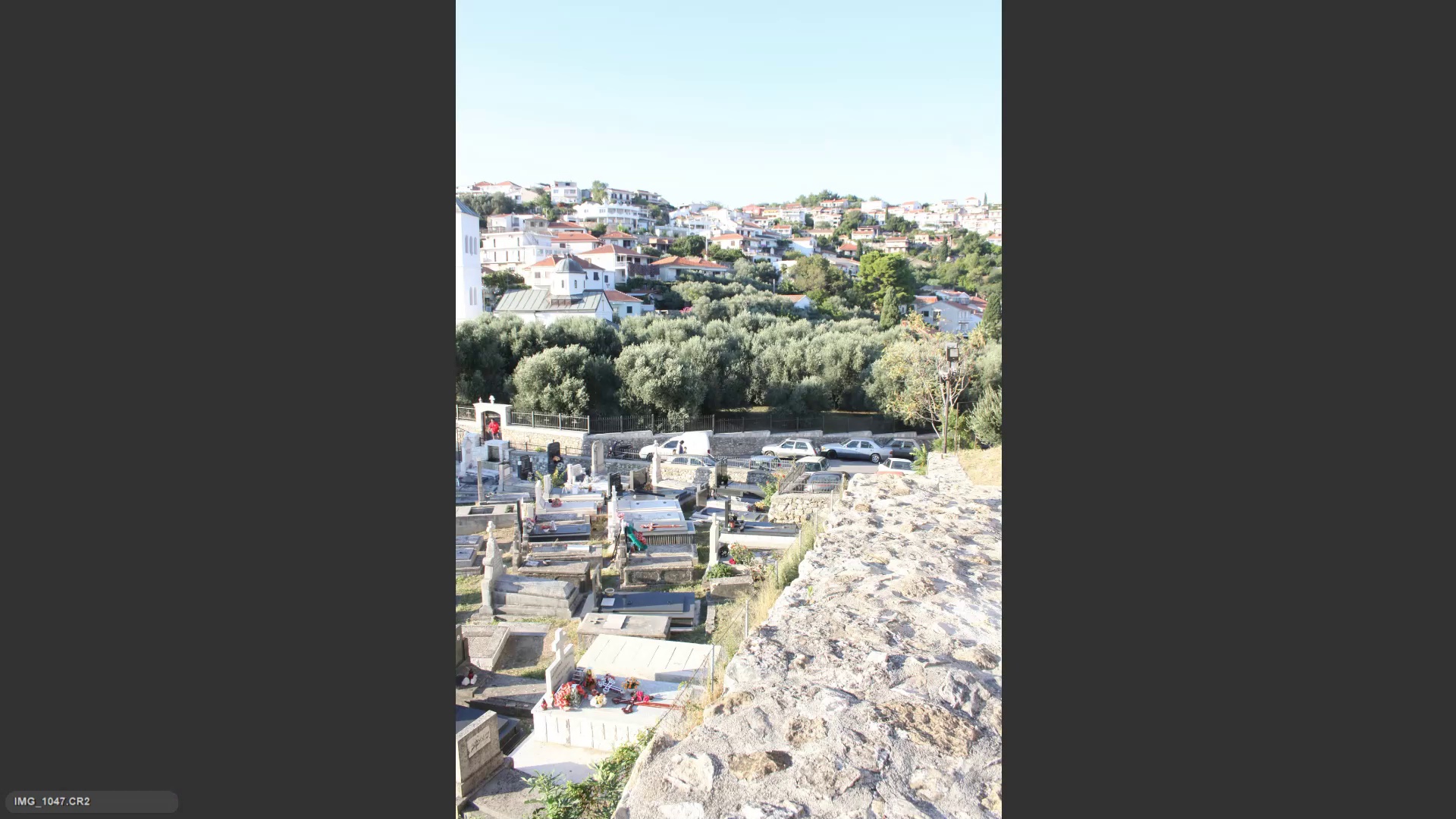 
hold_key(key=9, duration=1.39)
 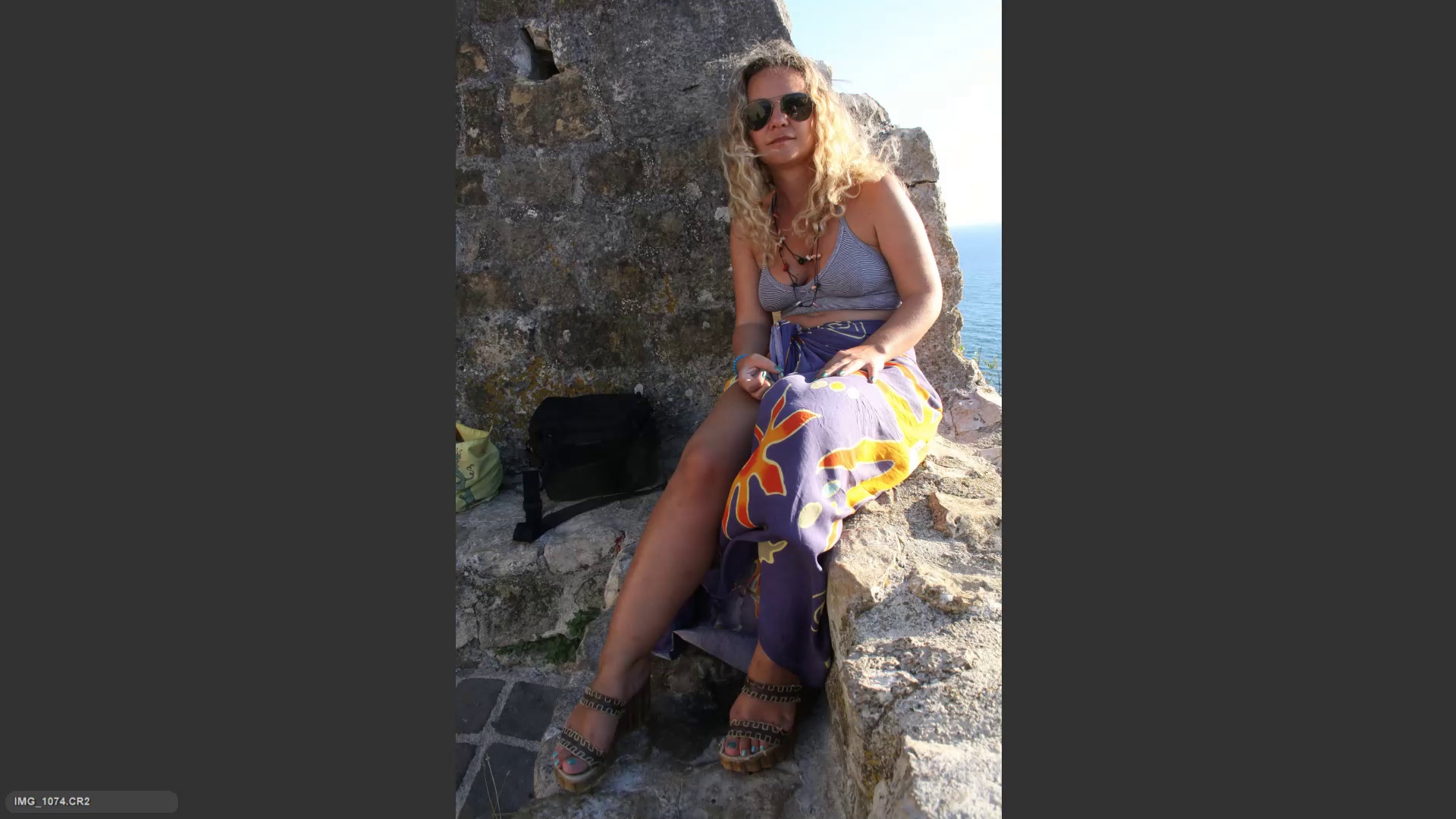 
key(ArrowRight)
 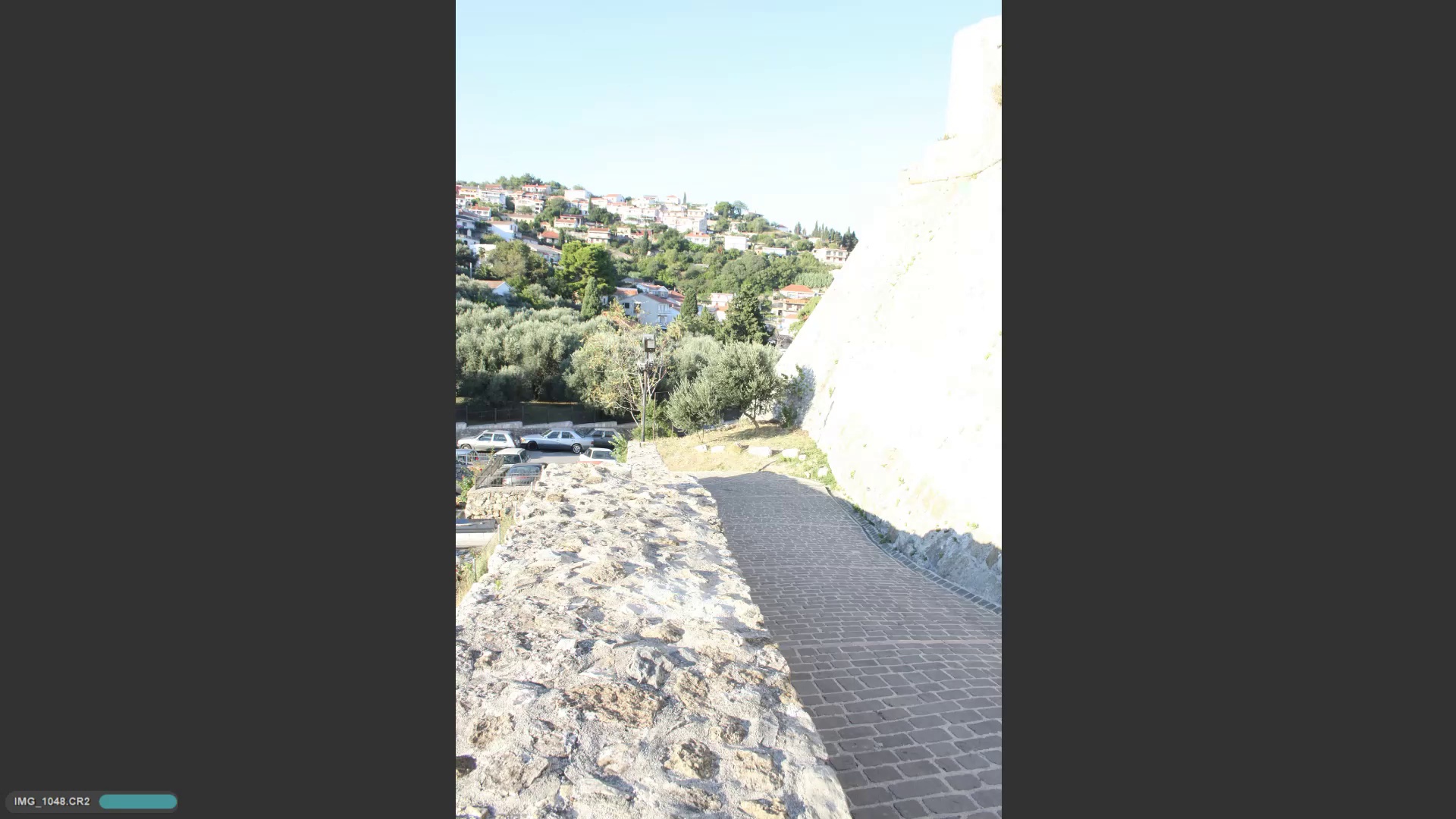 
key(ArrowRight)
 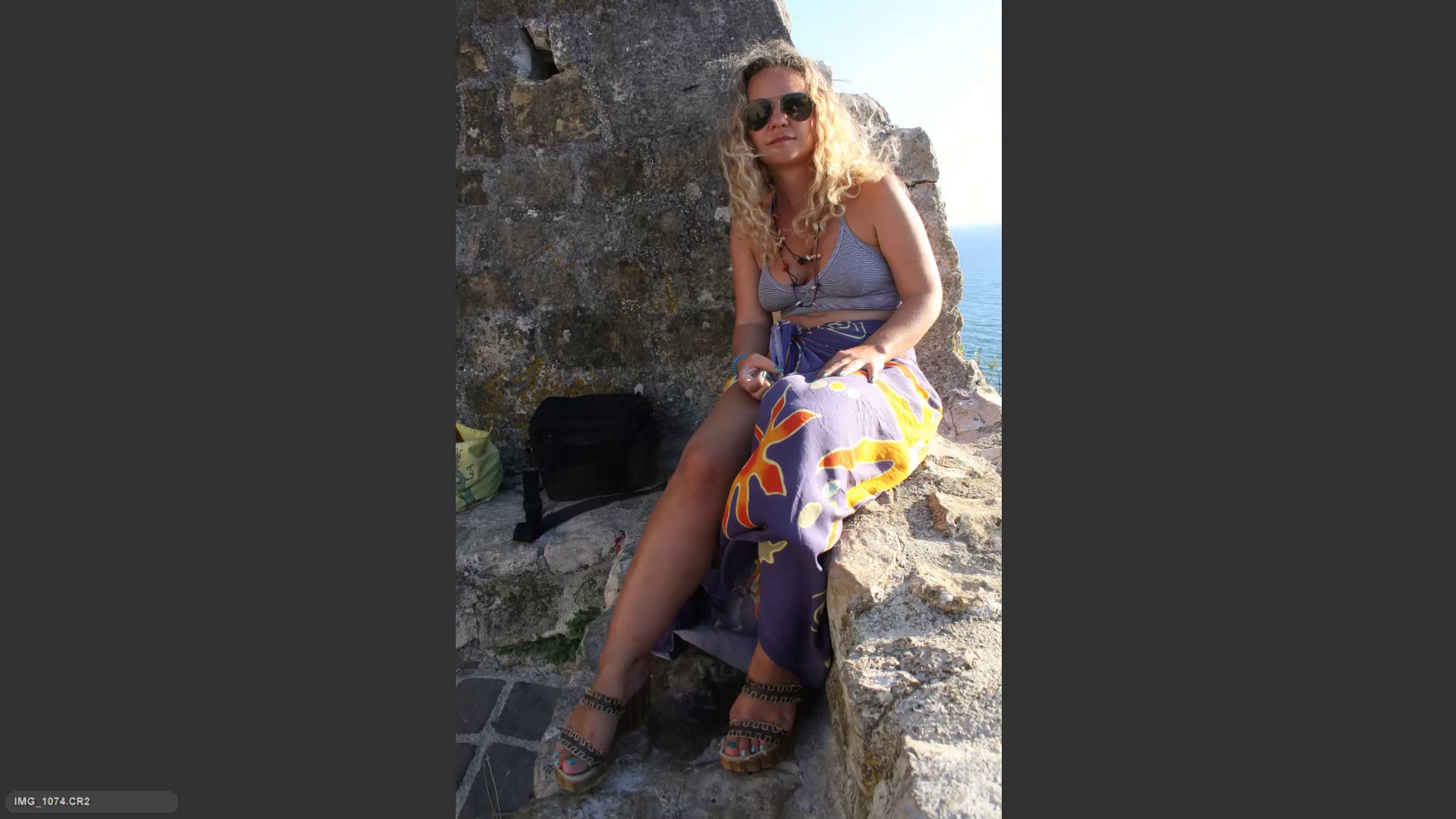 
key(6)
 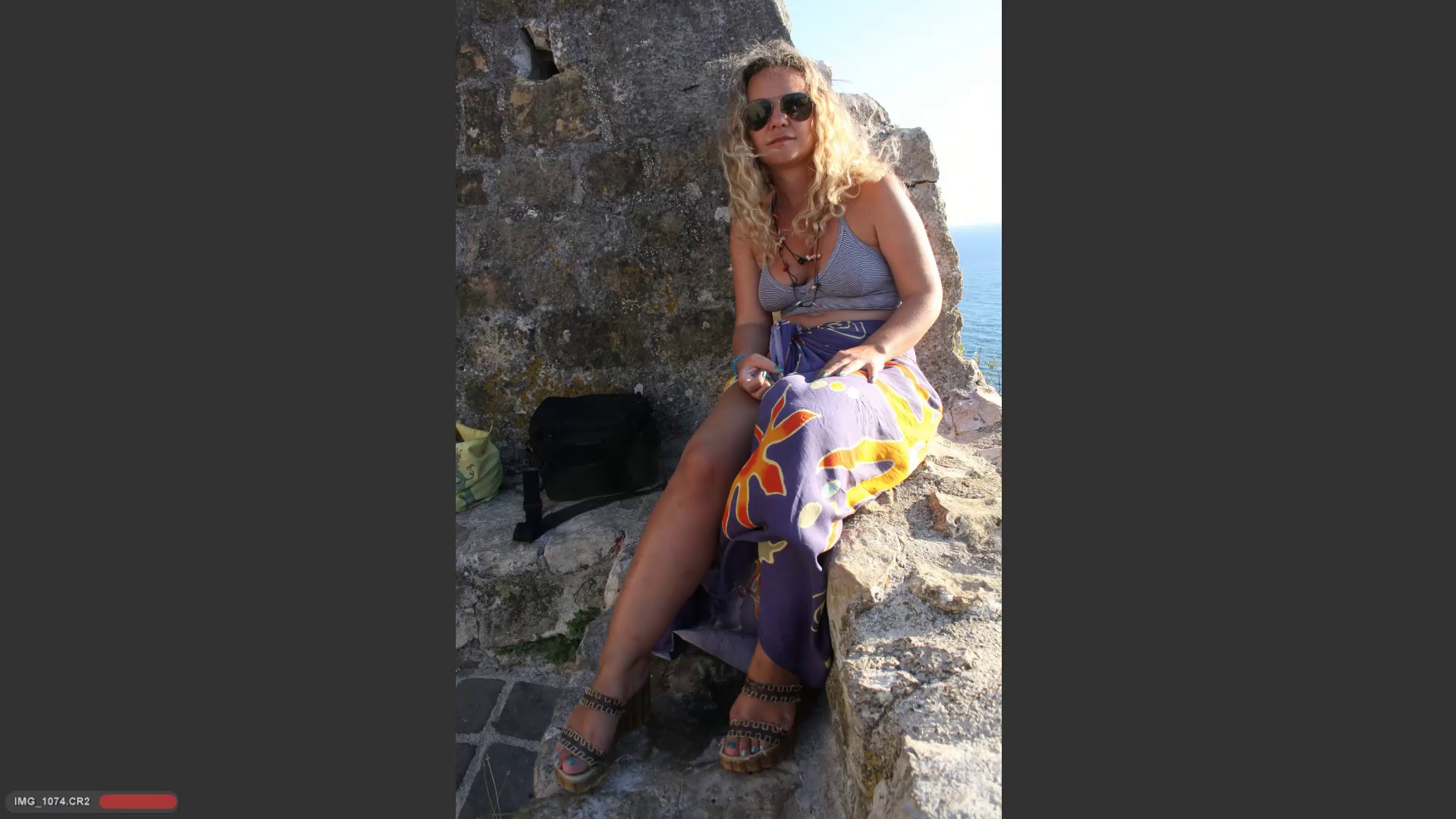 
key(ArrowRight)
 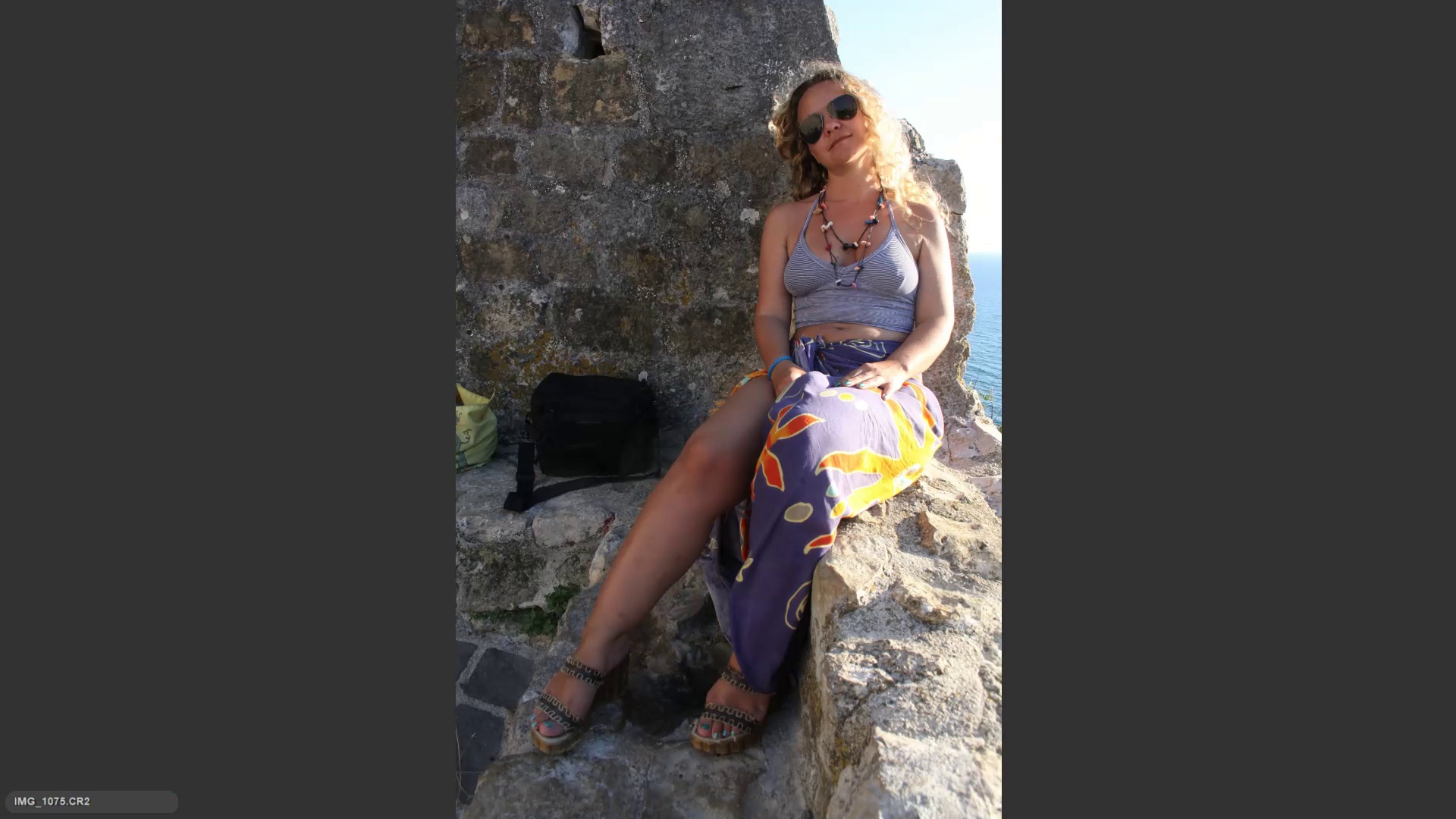 
key(6)
 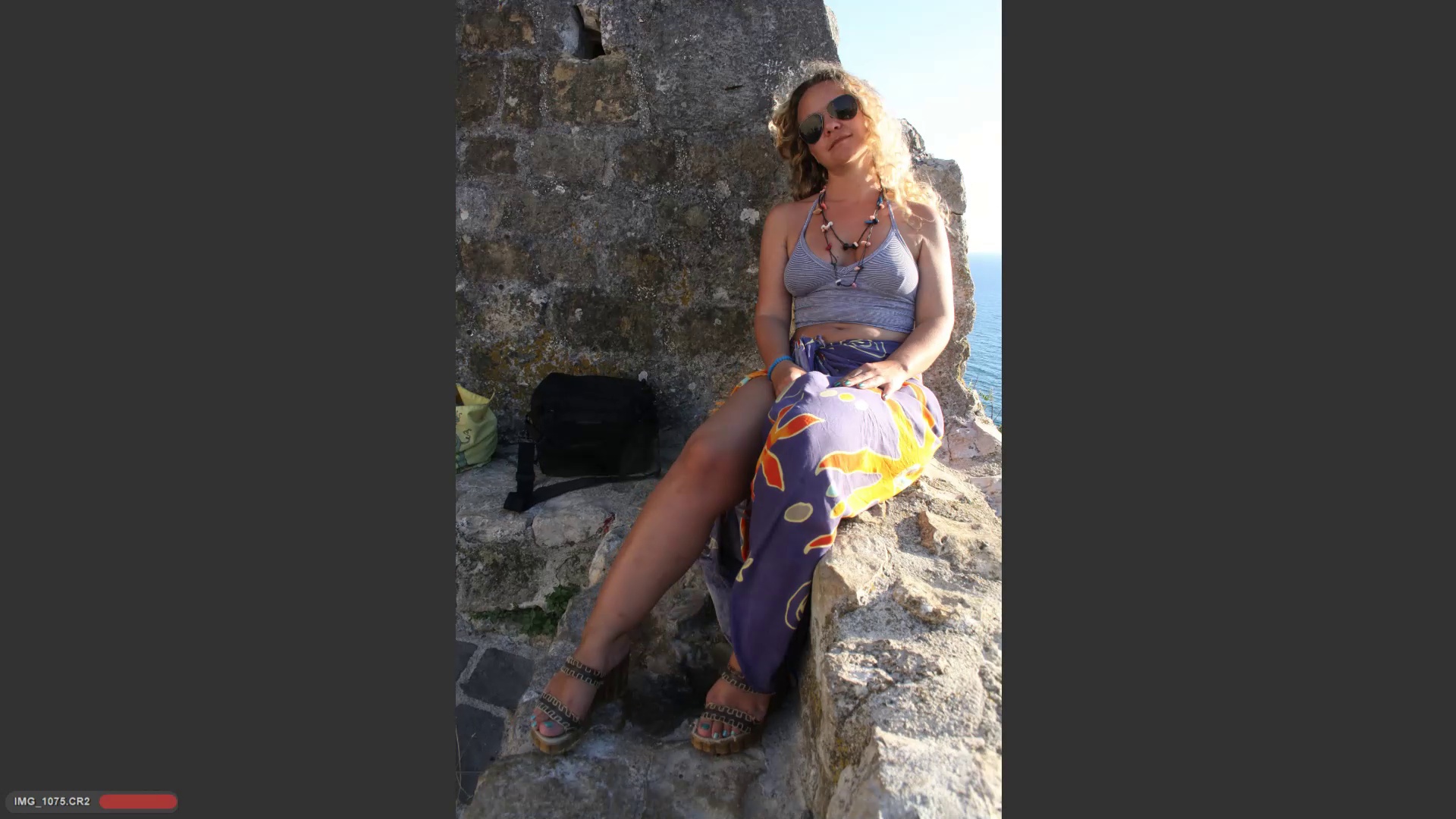 
key(ArrowRight)
 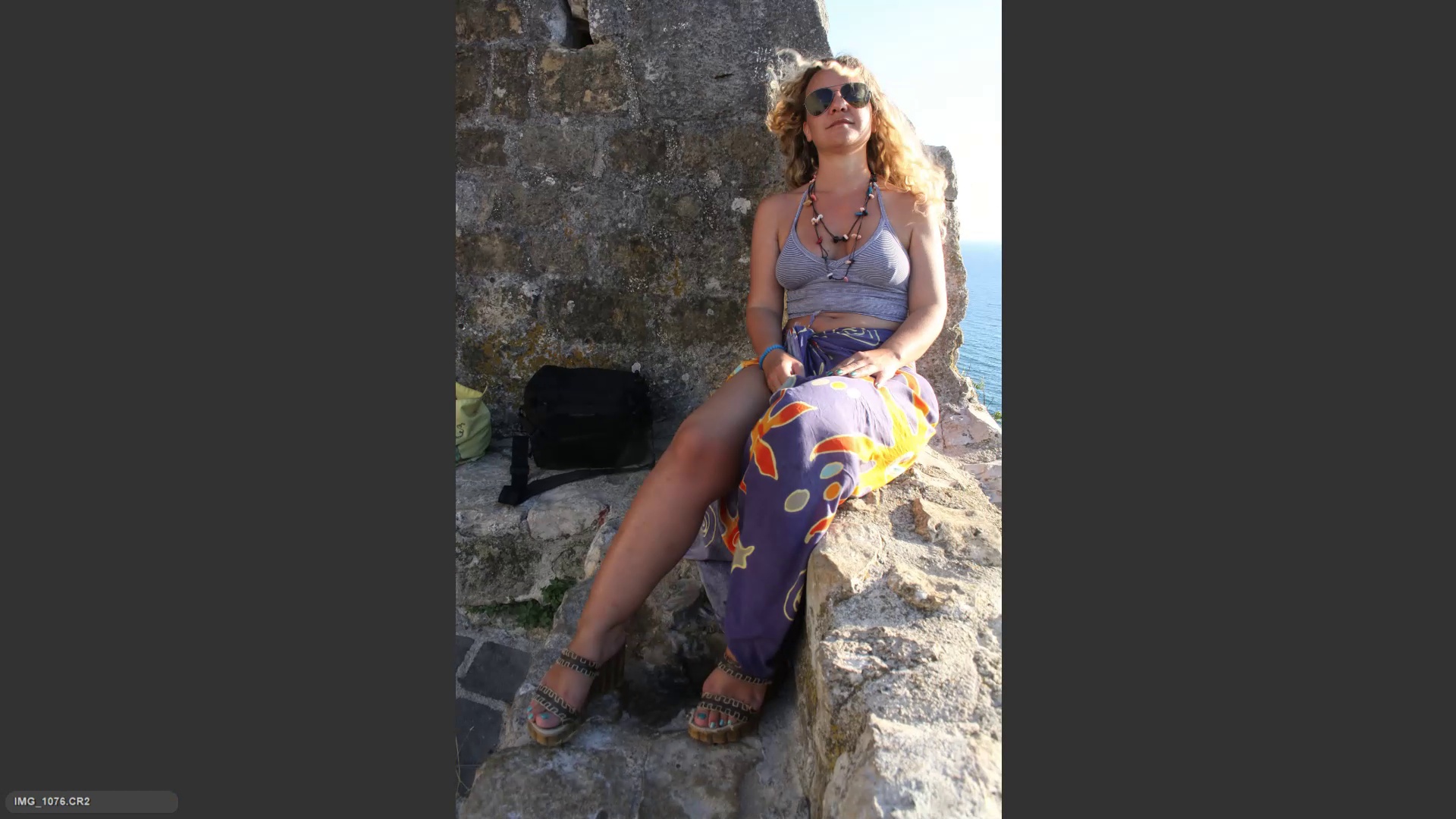 
key(6)
 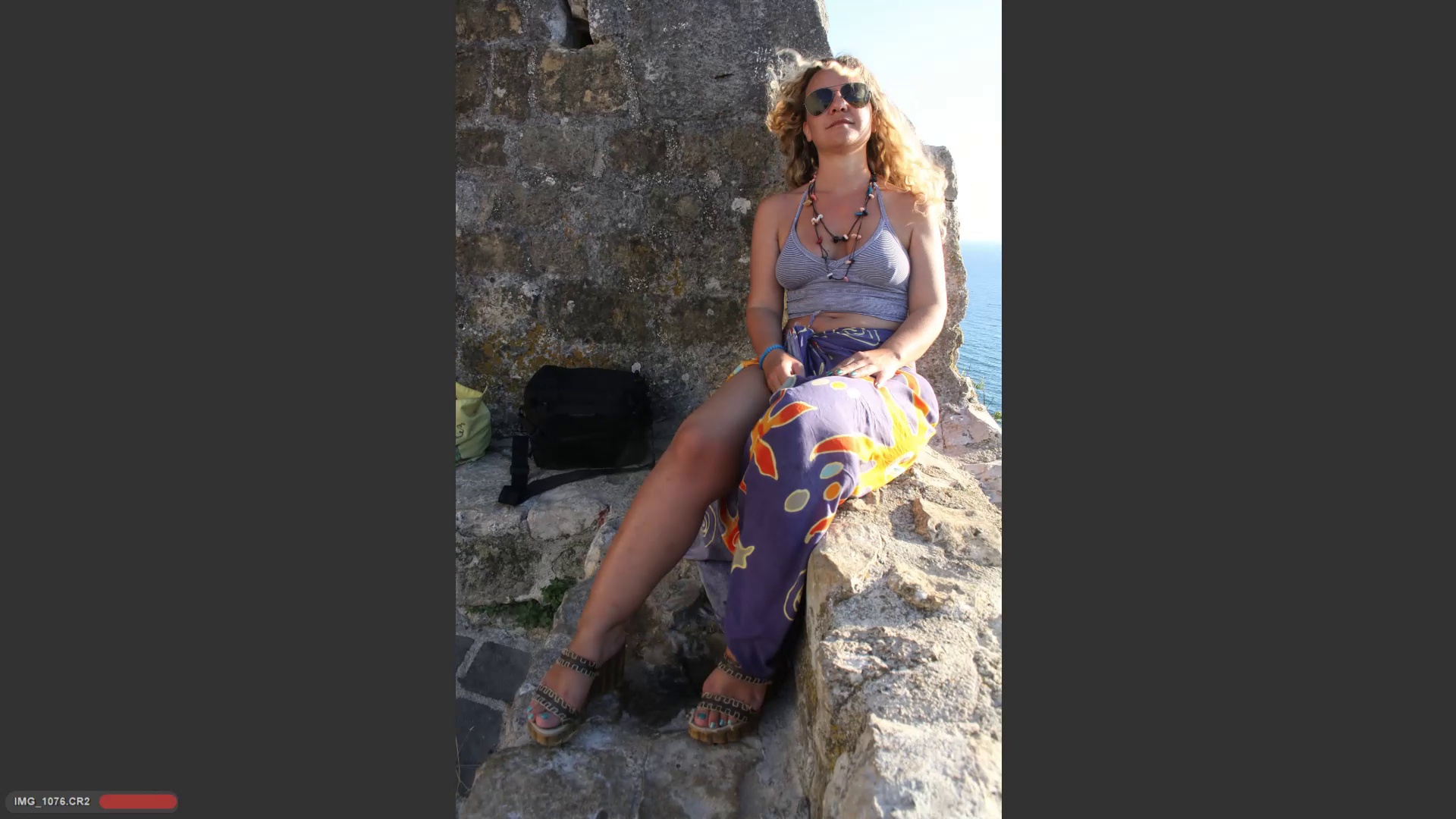 
key(ArrowRight)
 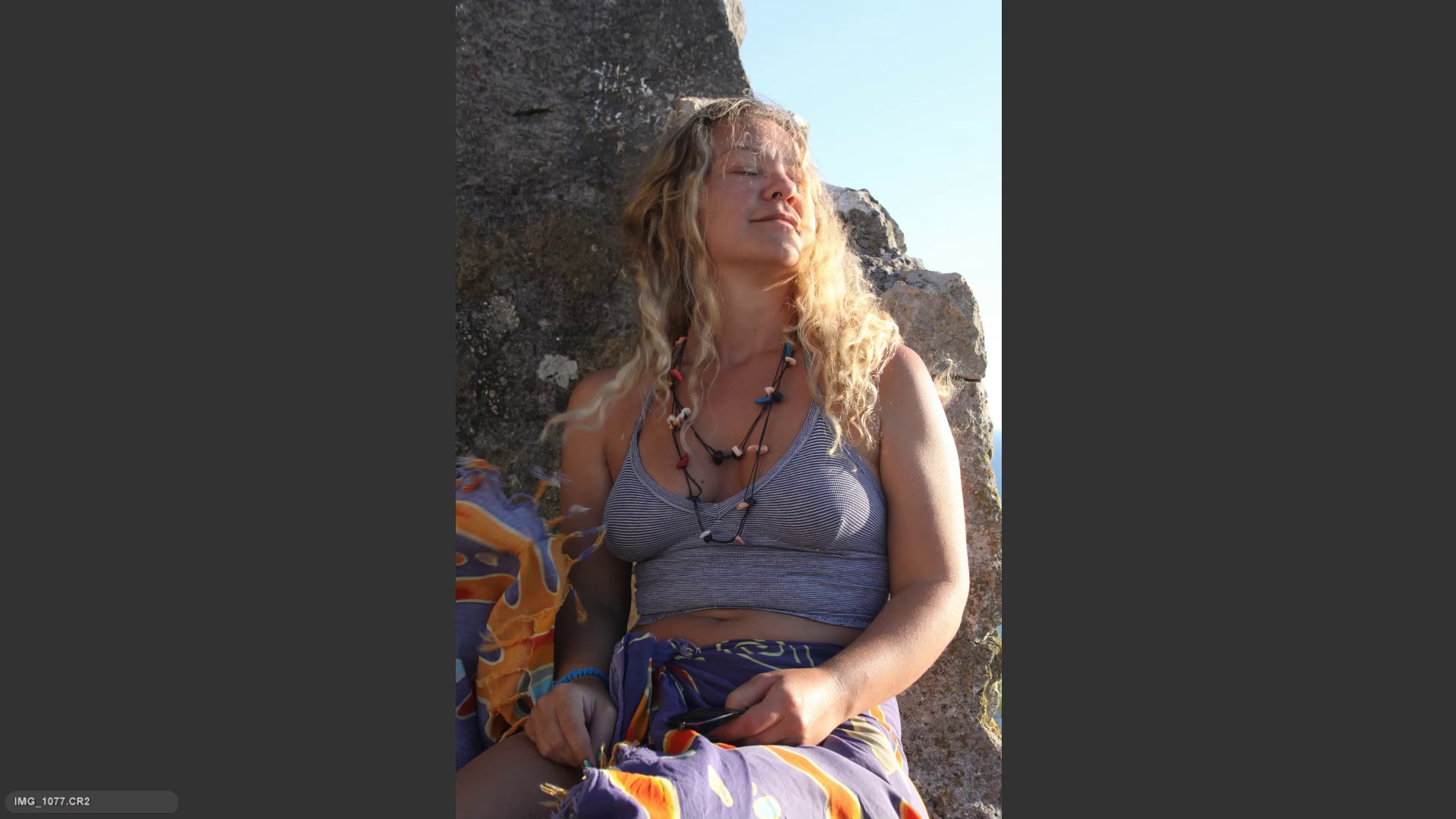 
key(6)
 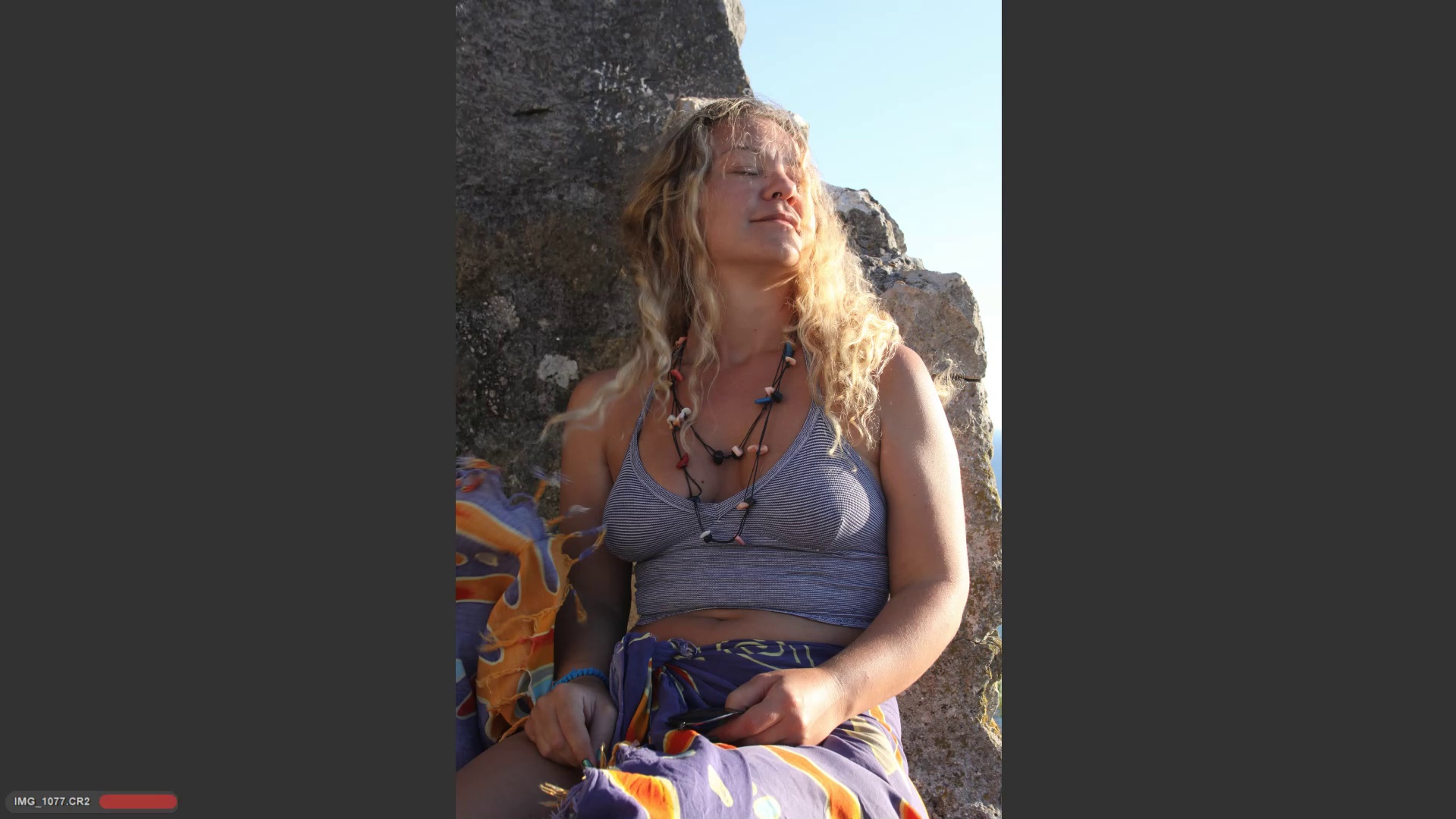 
key(ArrowRight)
 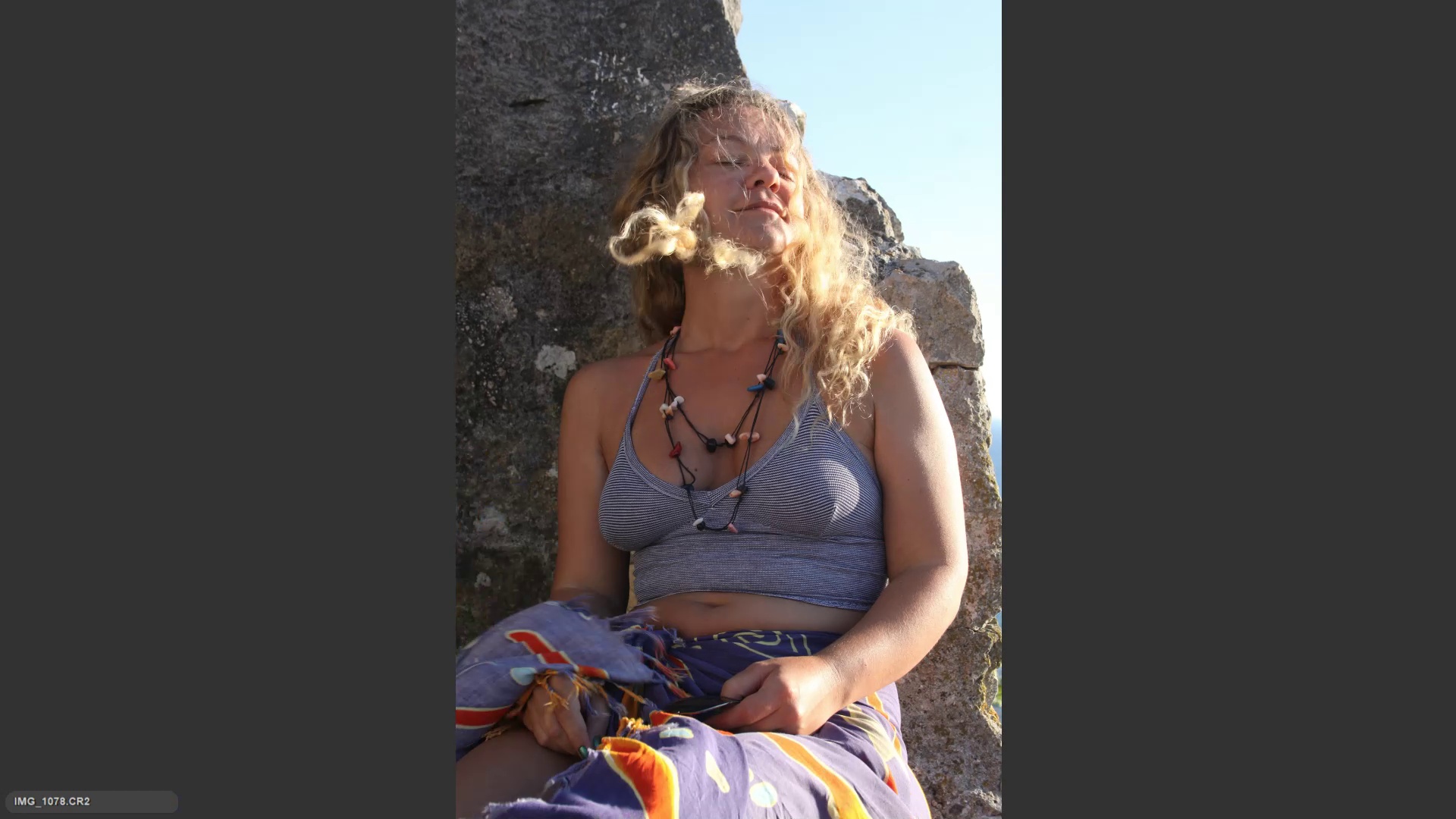 
key(ArrowLeft)
 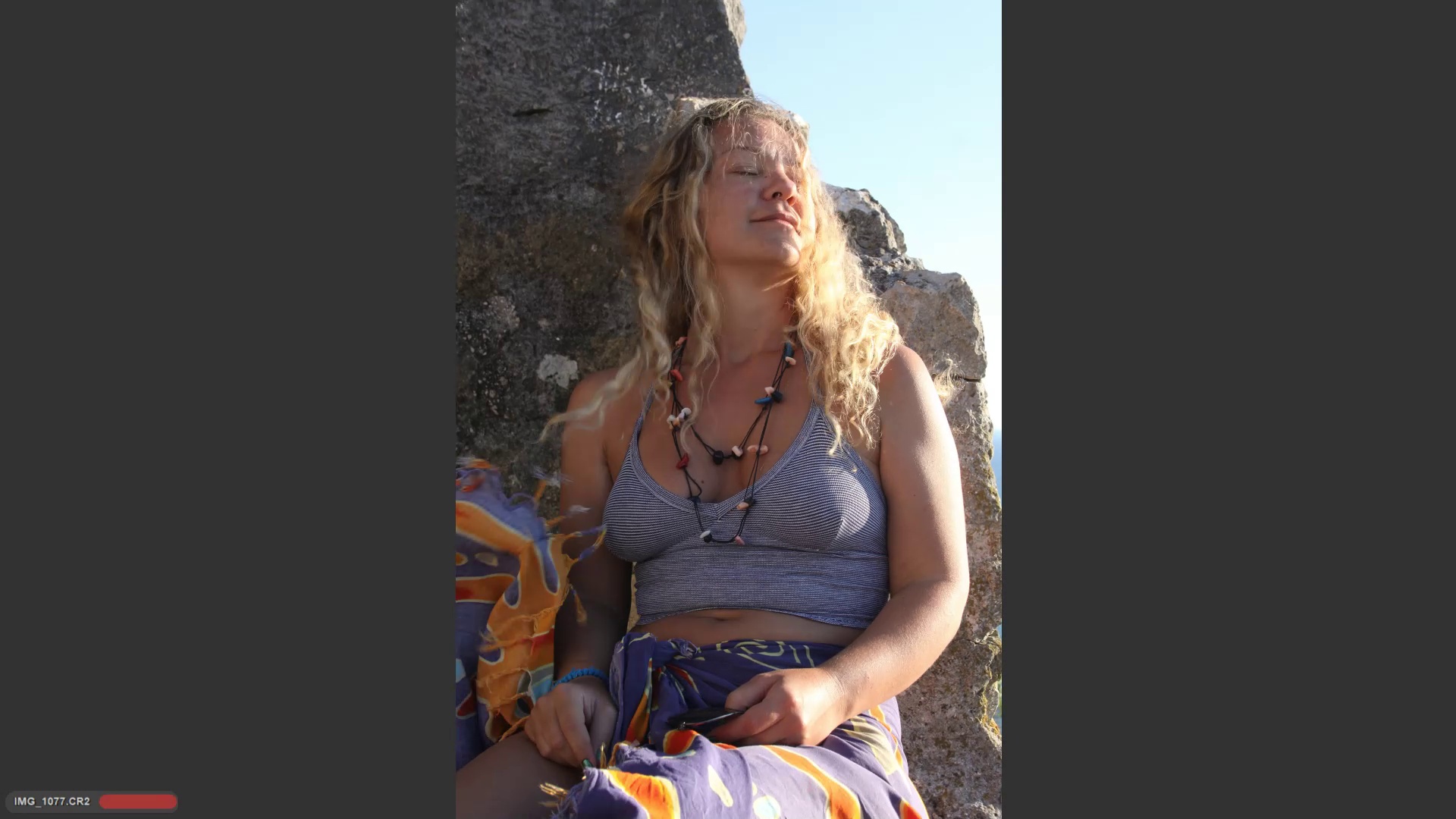 
key(ArrowRight)
 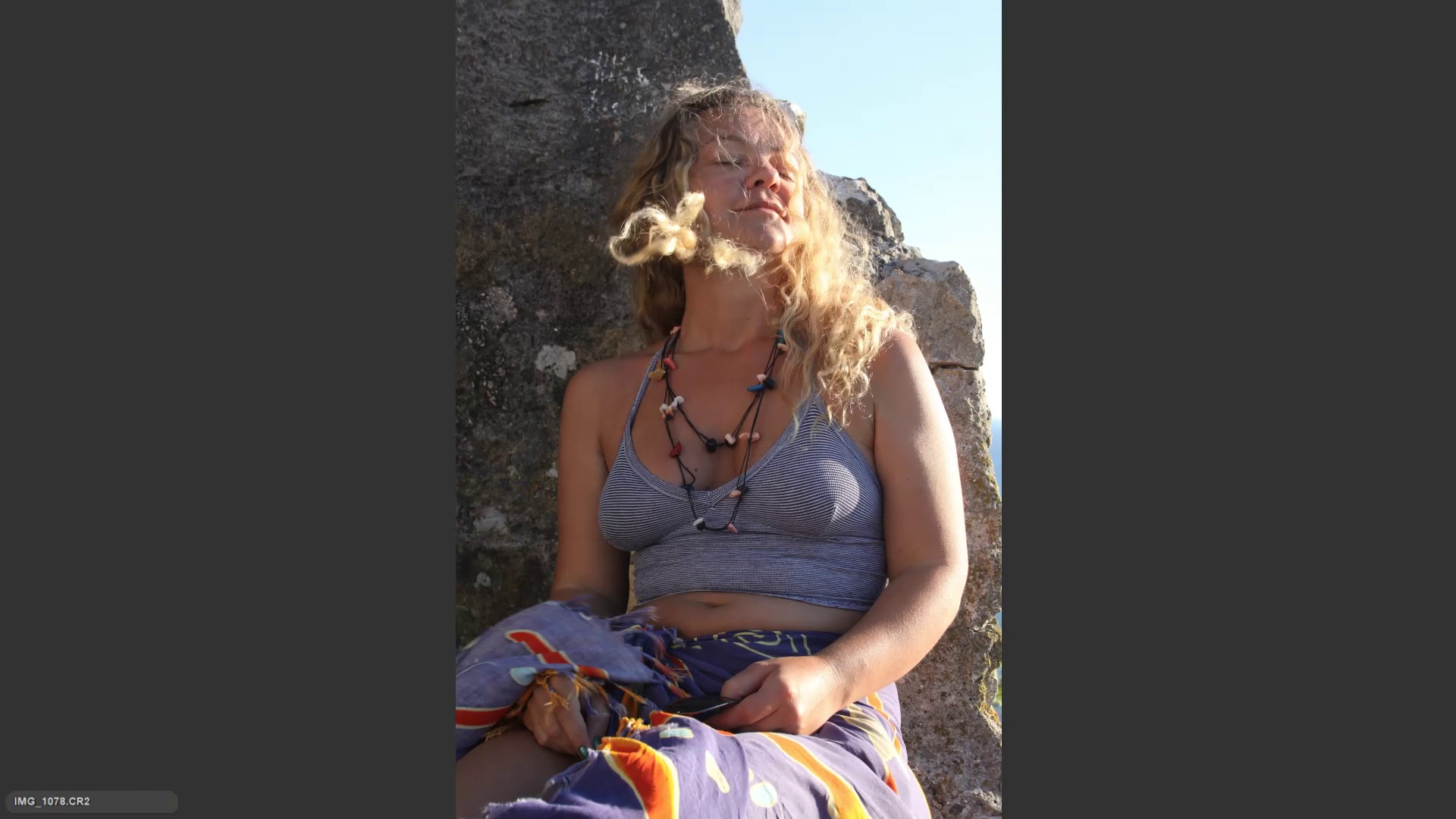 
key(6)
 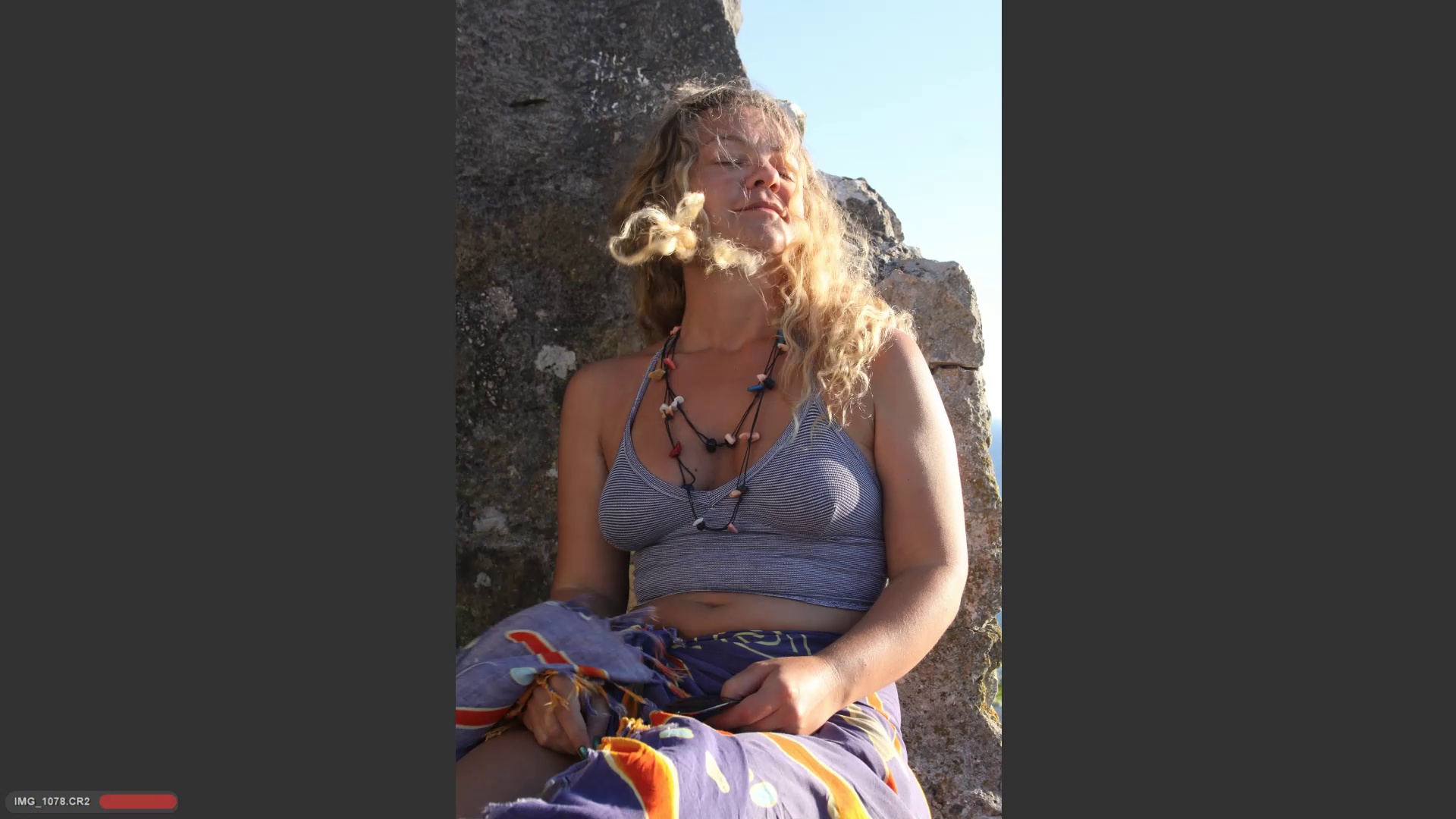 
key(ArrowRight)
 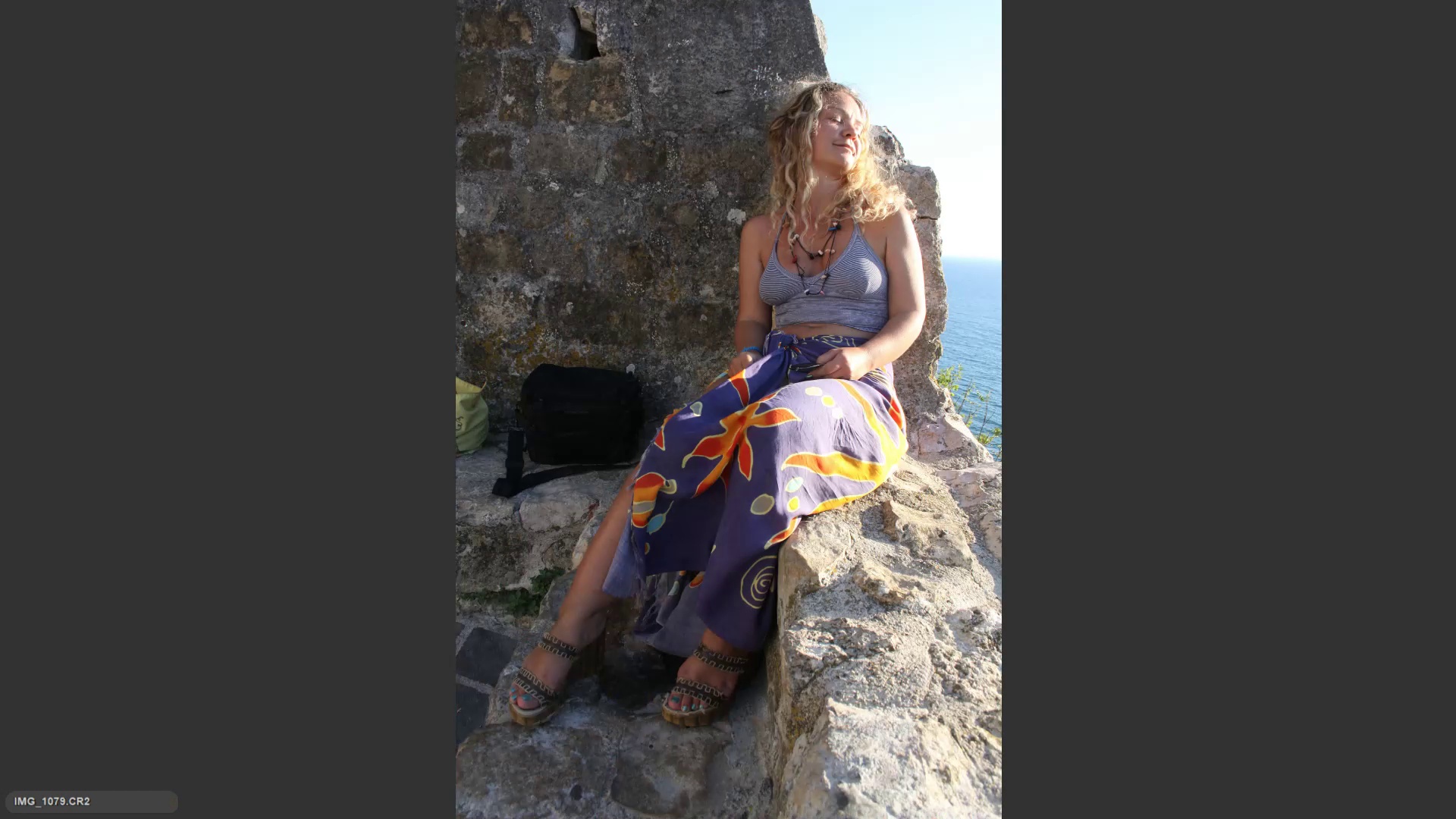 
key(ArrowRight)
 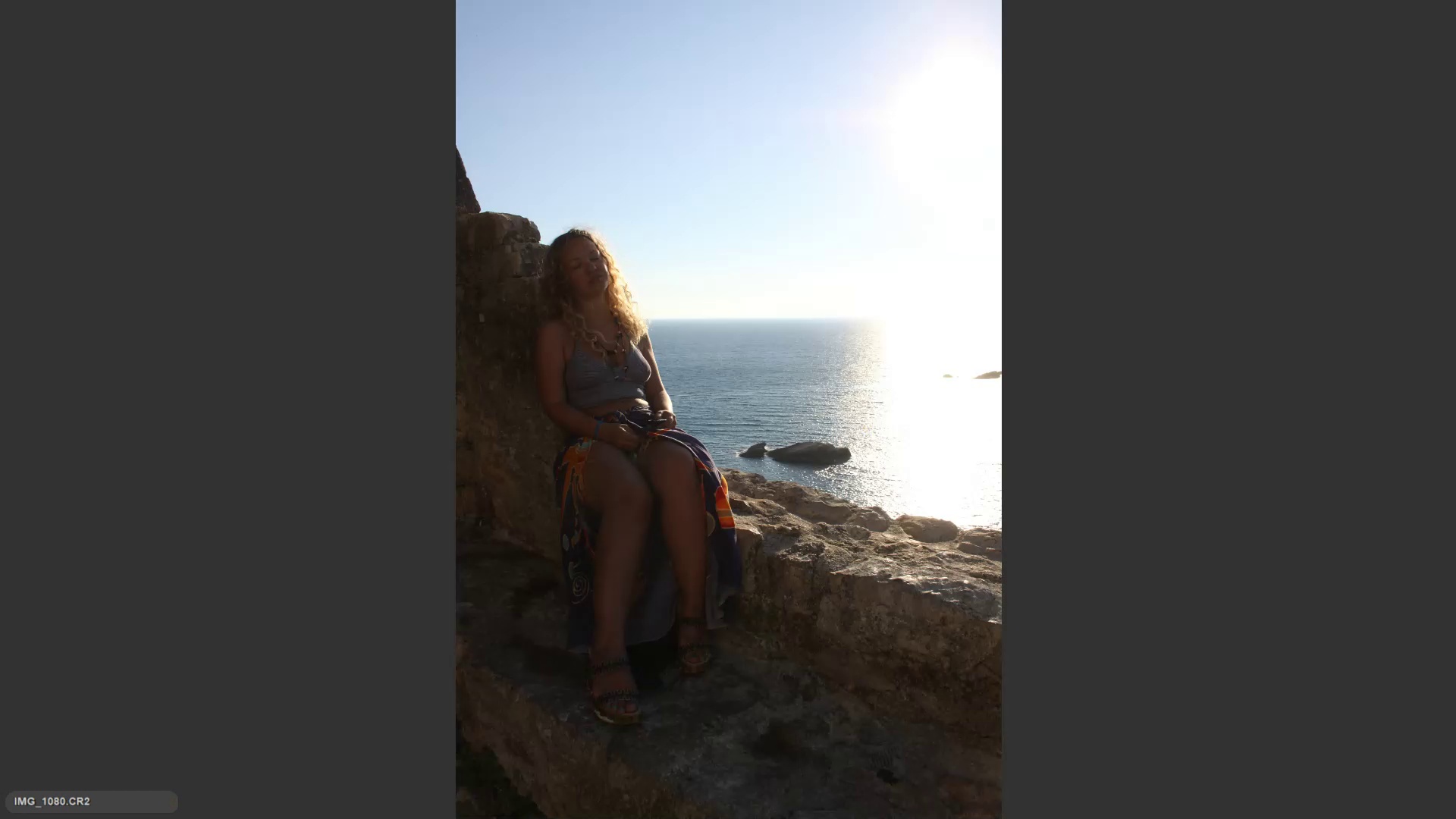 
key(ArrowLeft)
 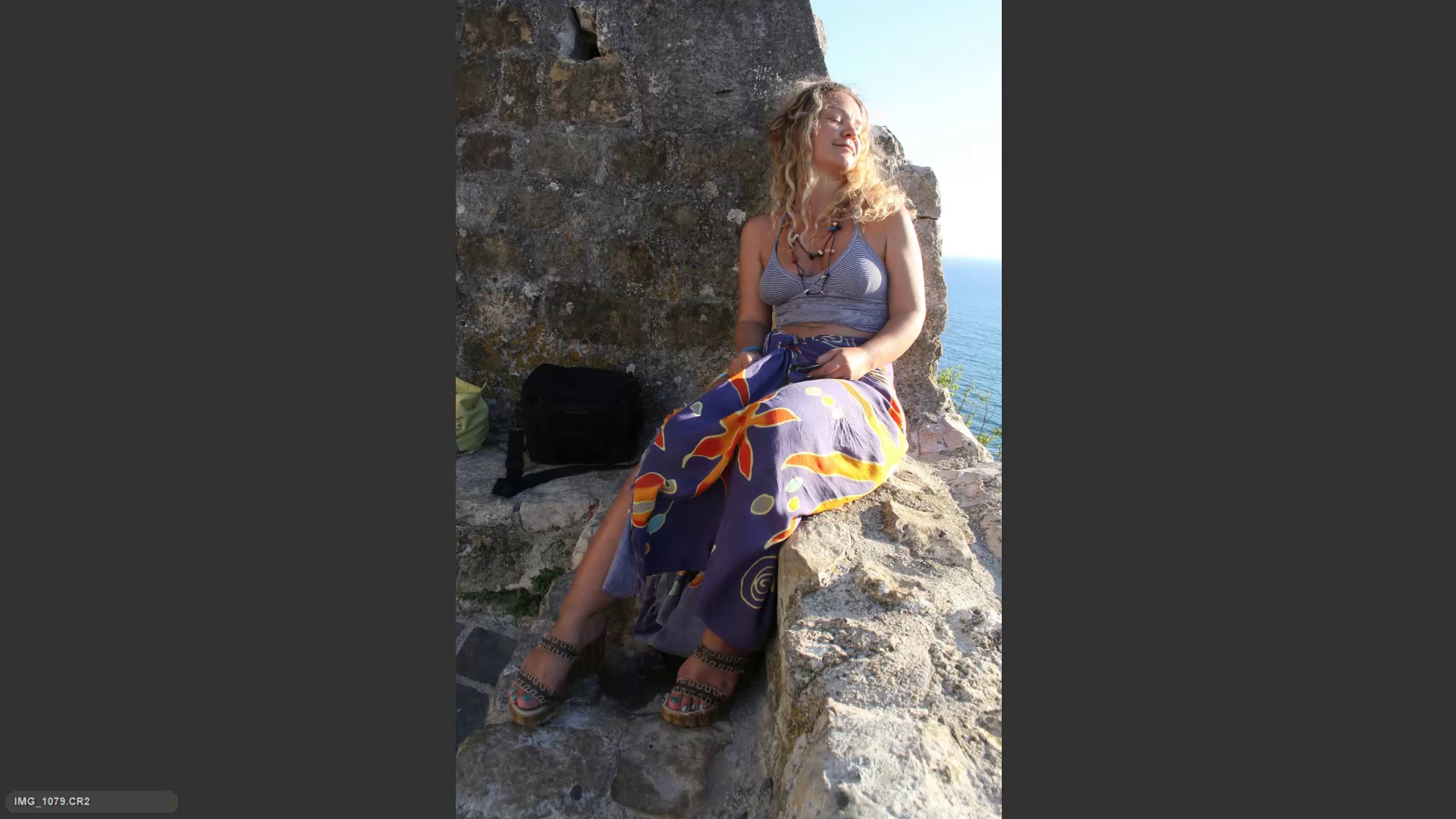 
hold_key(key=6, duration=3.26)
 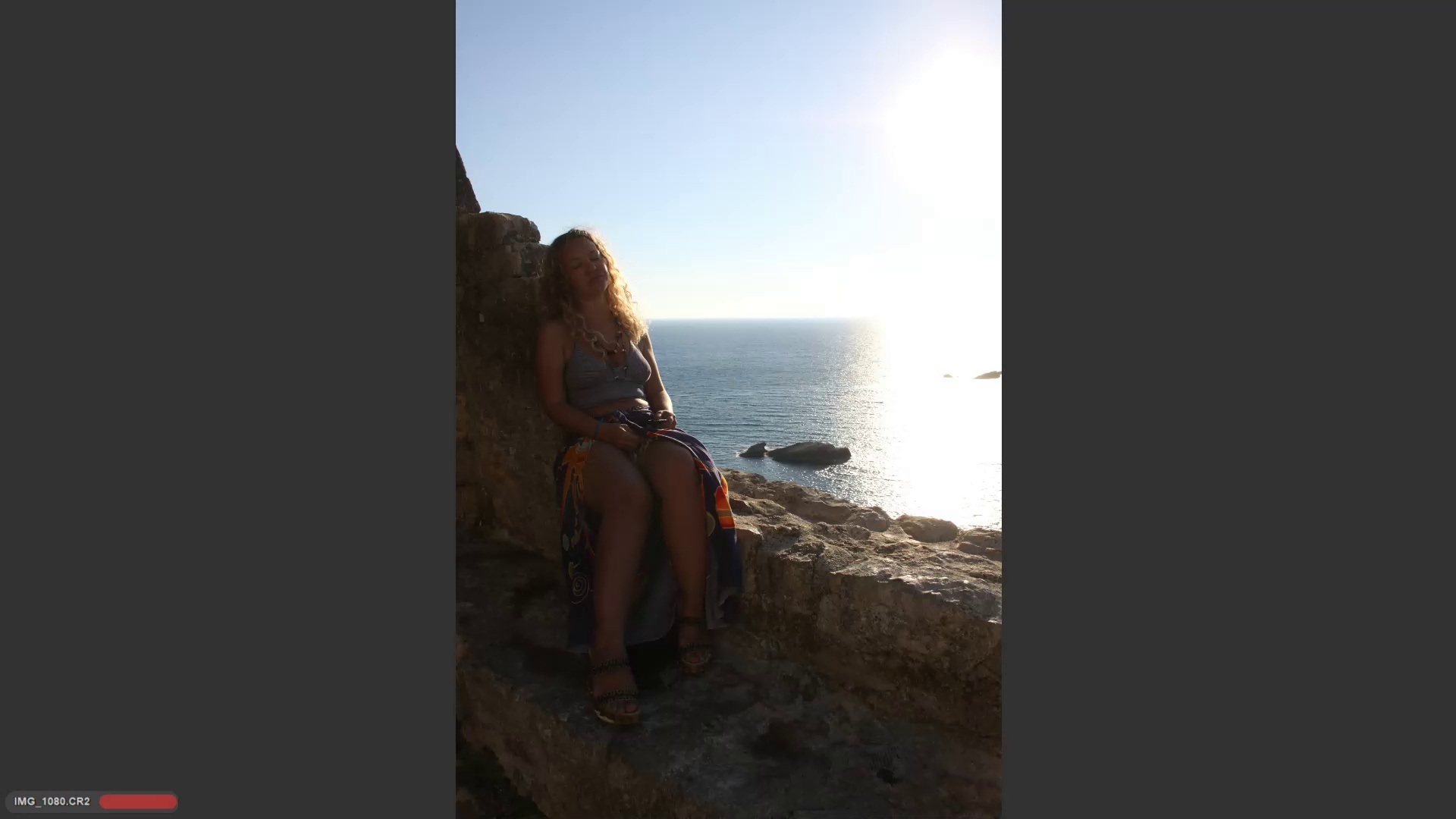 
key(ArrowRight)
 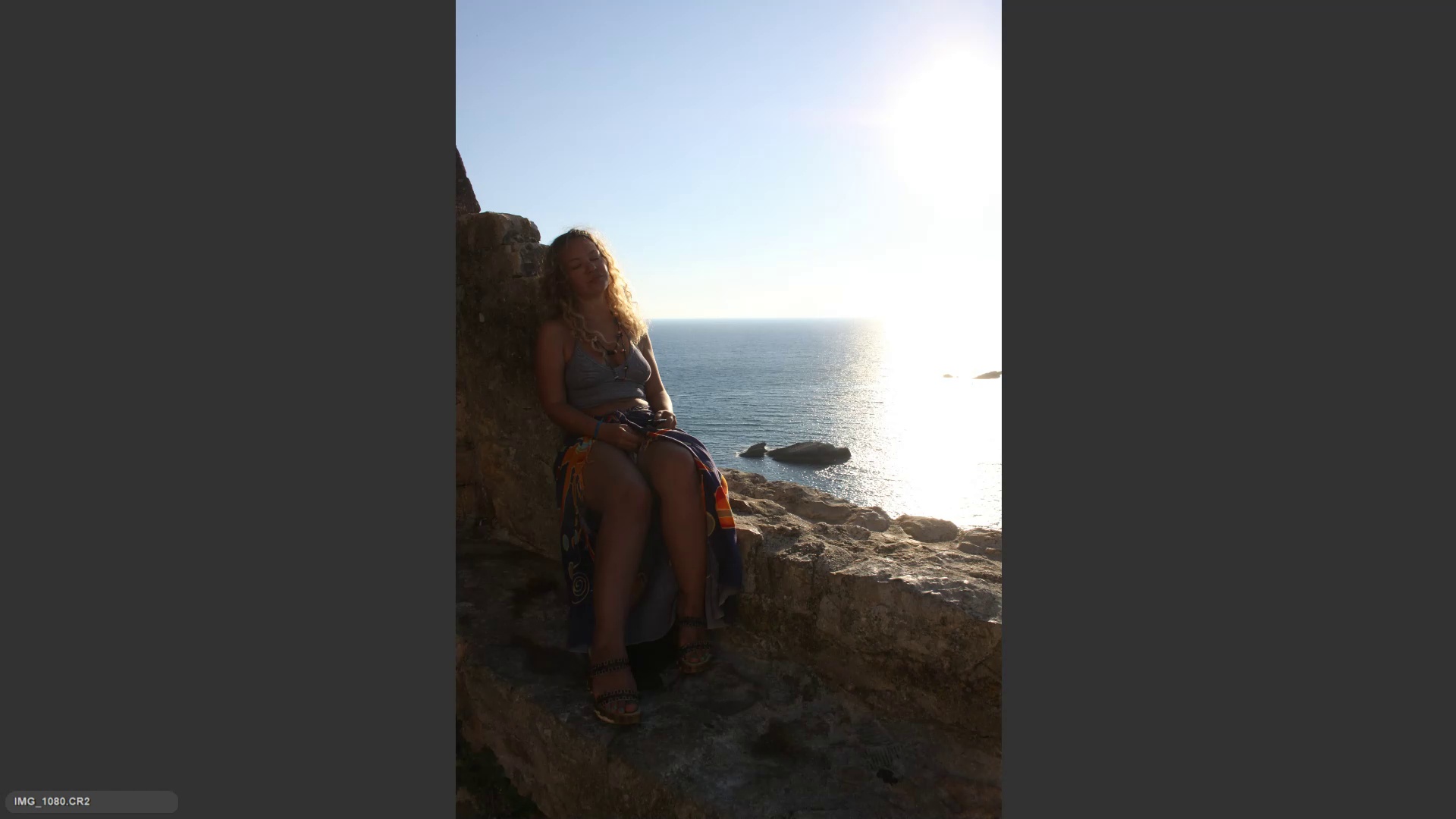 
key(ArrowRight)
 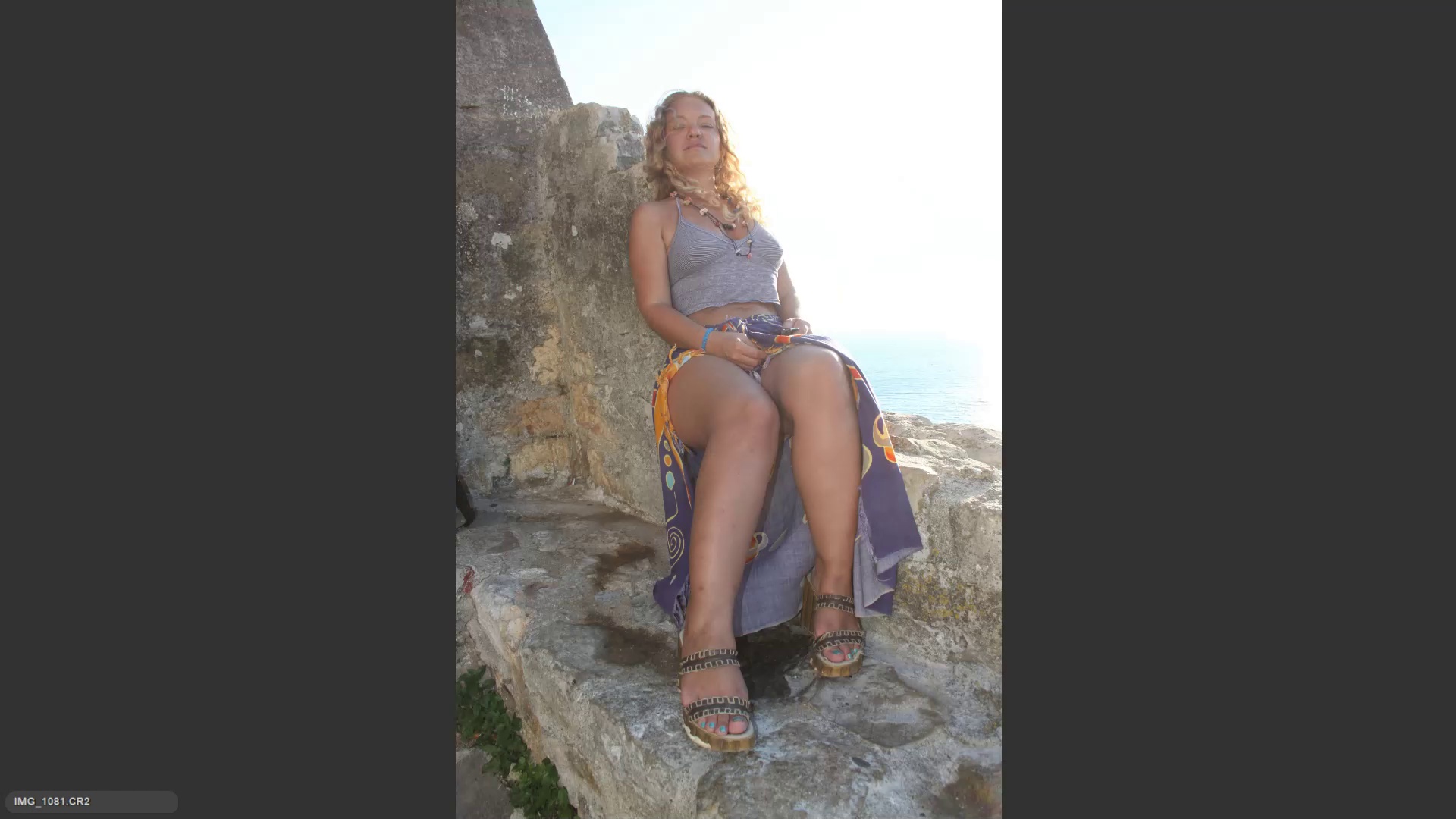 
key(ArrowLeft)
 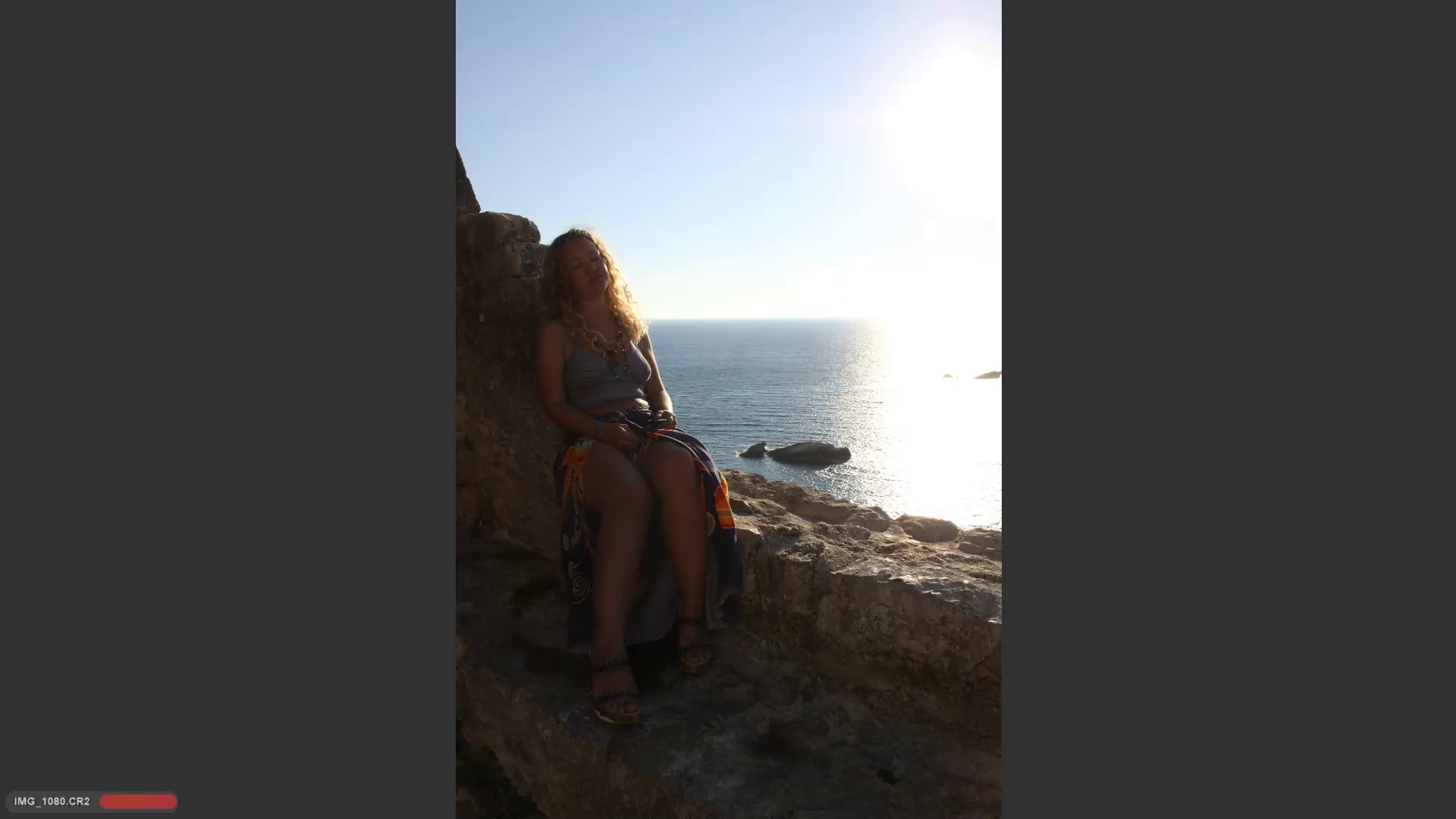 
key(ArrowRight)
 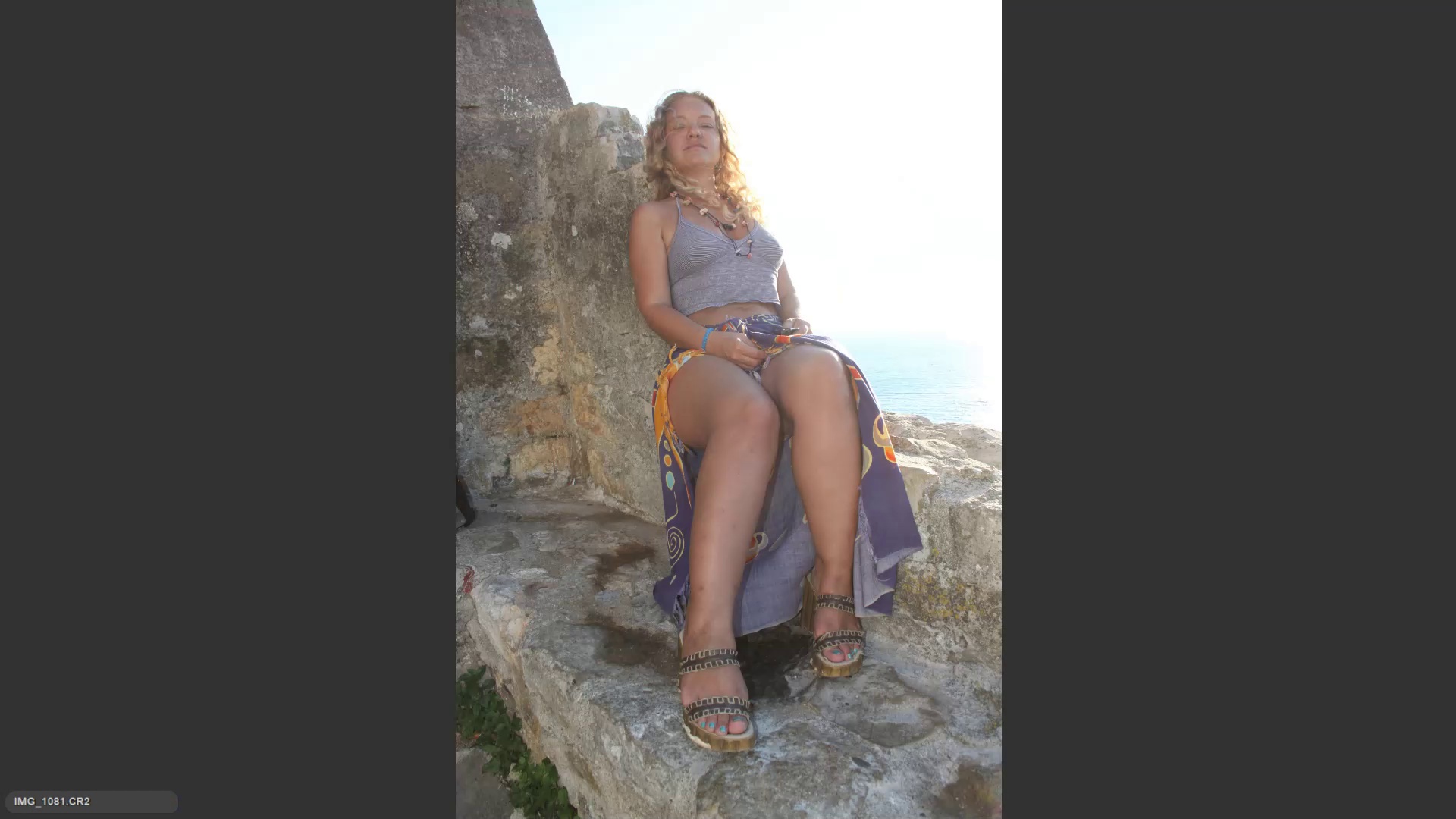 
key(6)
 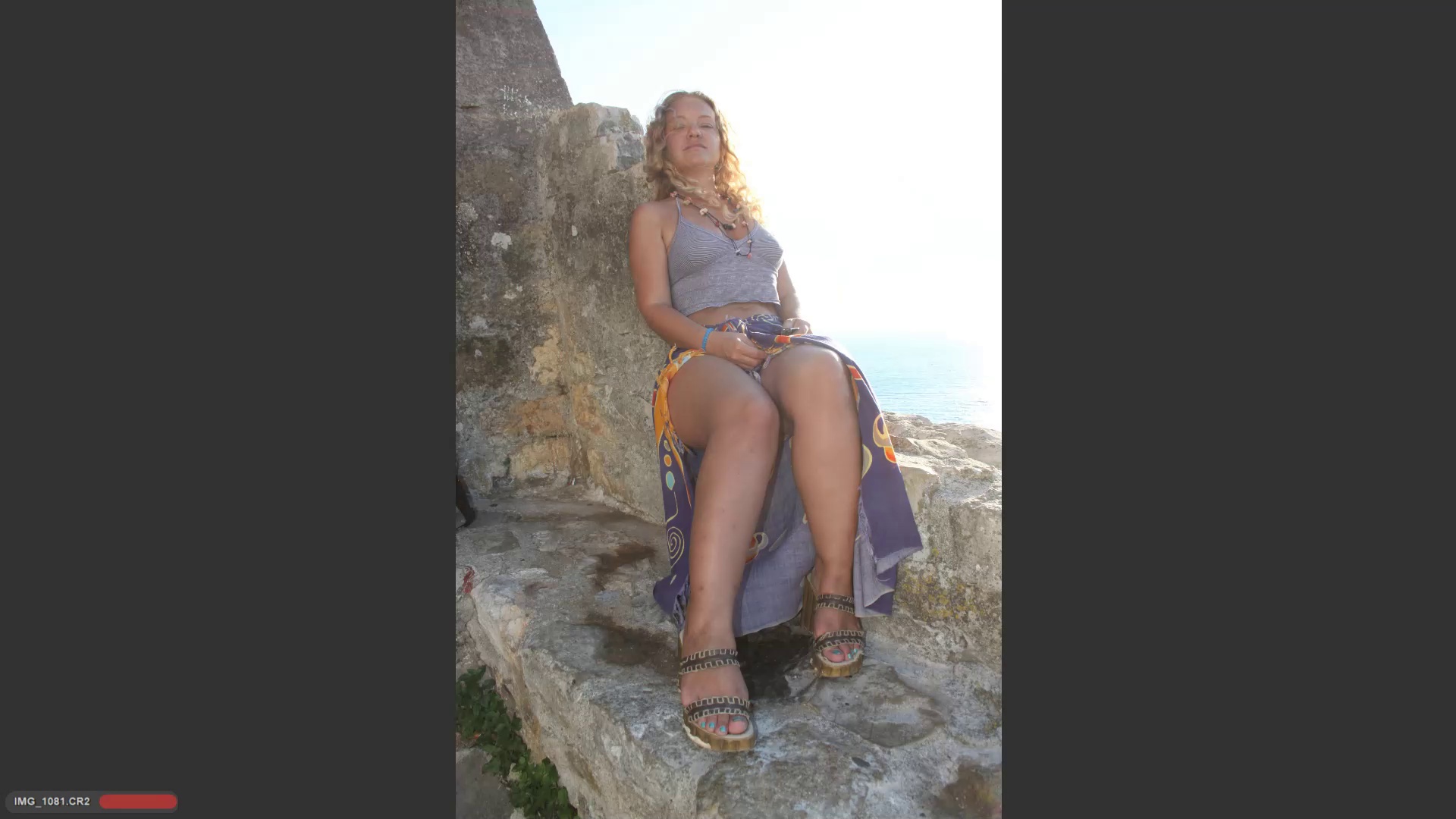 
key(ArrowRight)
 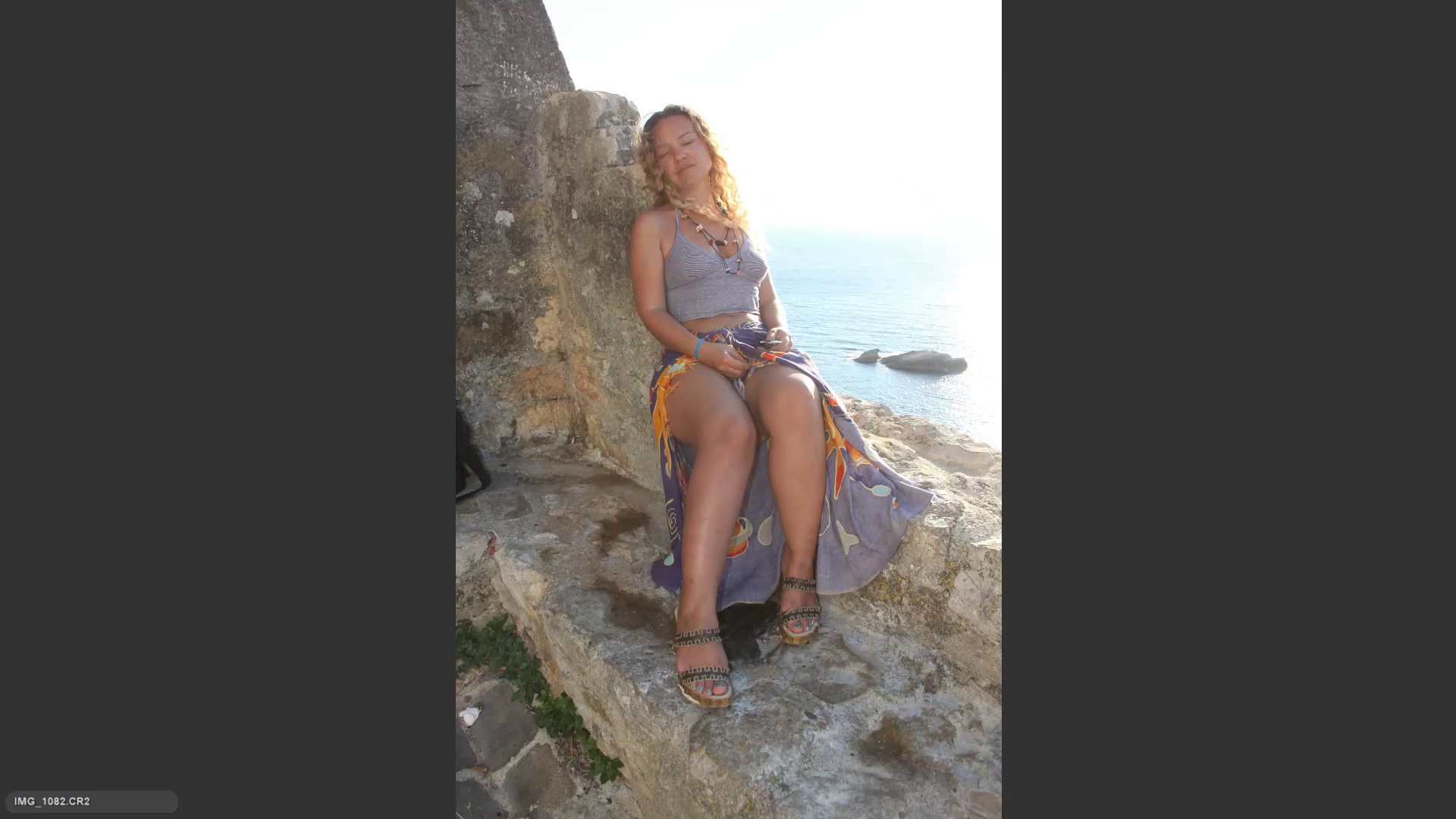 
key(ArrowRight)
 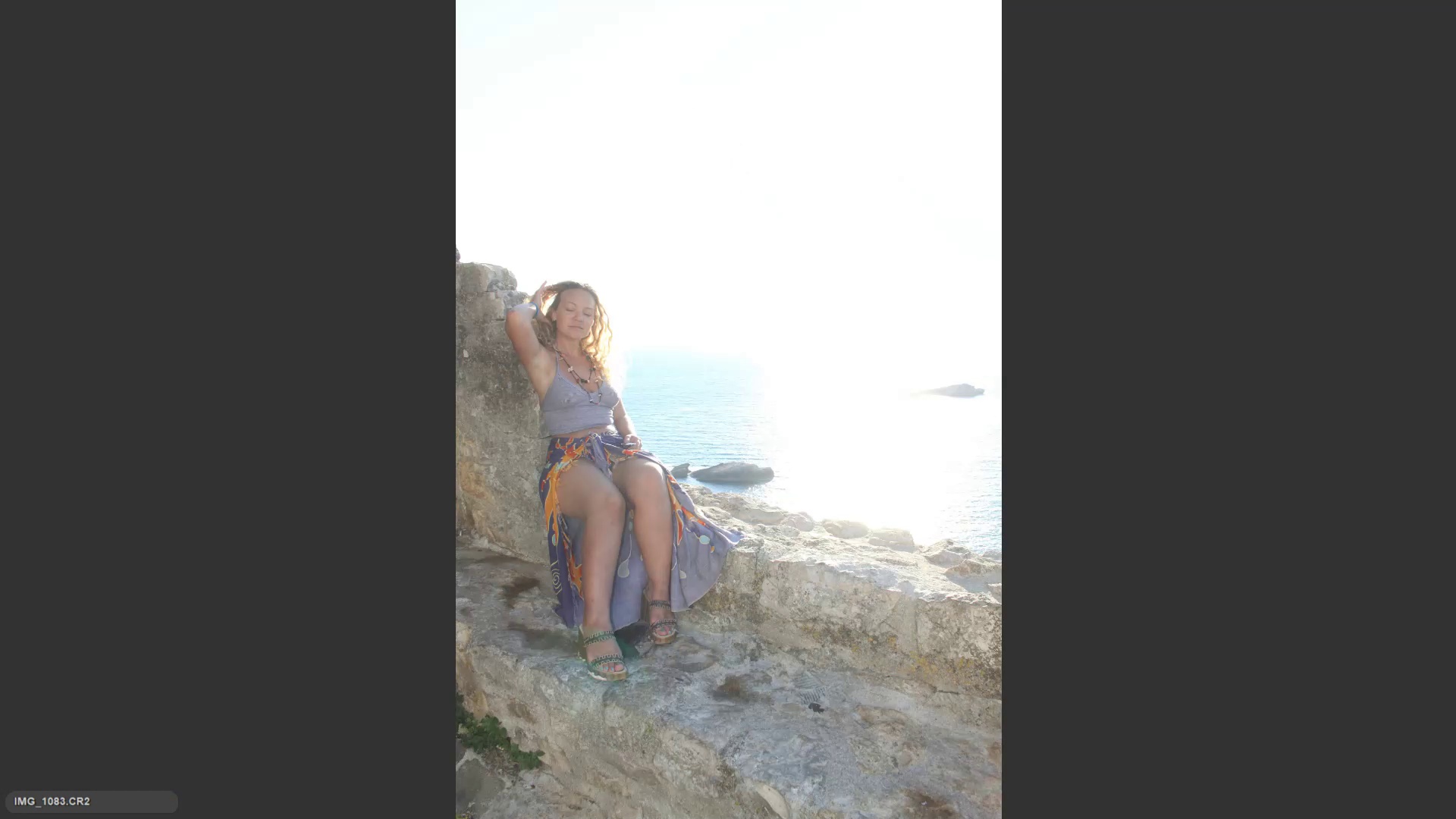 
key(6)
 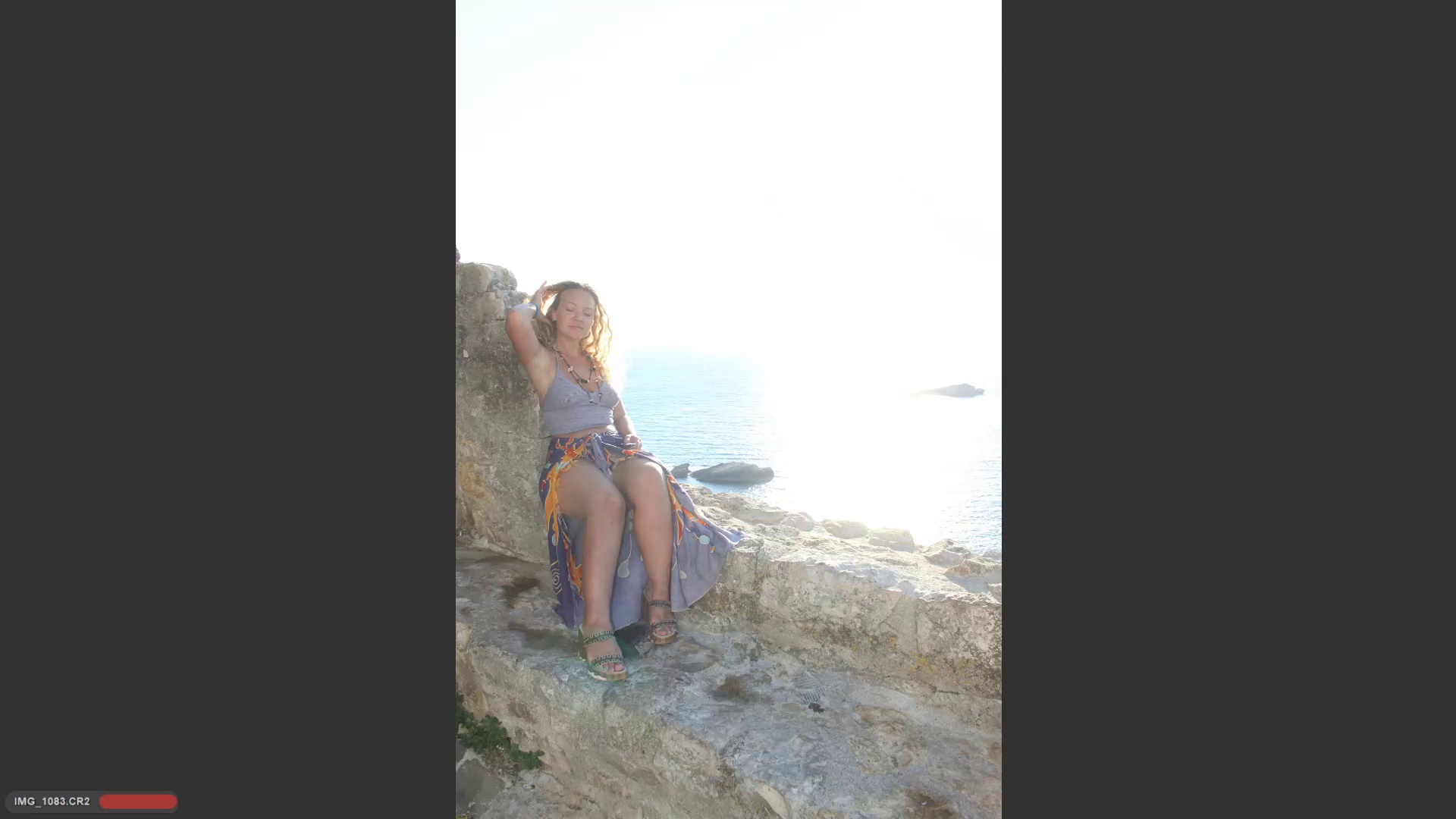 
key(ArrowLeft)
 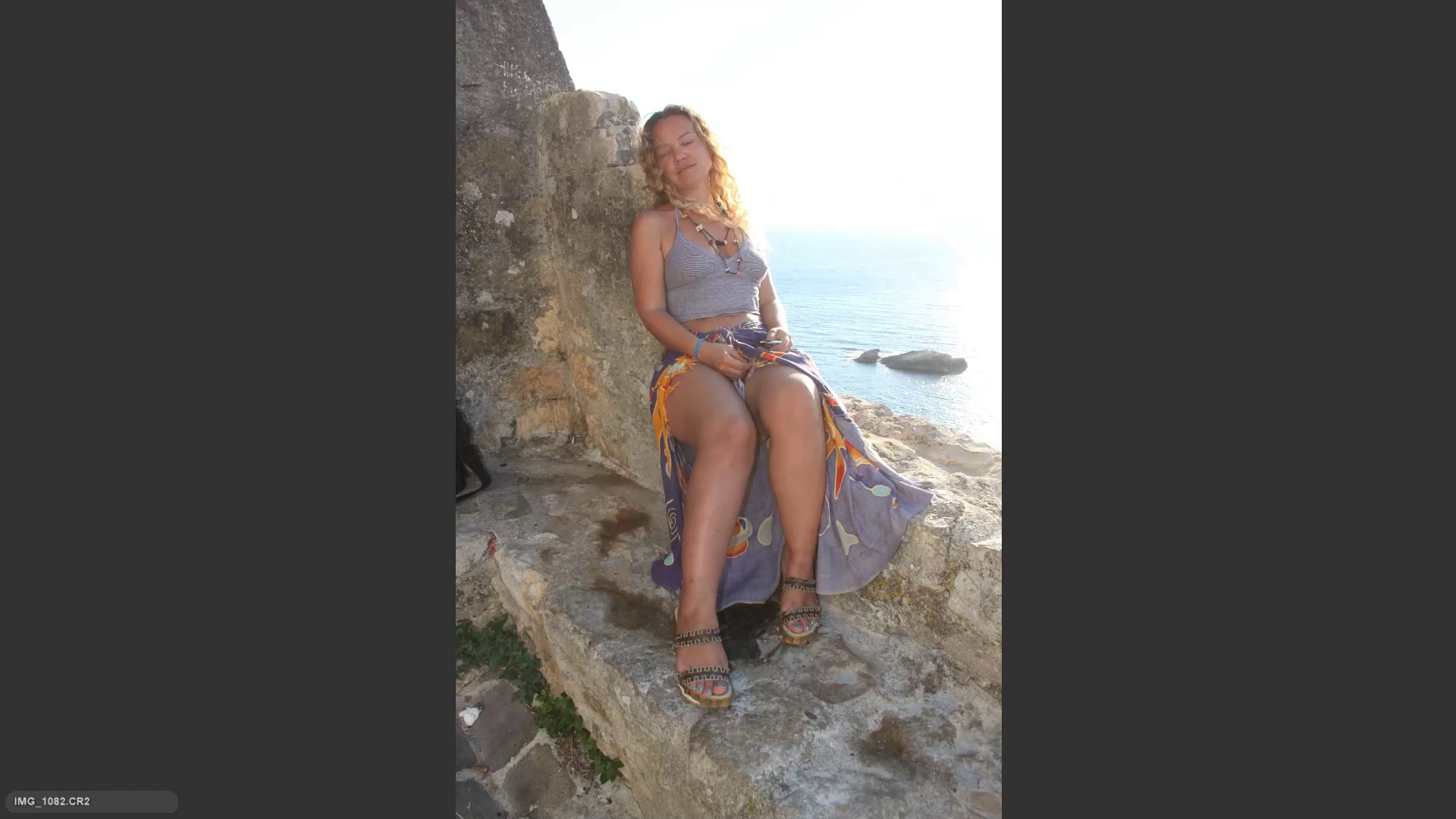 
key(6)
 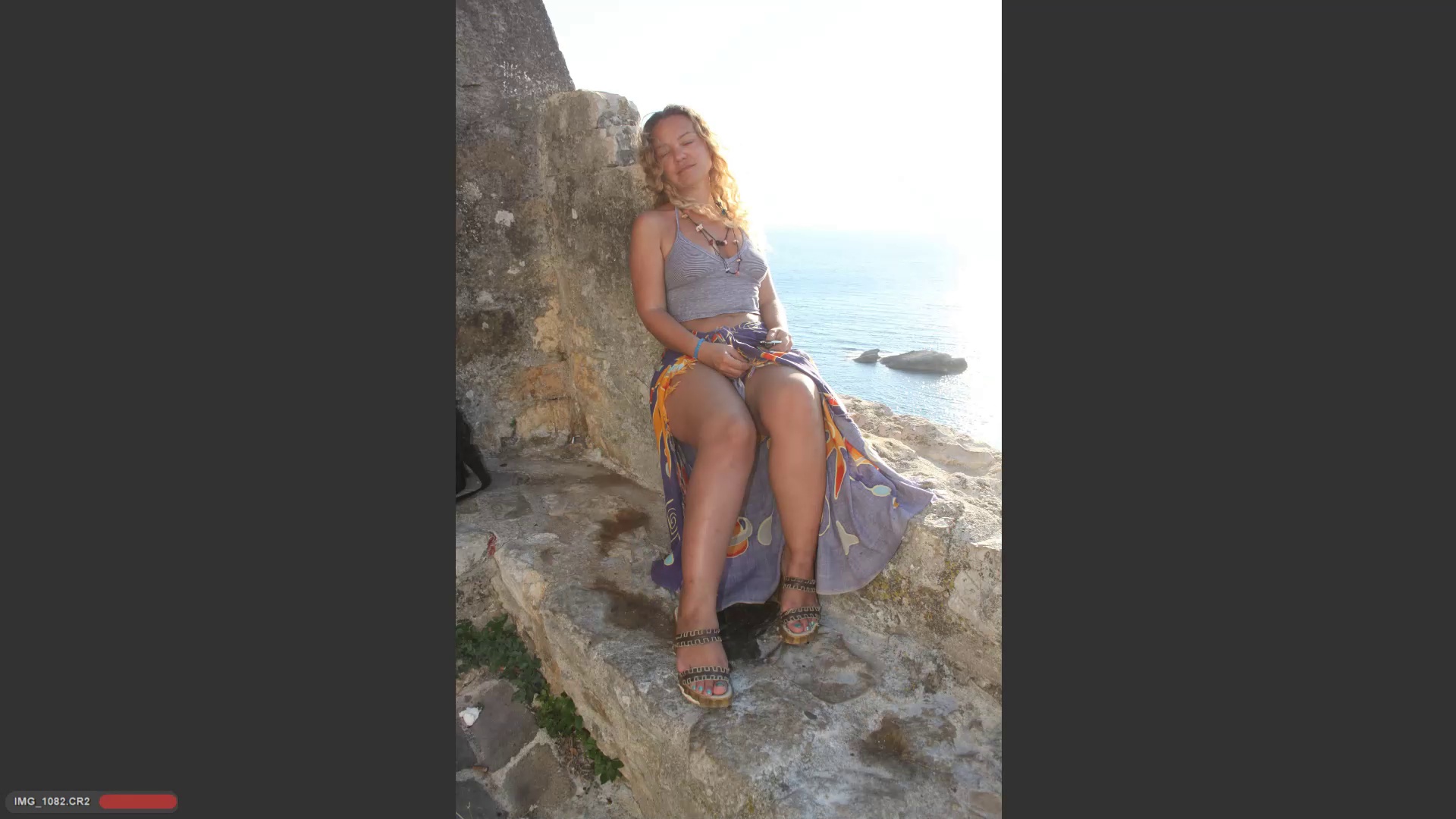 
key(ArrowRight)
 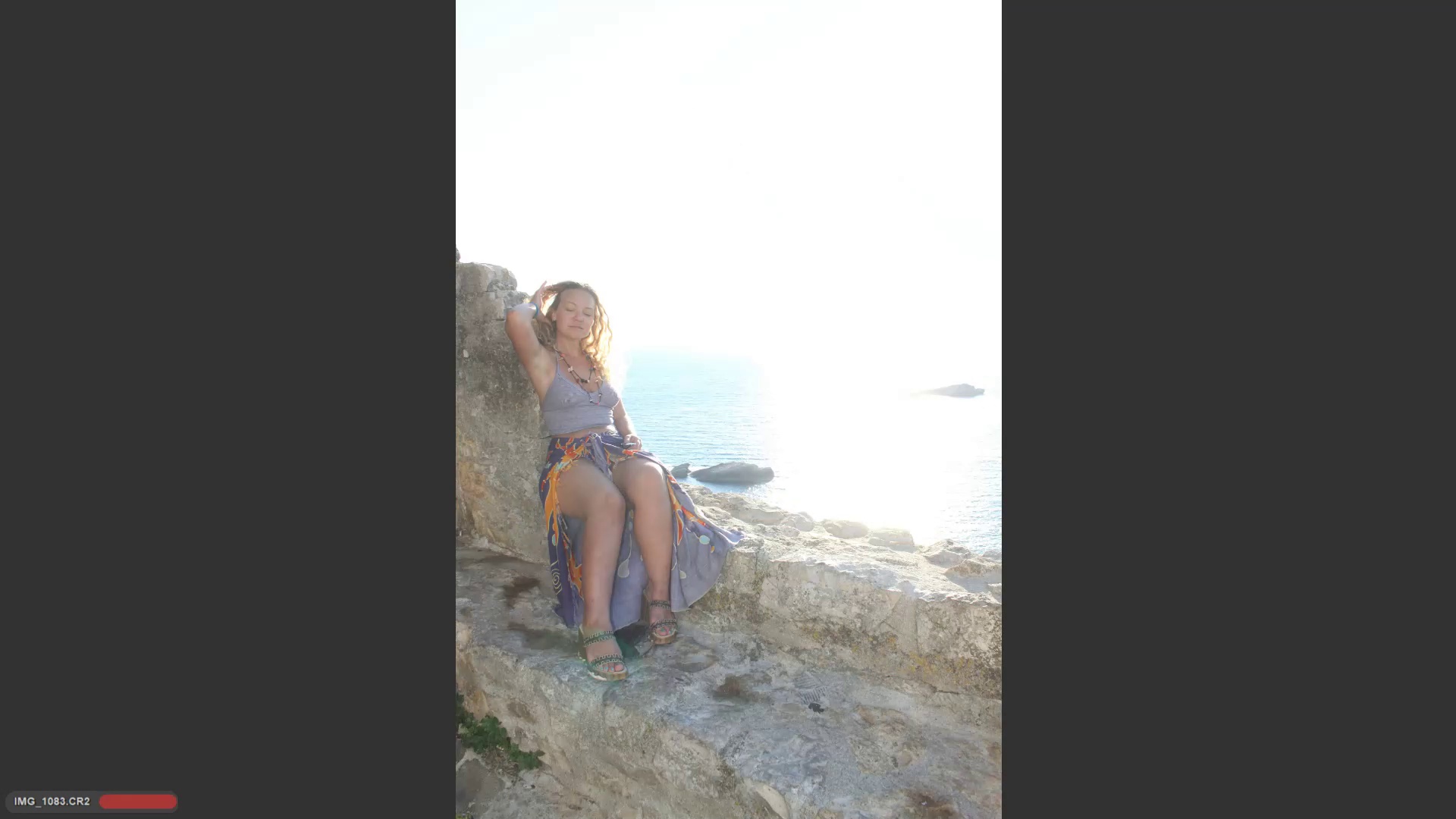 
key(ArrowRight)
 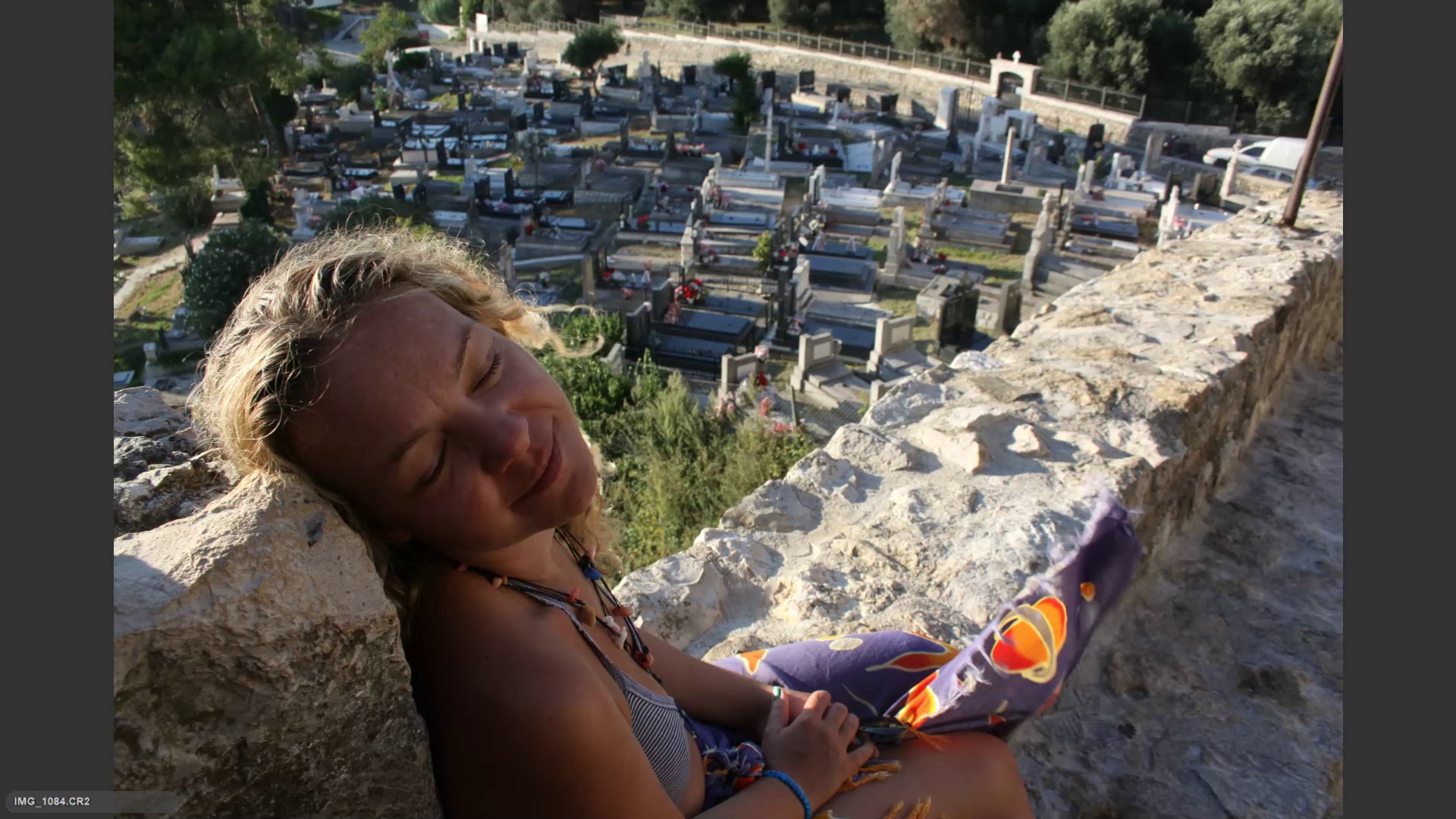 
key(ArrowRight)
 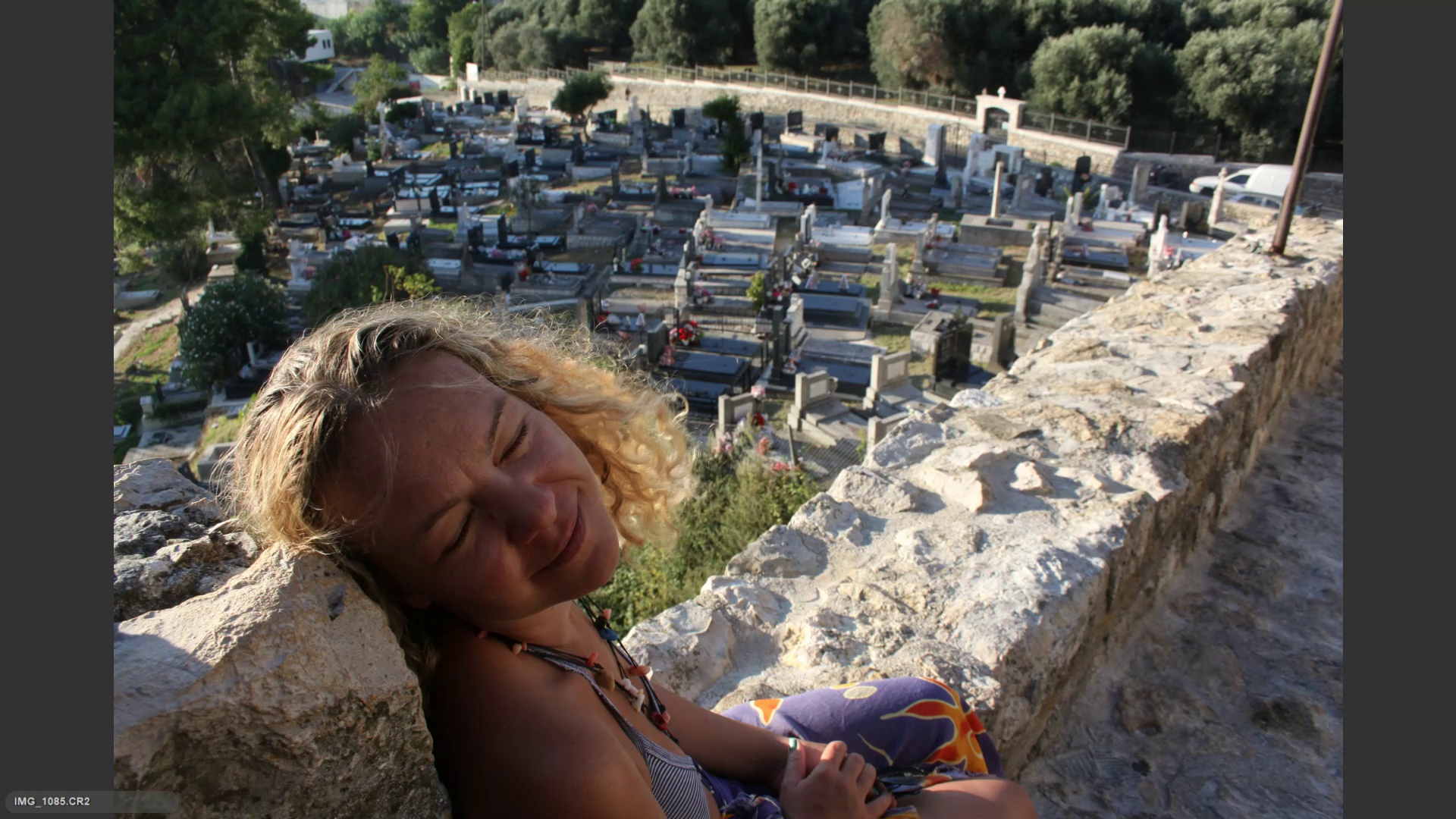 
key(ArrowLeft)
 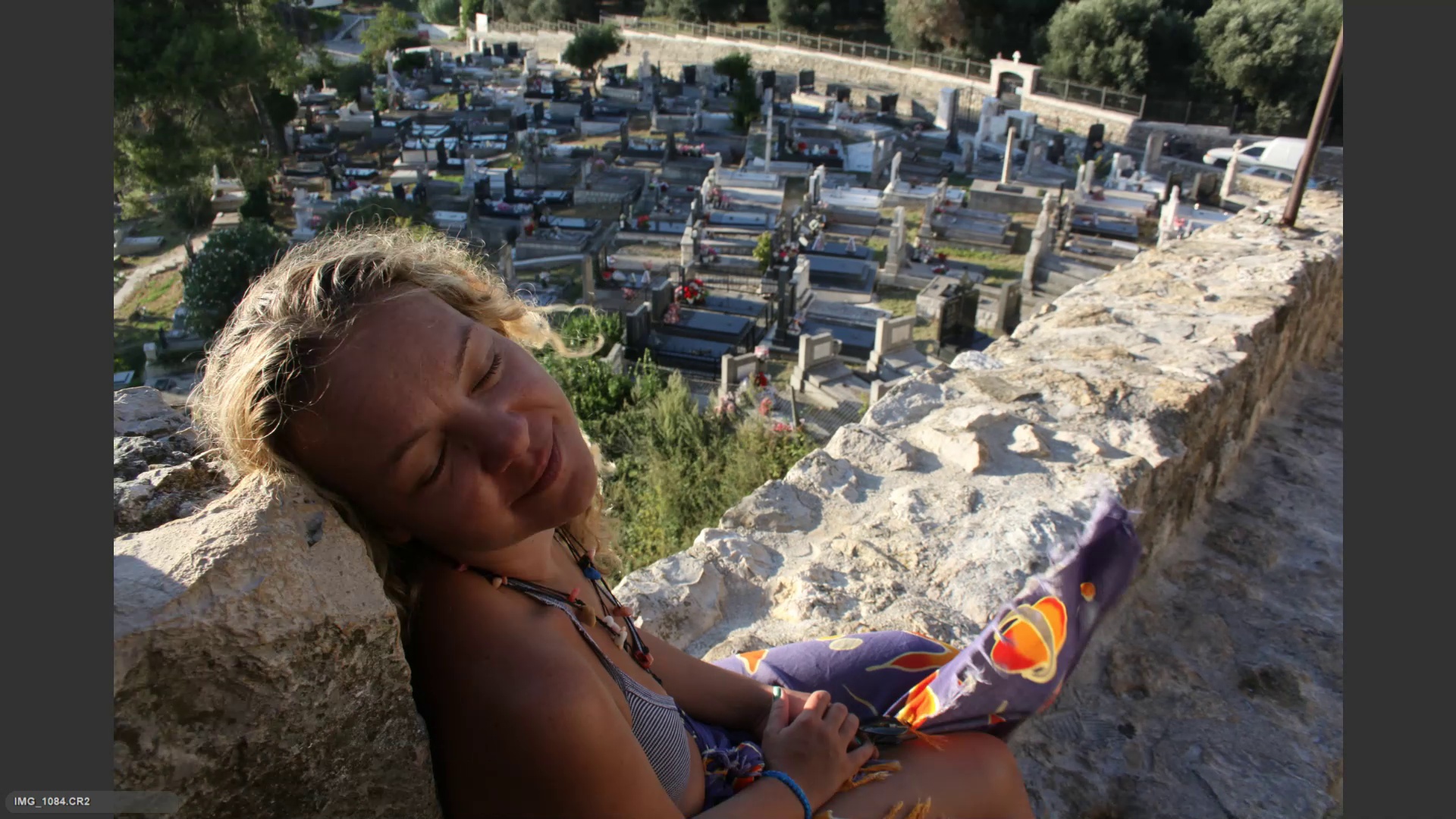 
key(6)
 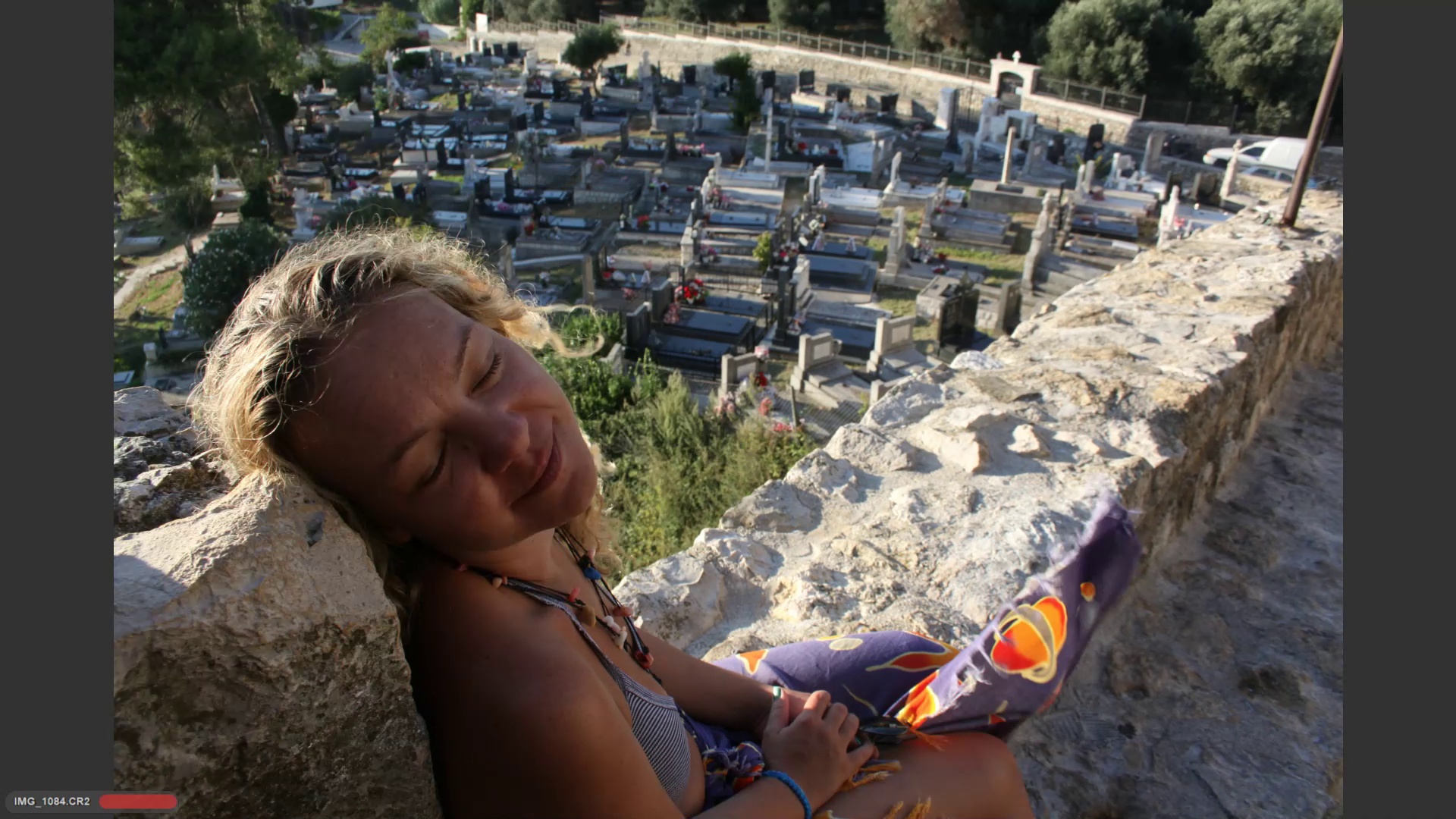 
key(ArrowRight)
 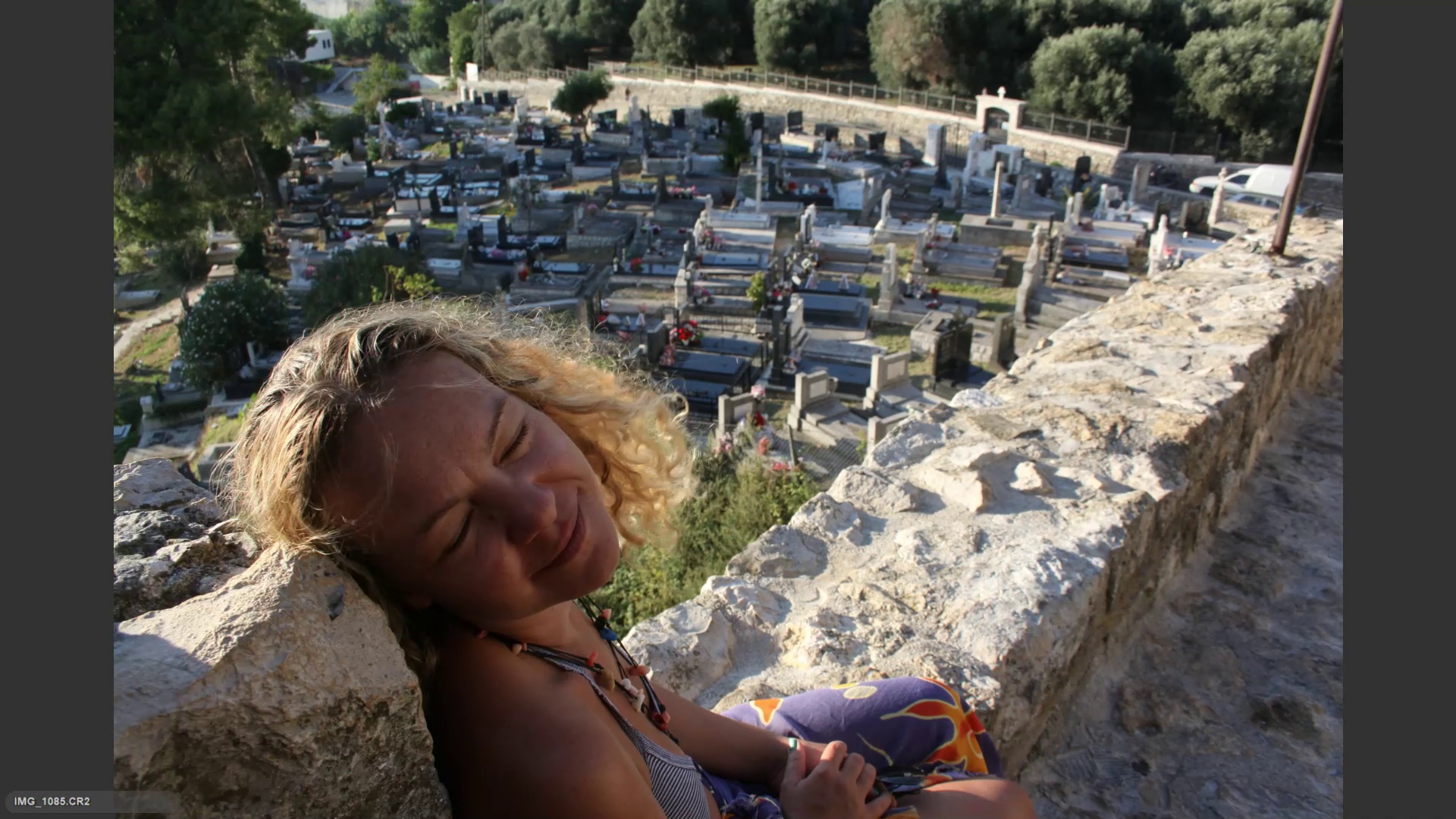 
key(ArrowRight)
 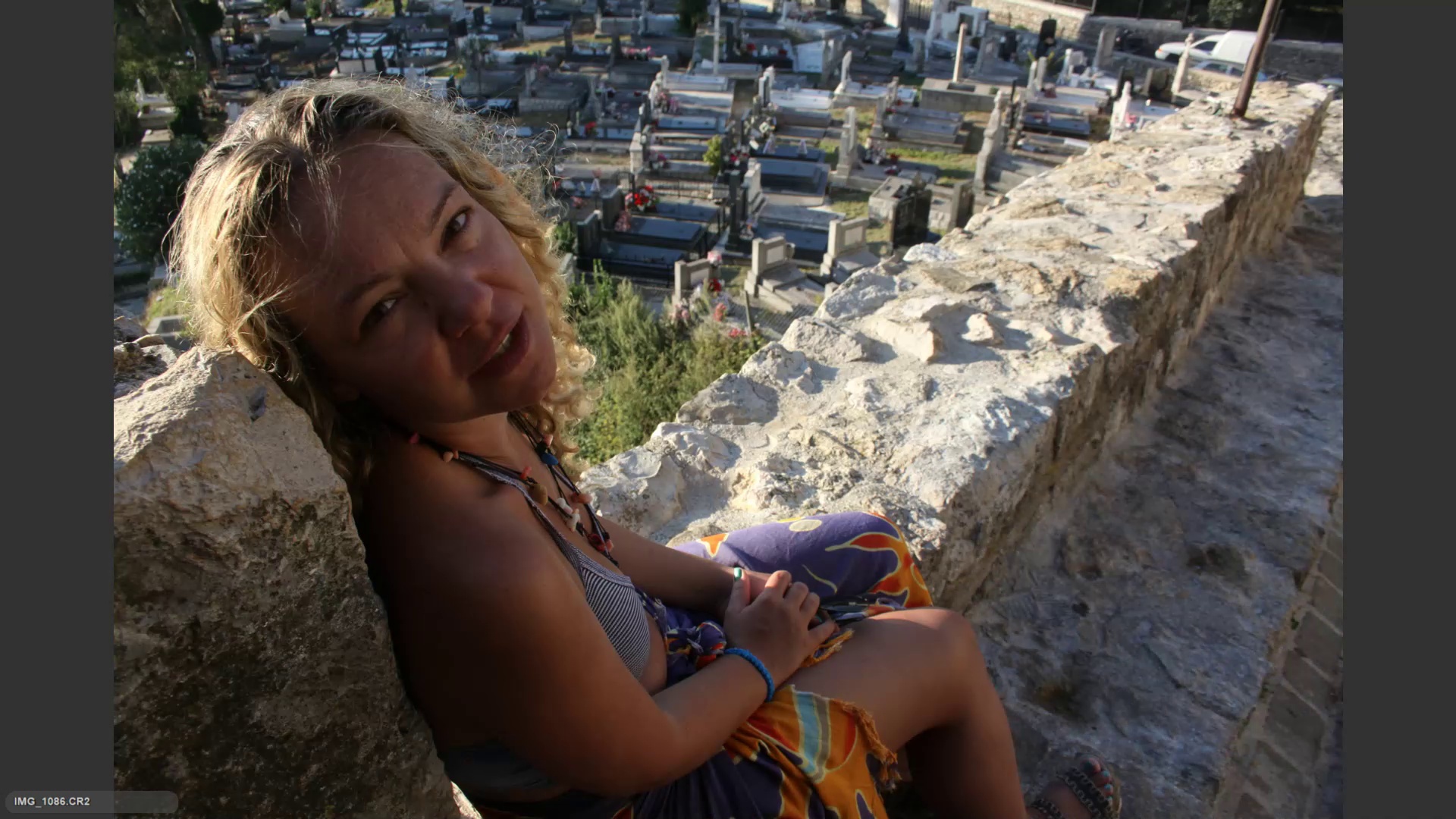 
key(ArrowRight)
 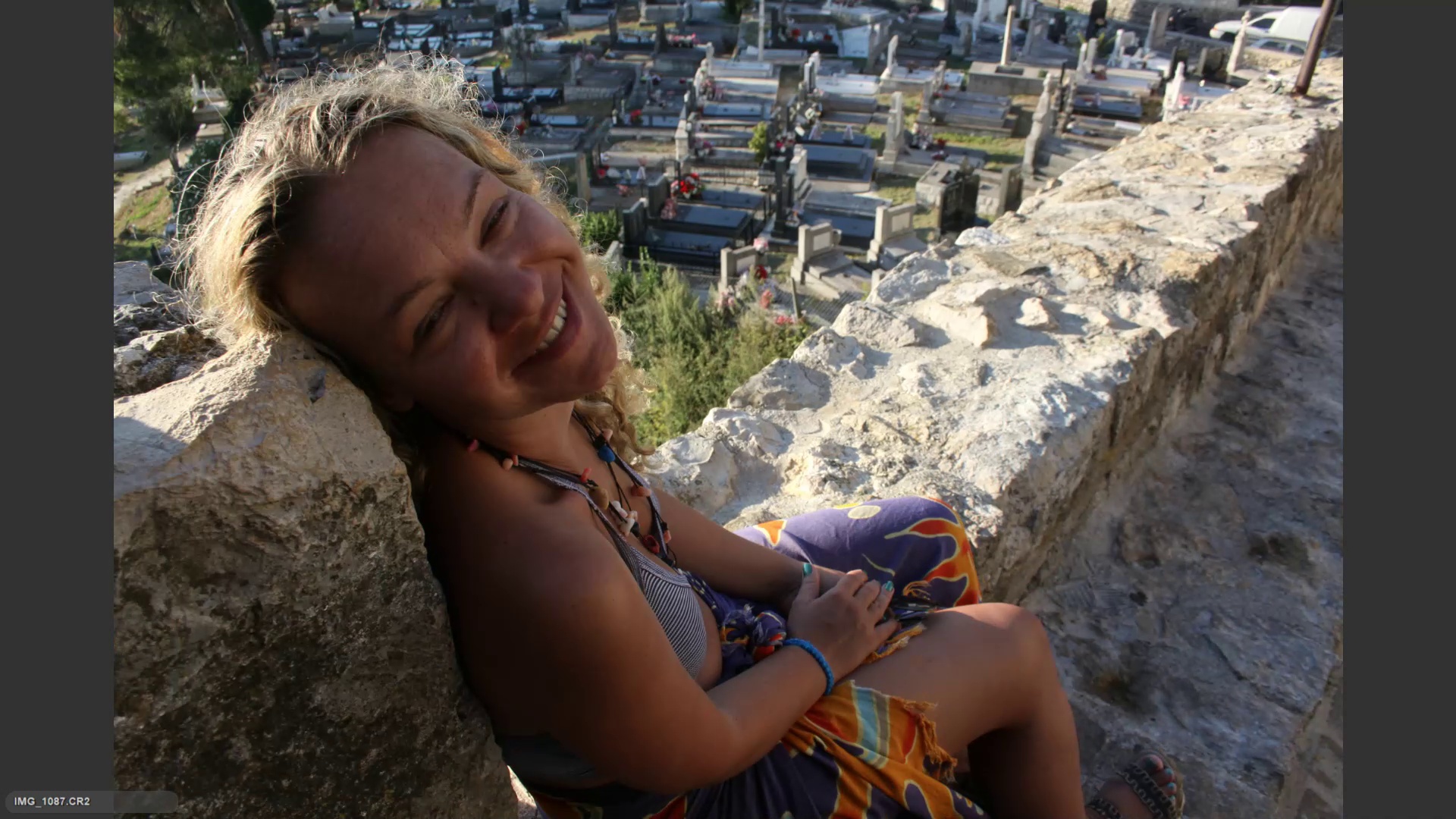 
key(ArrowLeft)
 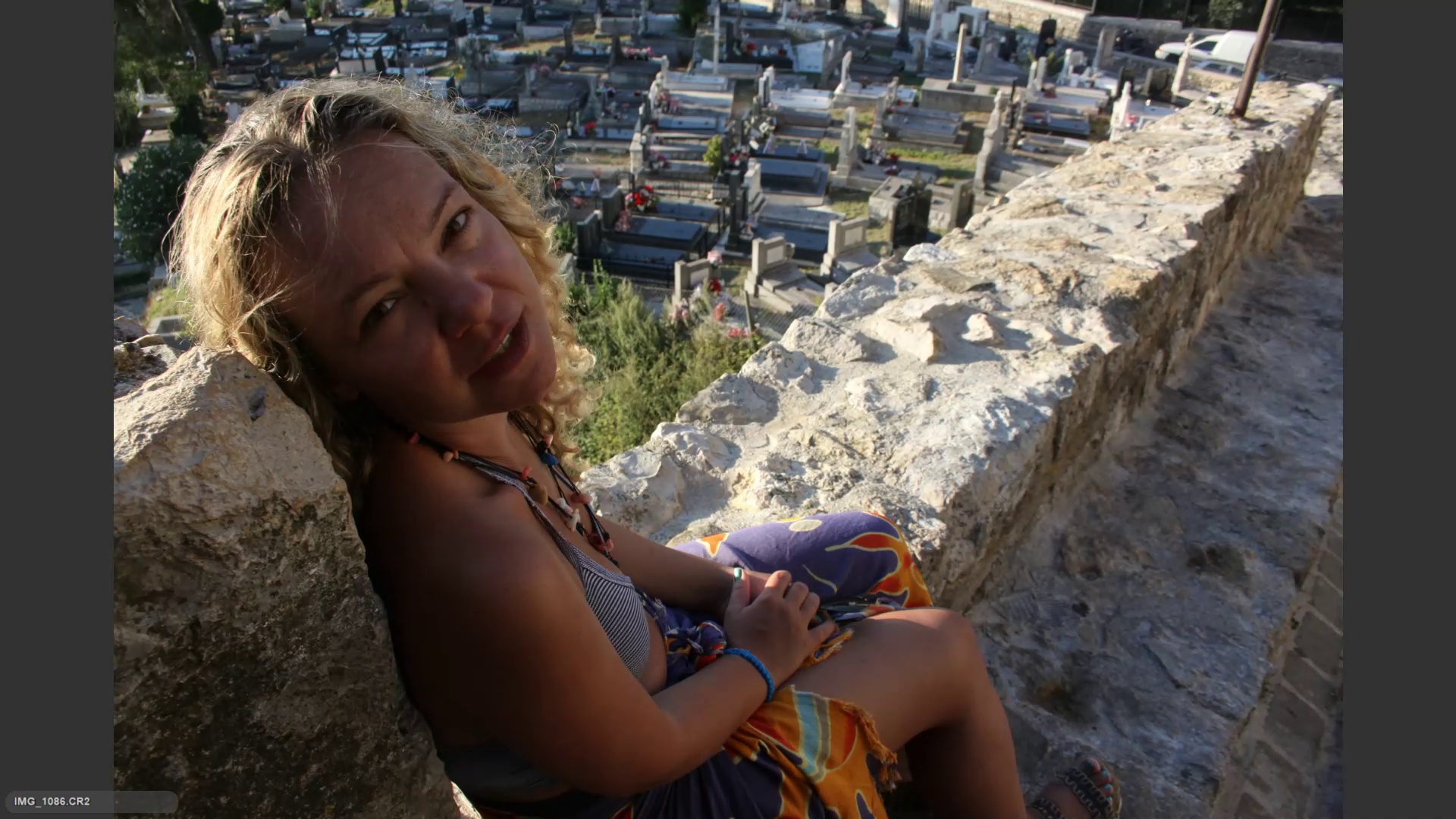 
key(6)
 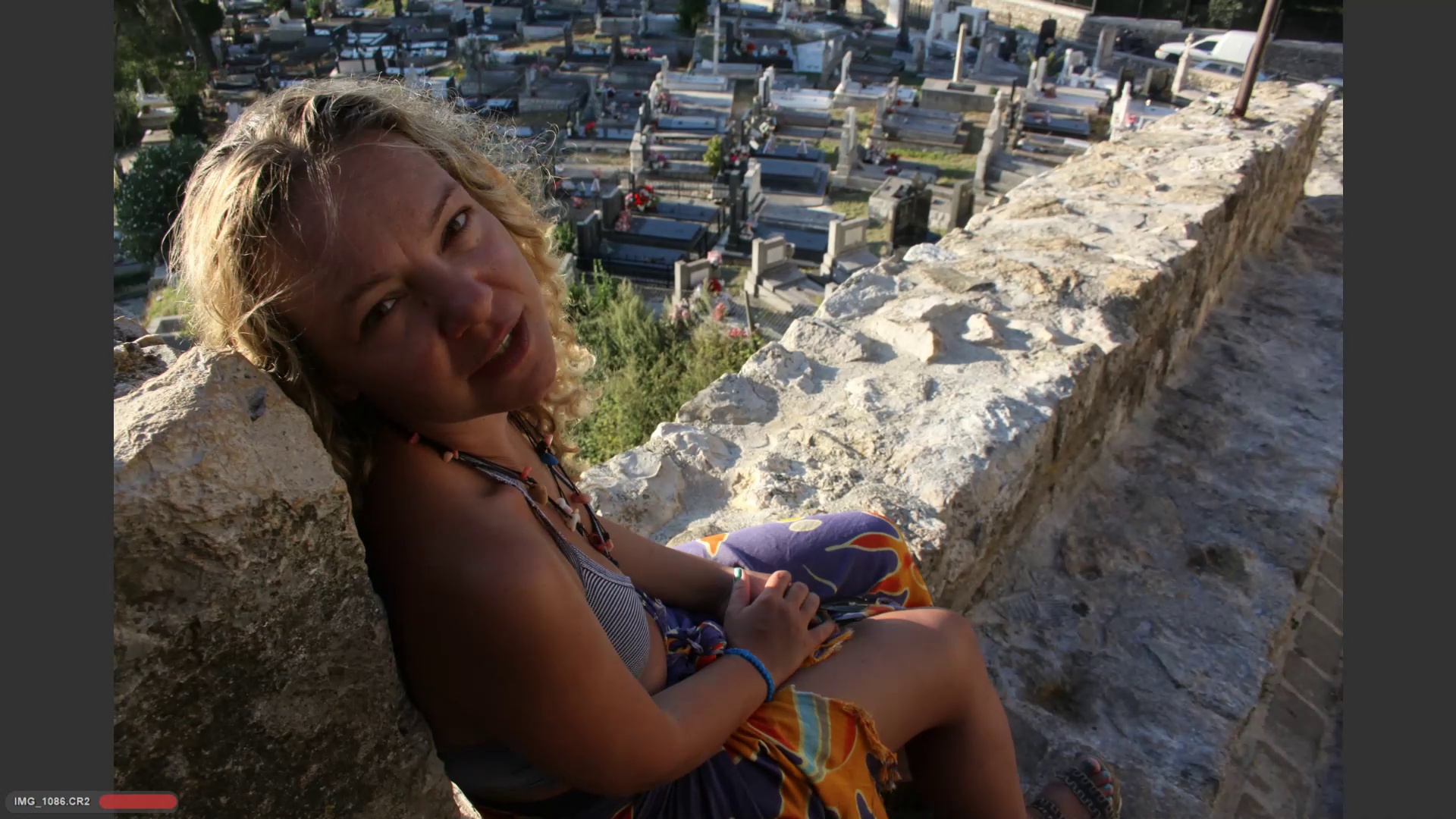 
key(ArrowRight)
 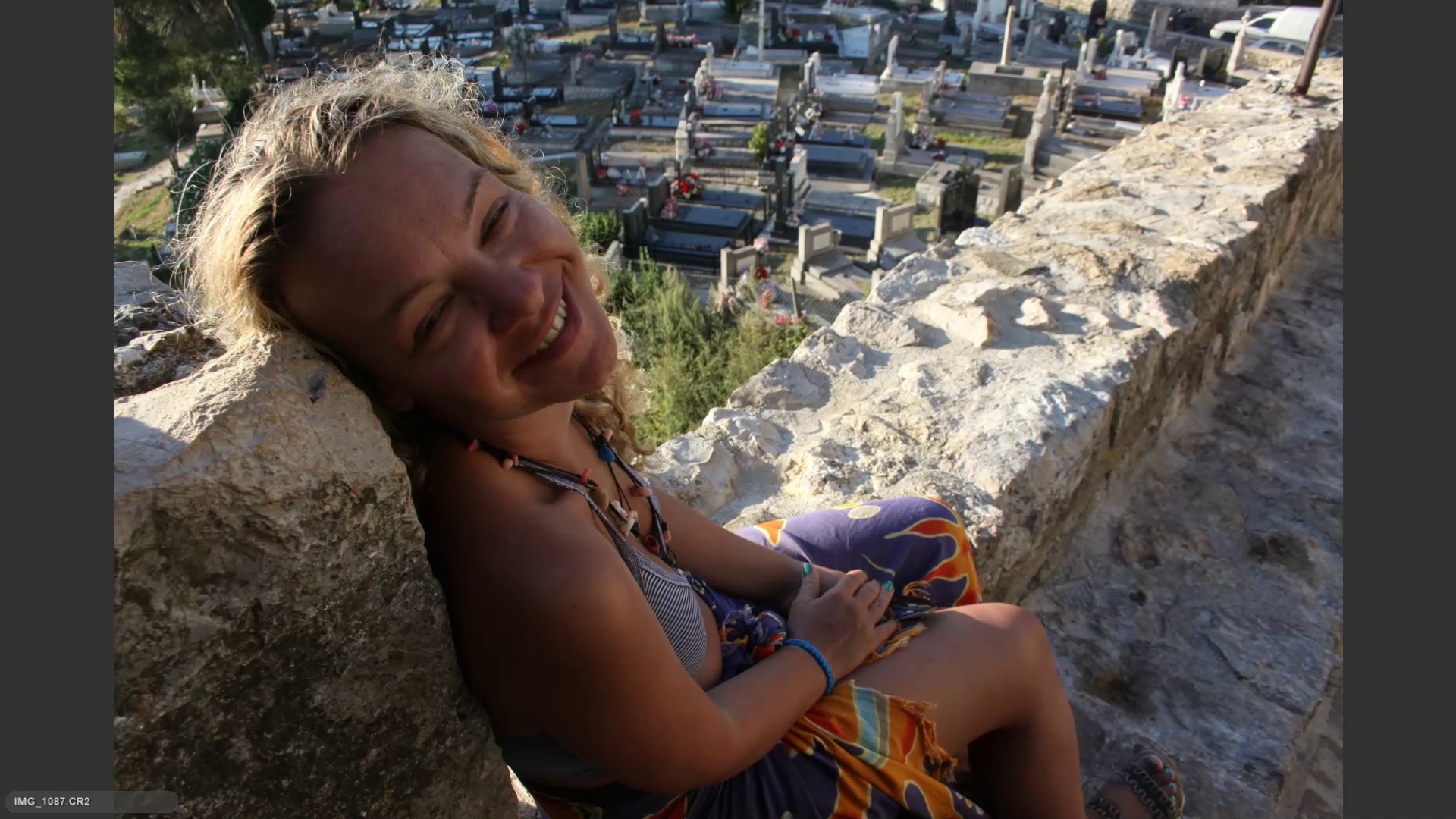 
key(ArrowRight)
 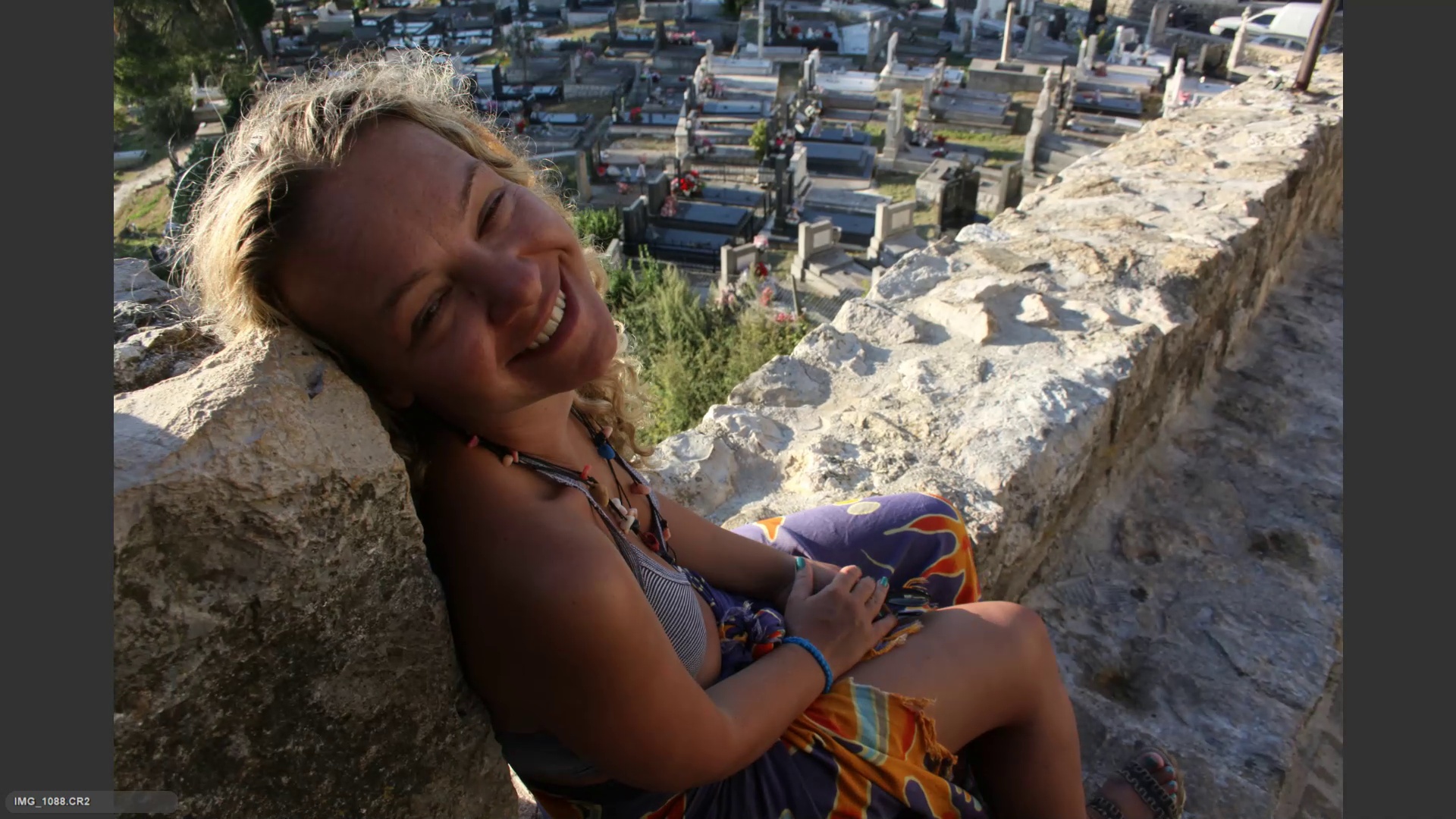 
key(ArrowRight)
 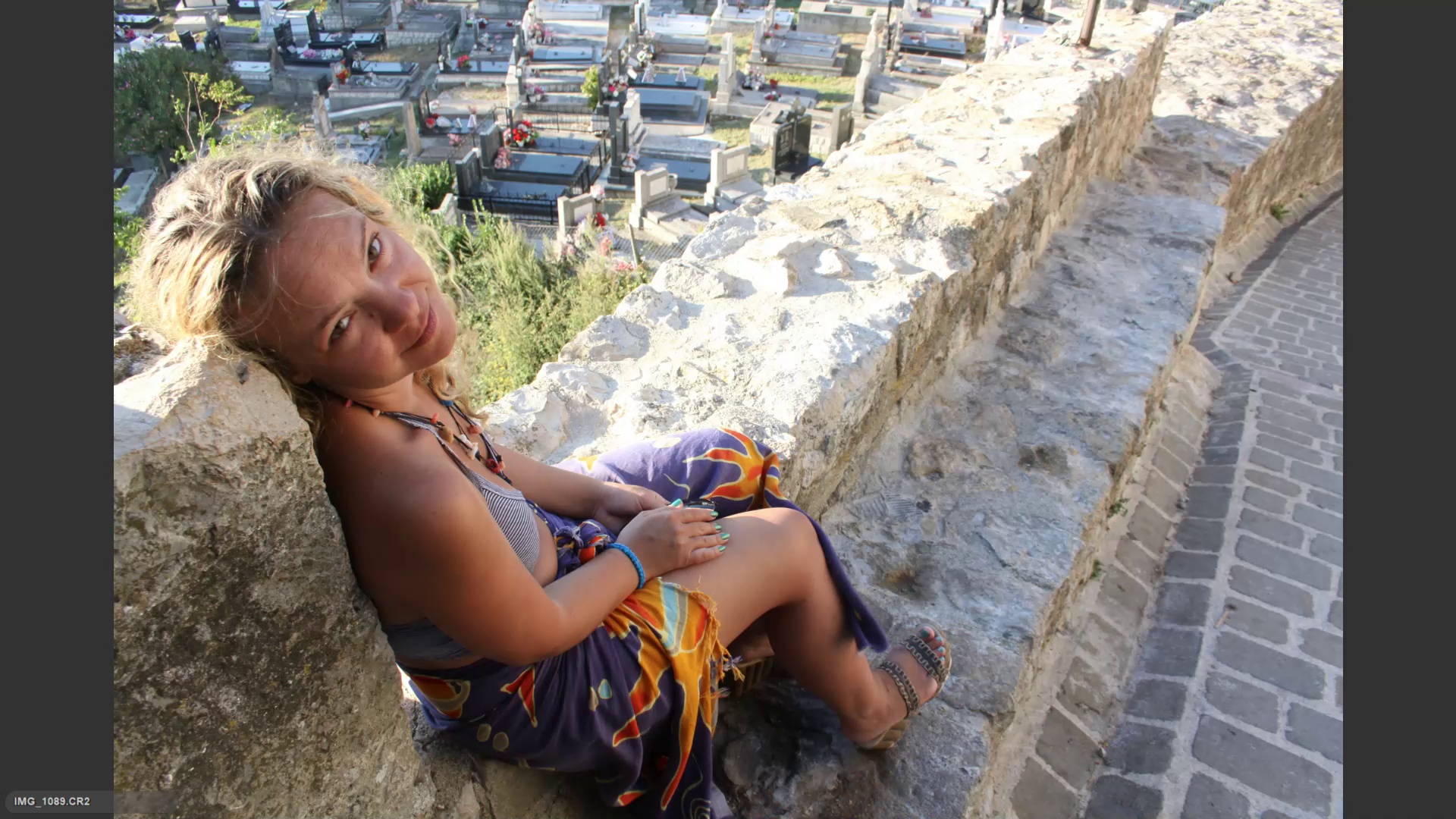 
key(ArrowLeft)
 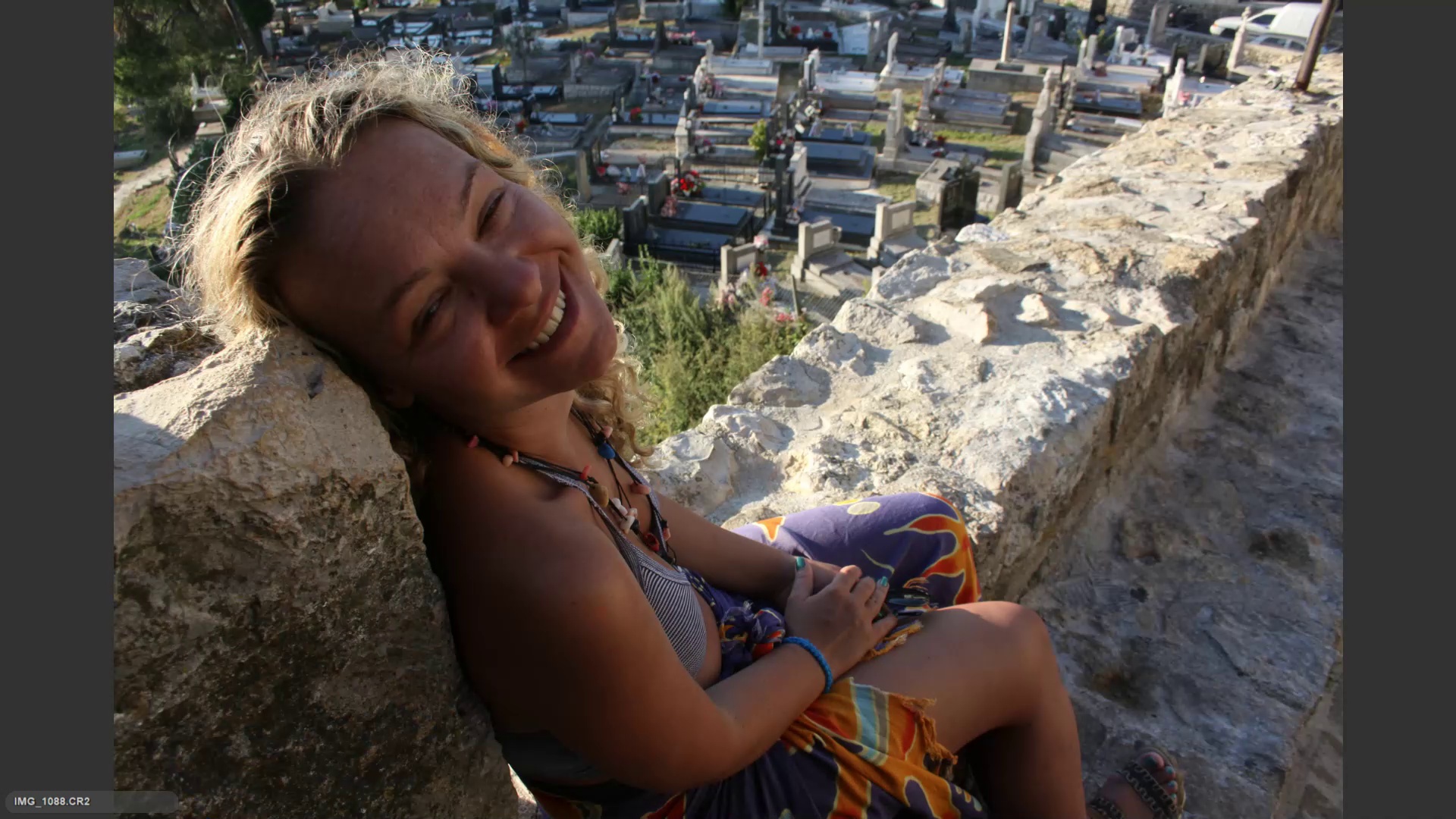 
key(6)
 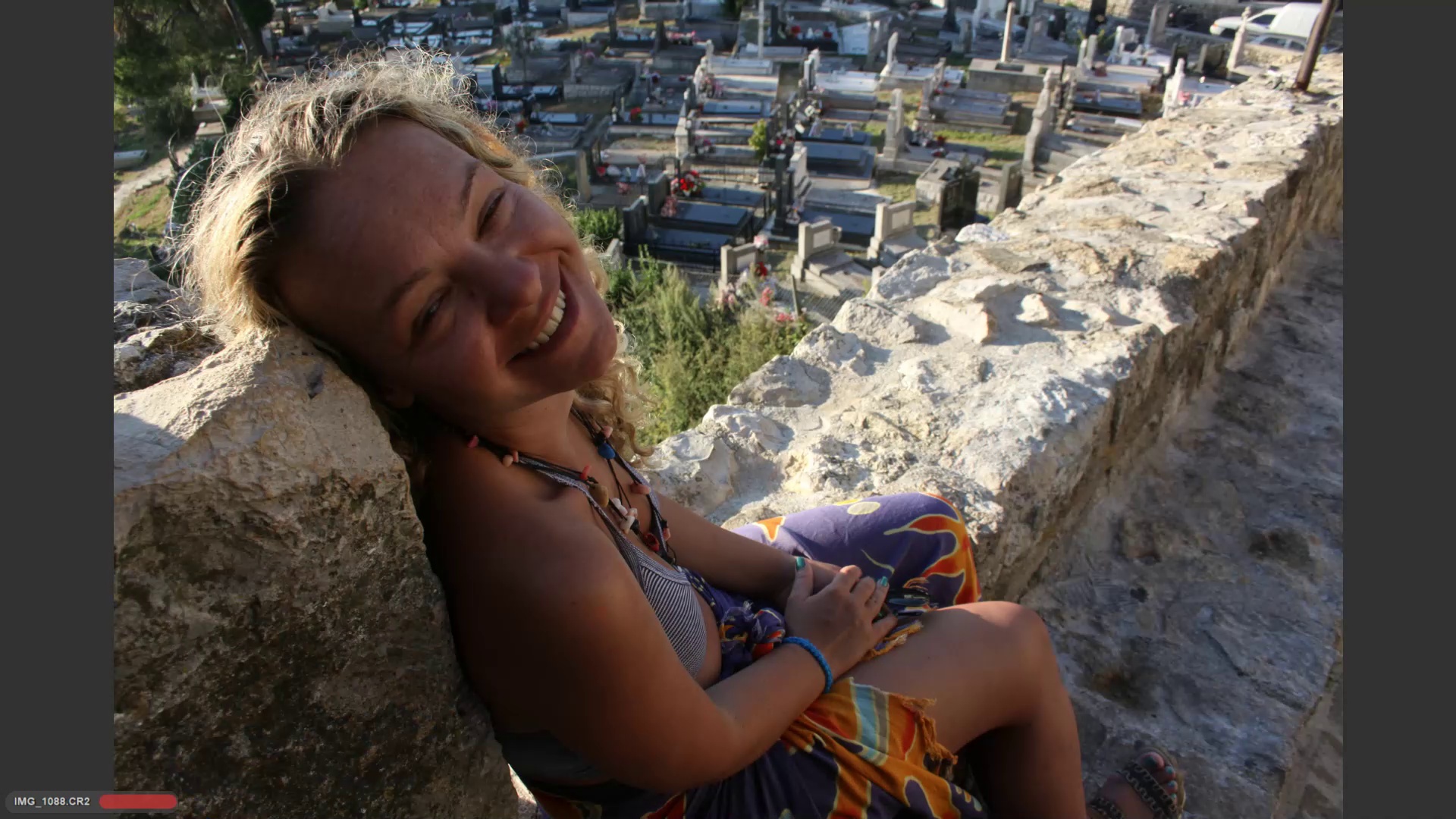 
key(ArrowRight)
 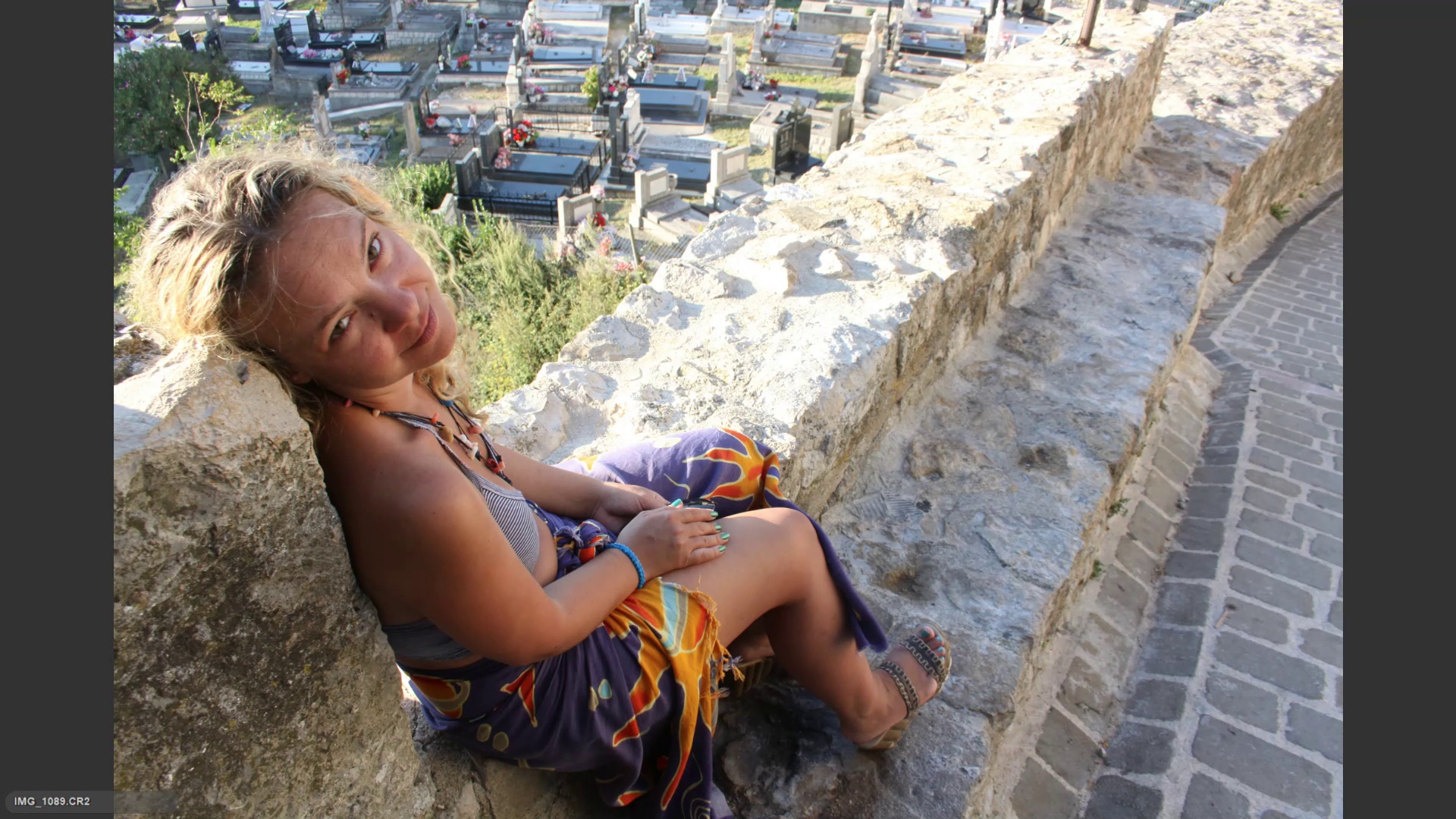 
key(ArrowRight)
 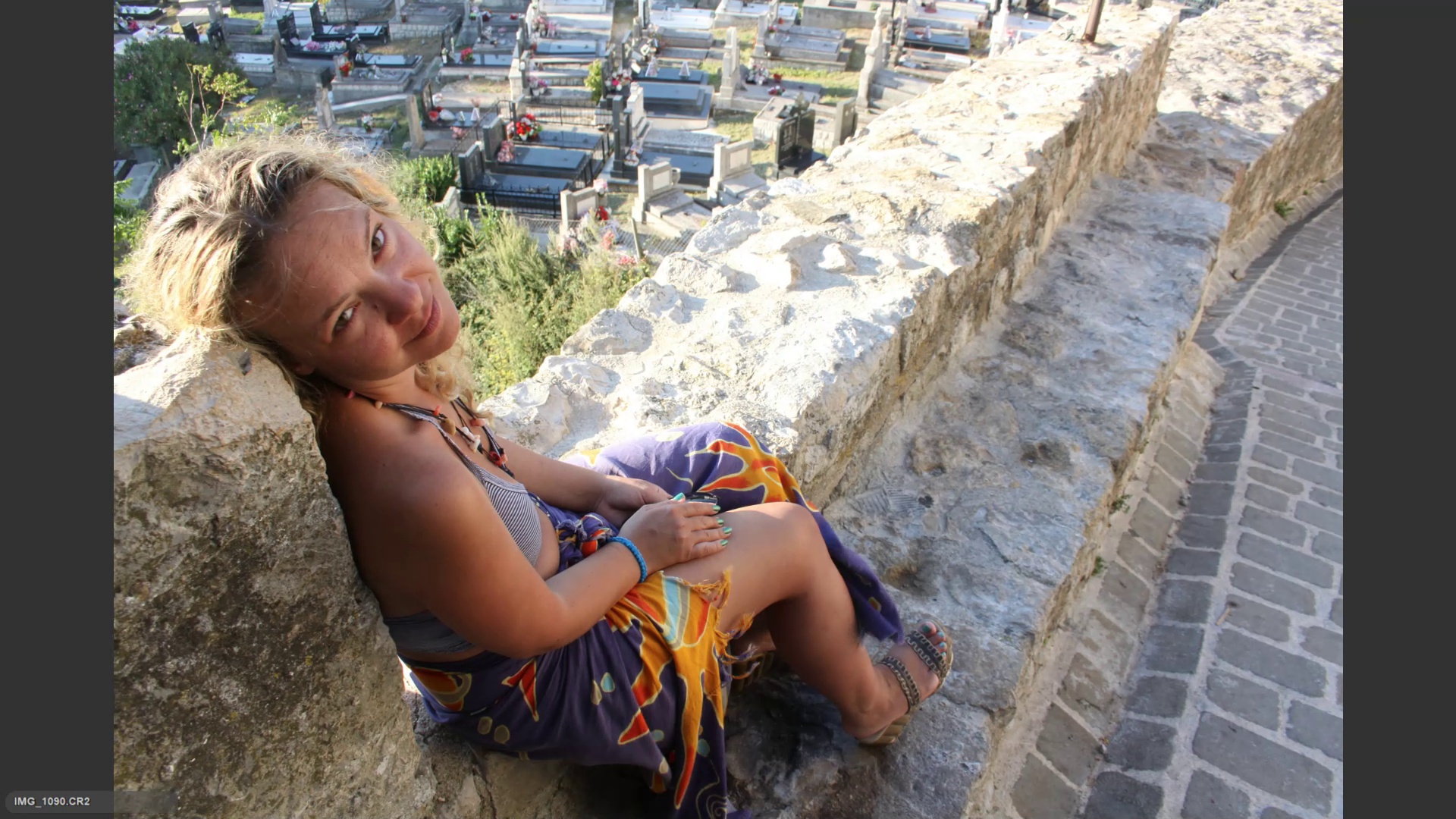 
key(ArrowLeft)
 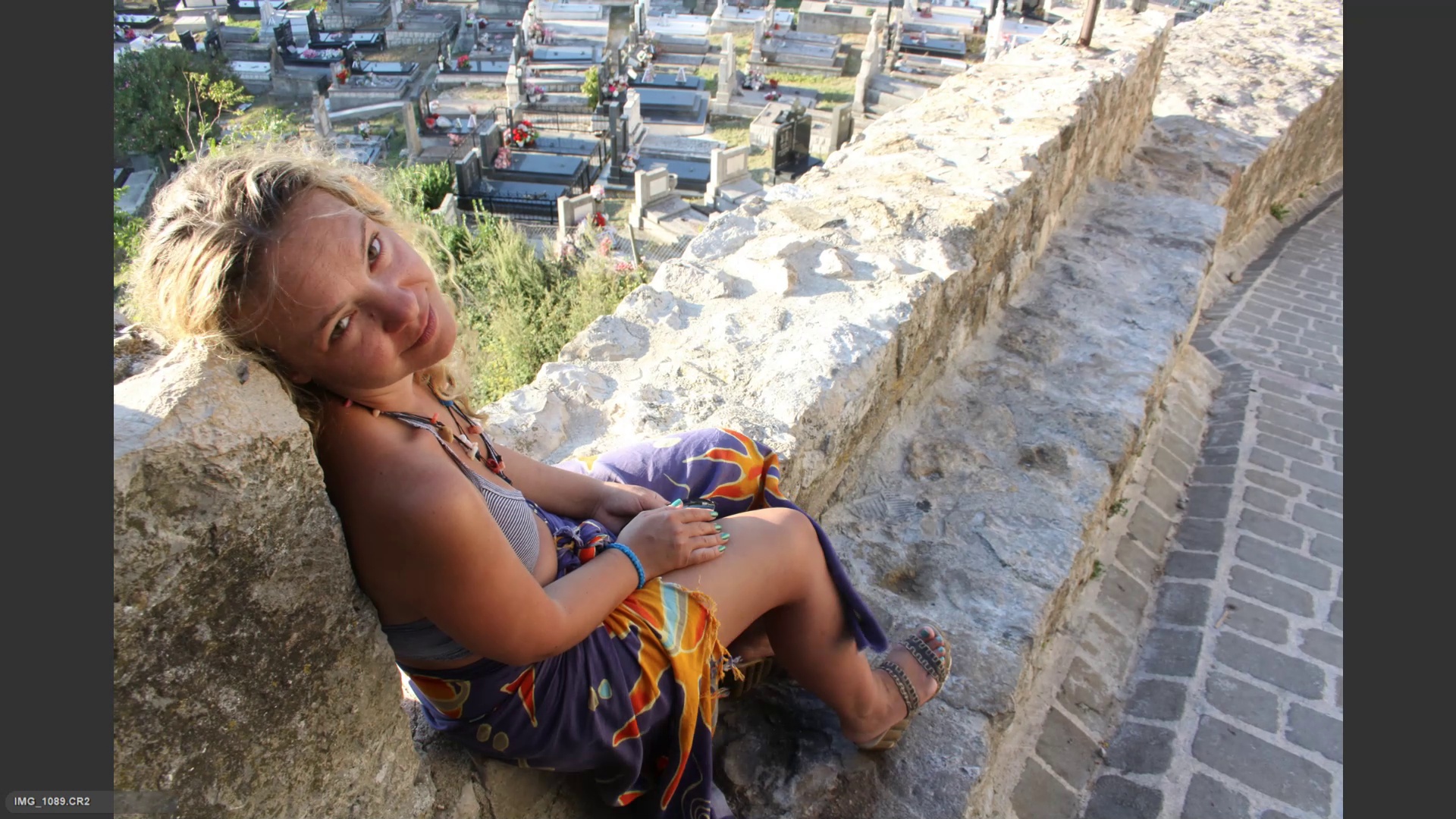 
key(ArrowRight)
 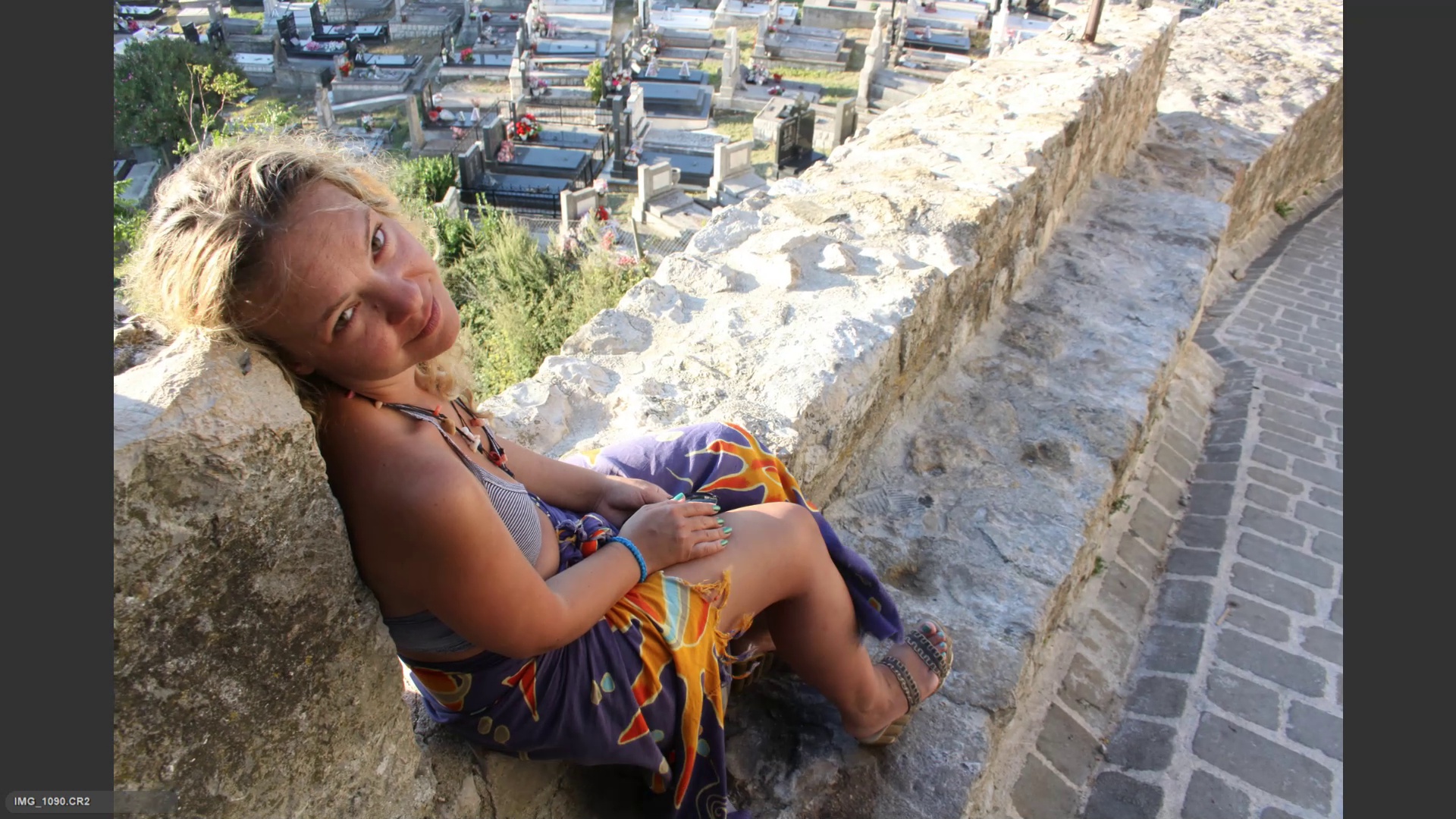 
key(6)
 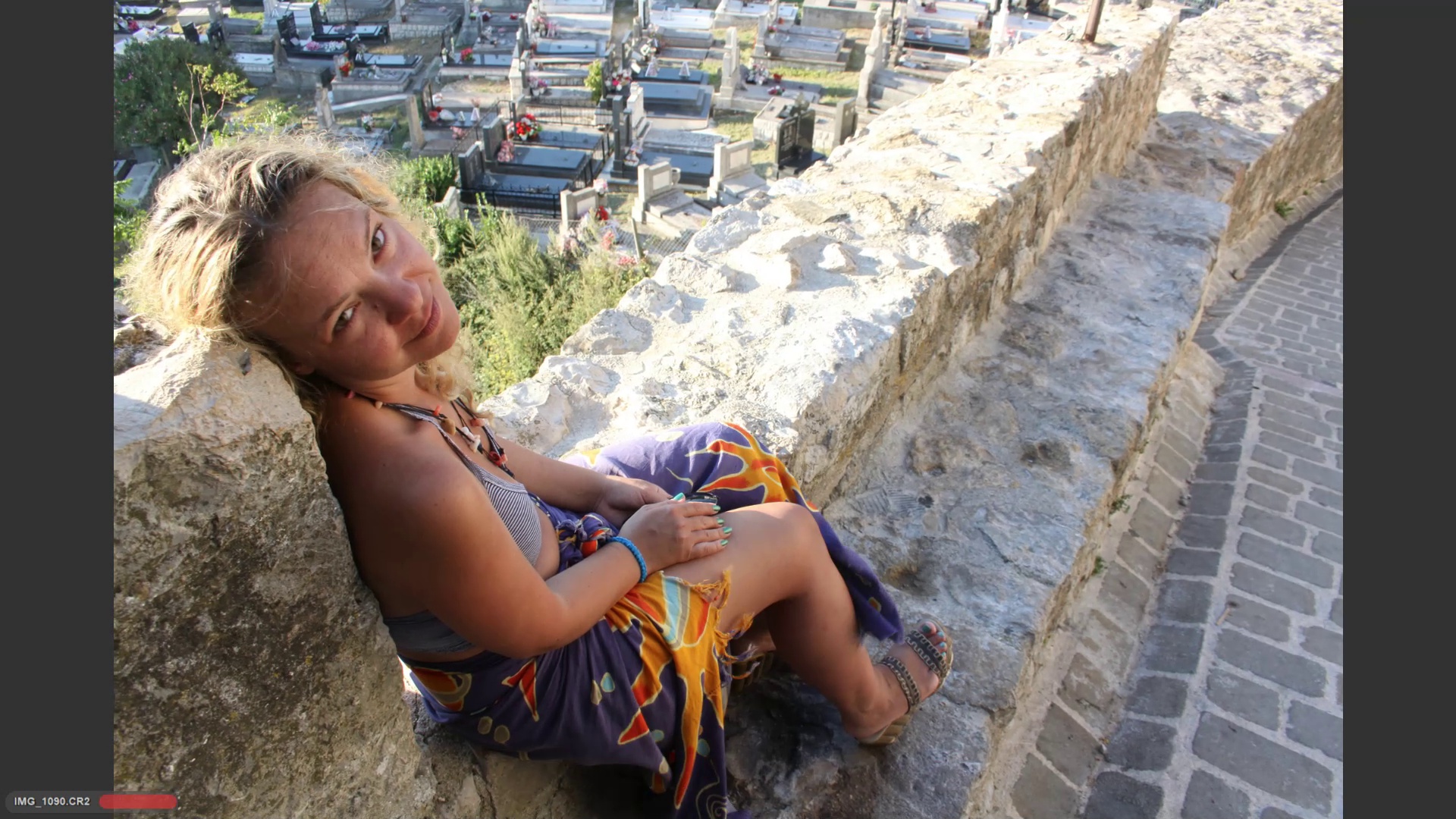 
key(ArrowRight)
 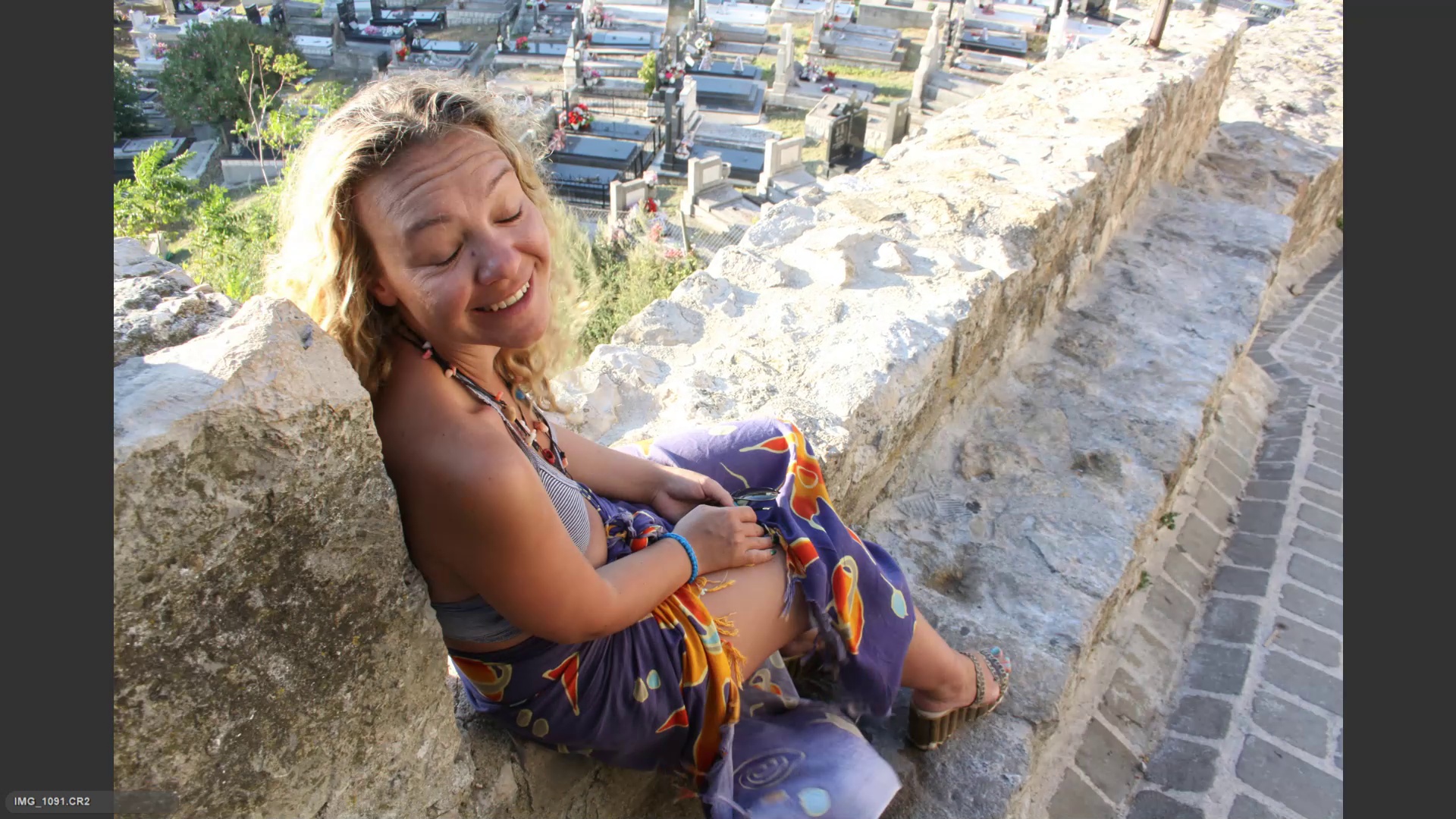 
key(6)
 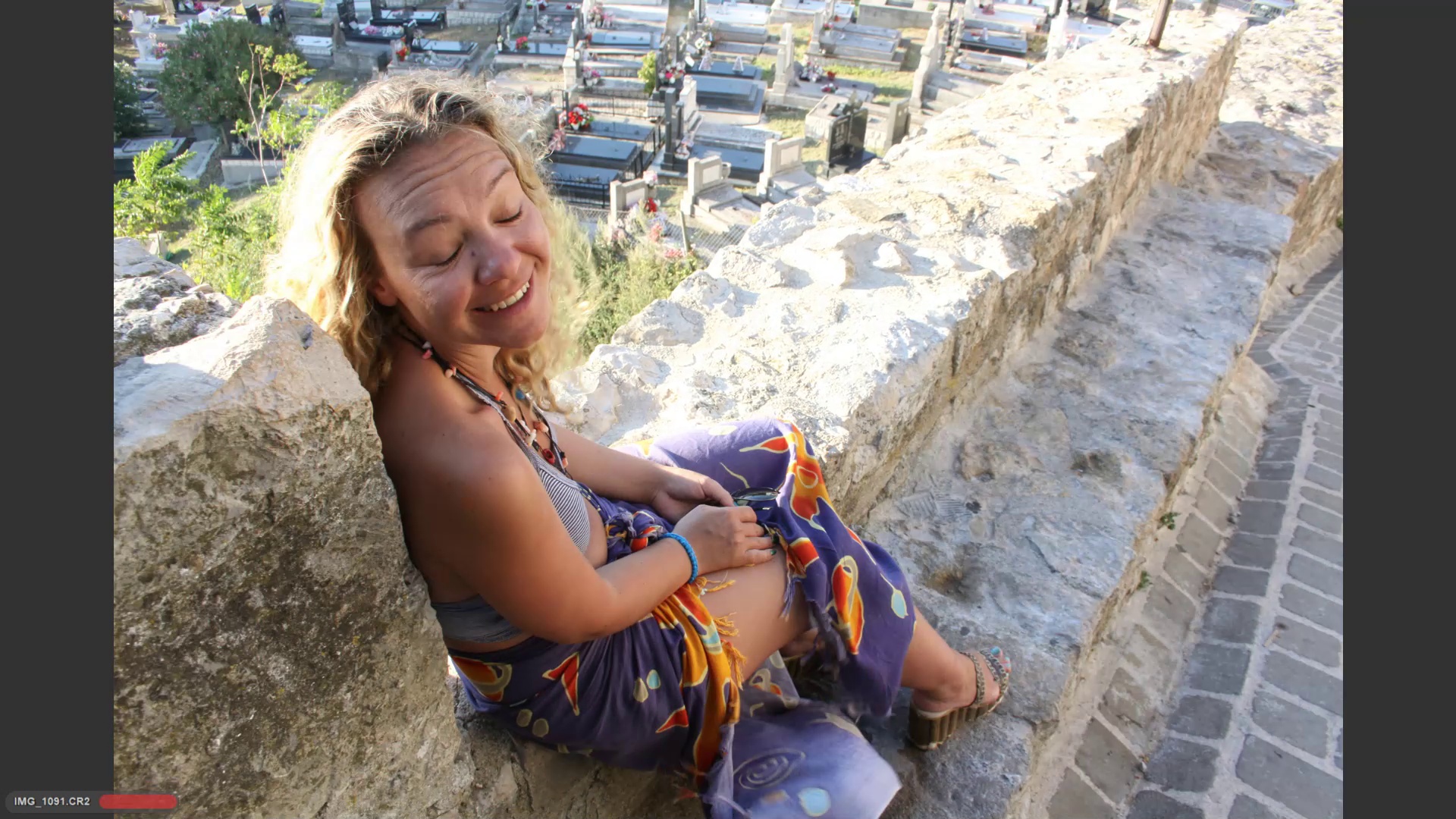 
key(ArrowRight)
 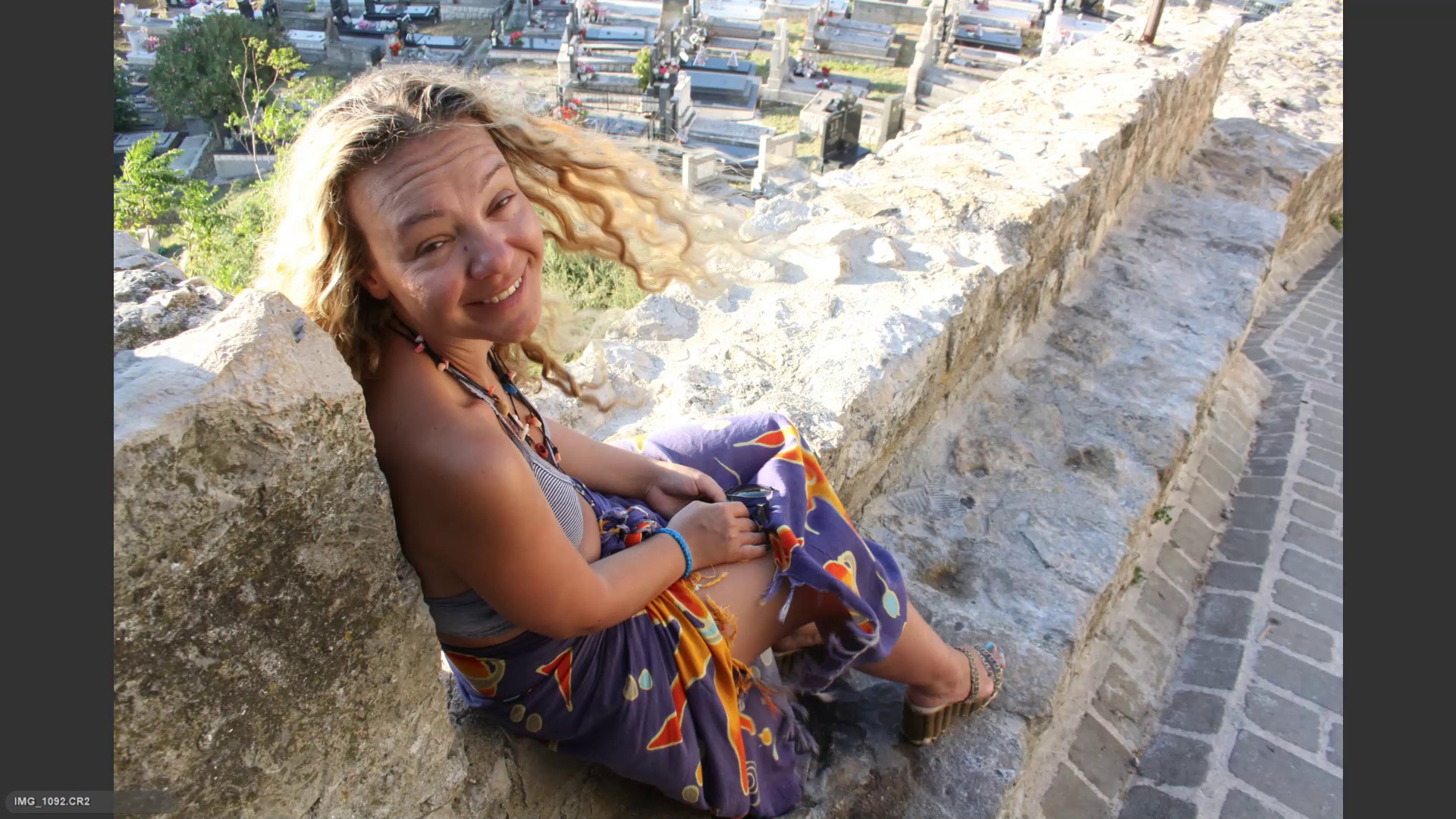 
key(ArrowRight)
 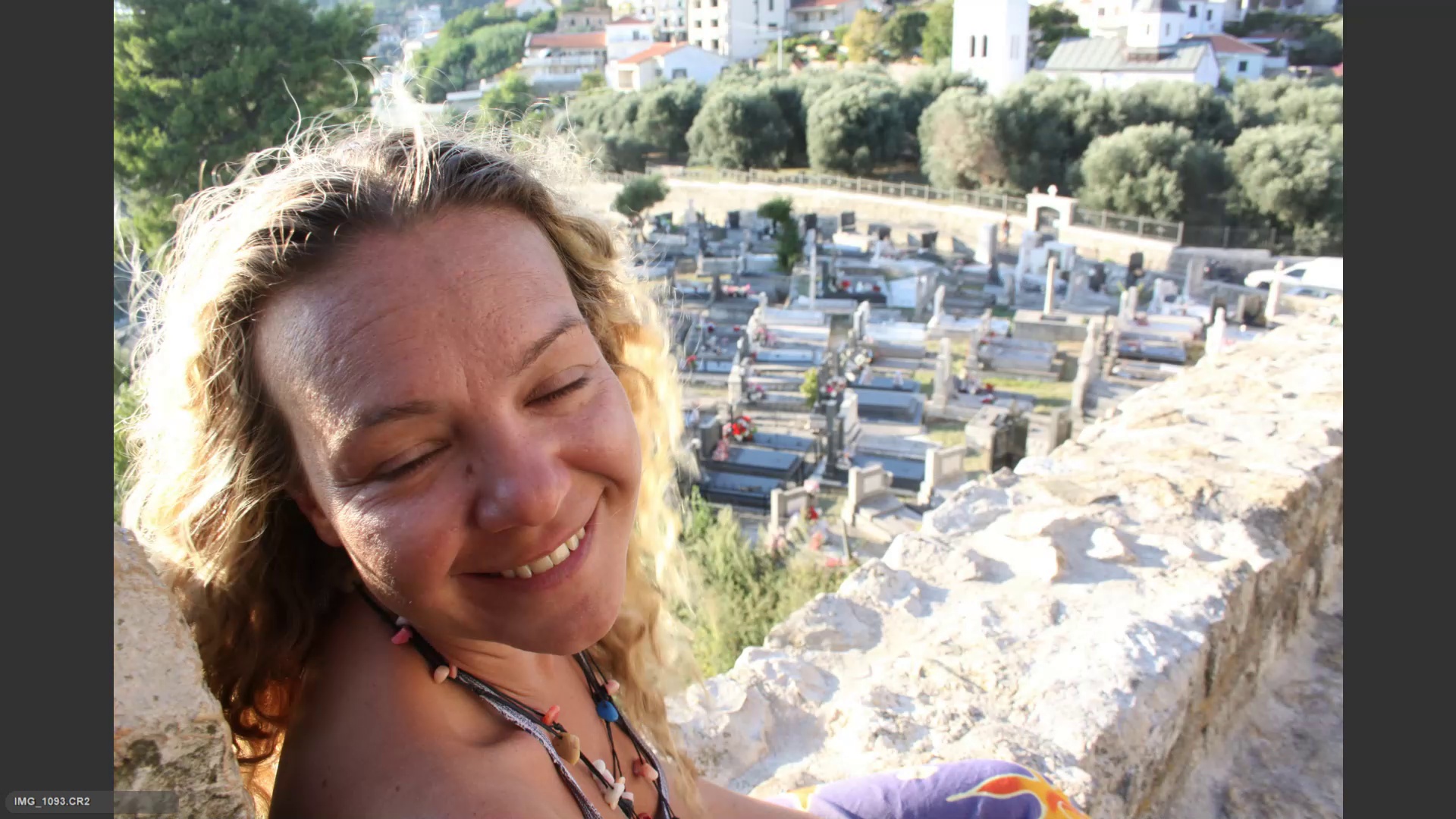 
key(ArrowRight)
 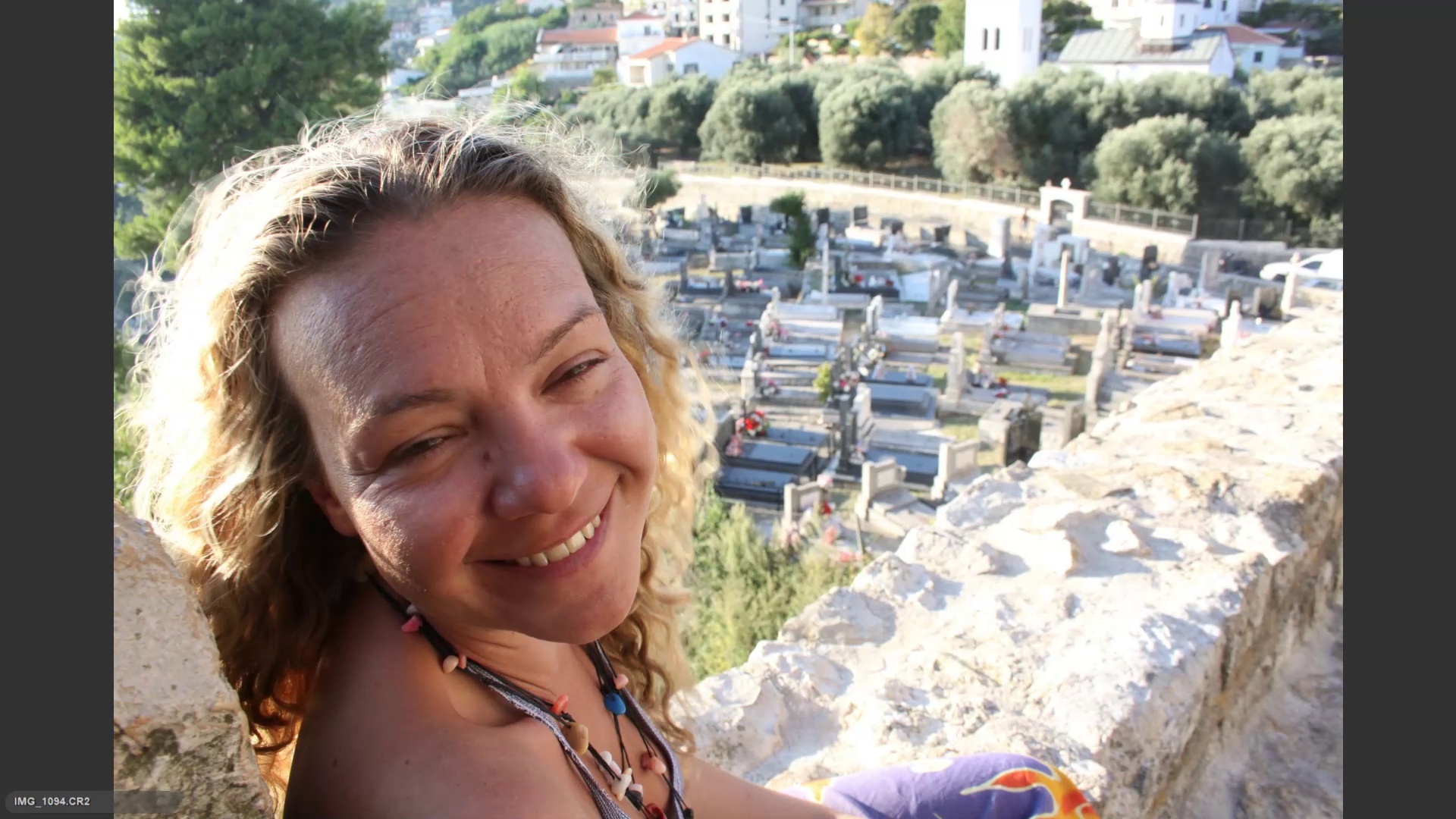 
key(ArrowRight)
 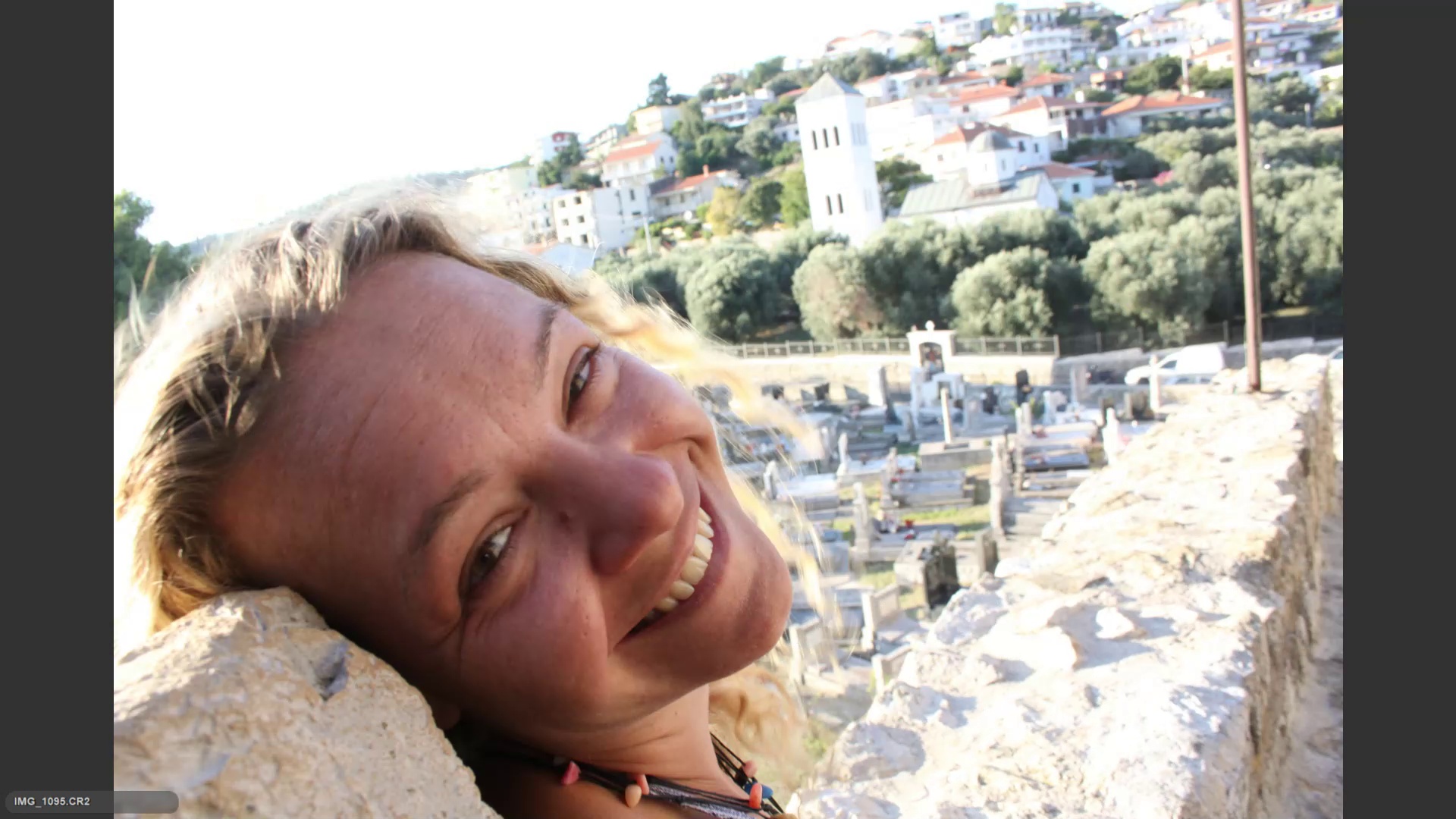 
key(ArrowRight)
 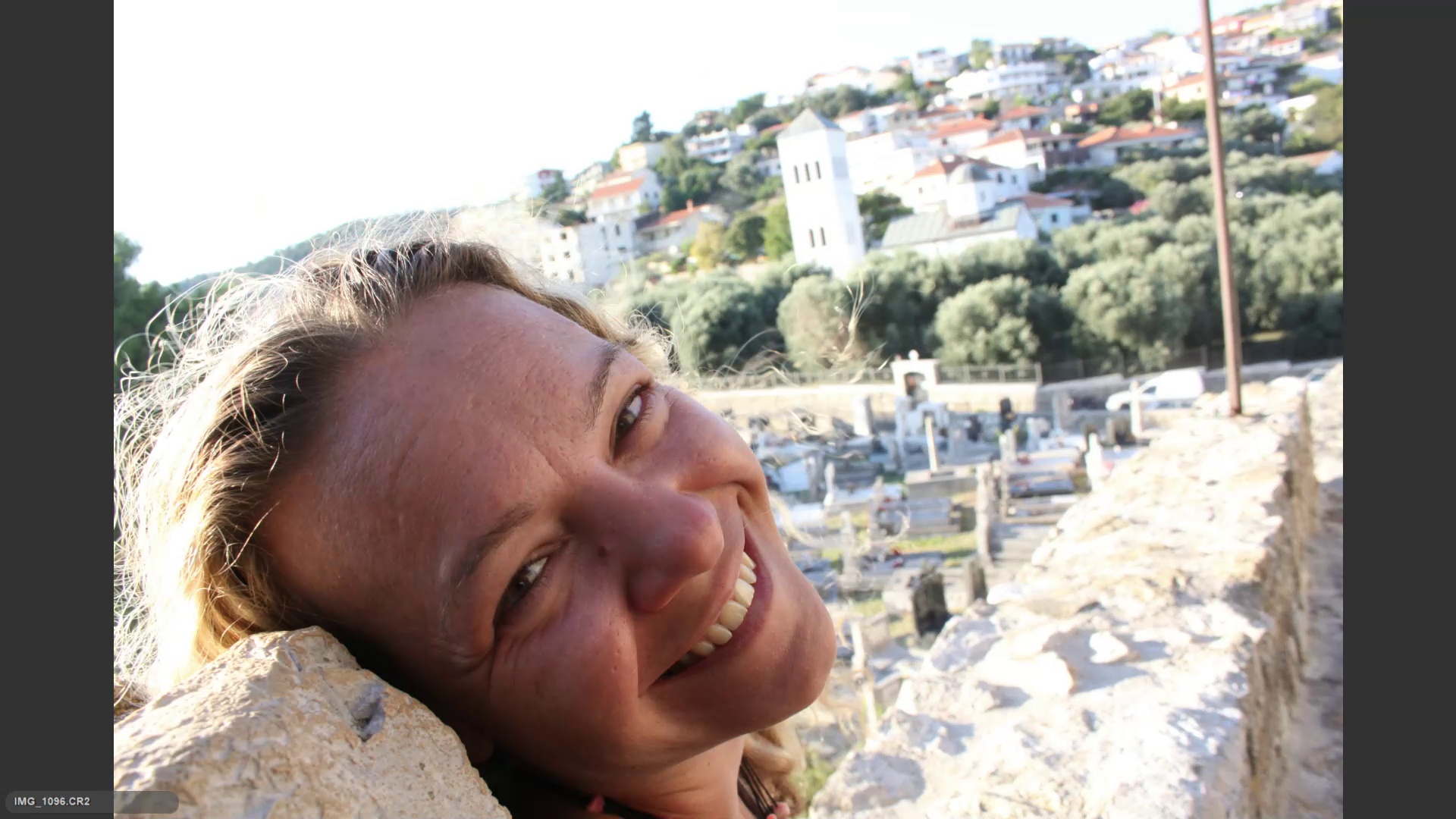 
key(ArrowLeft)
 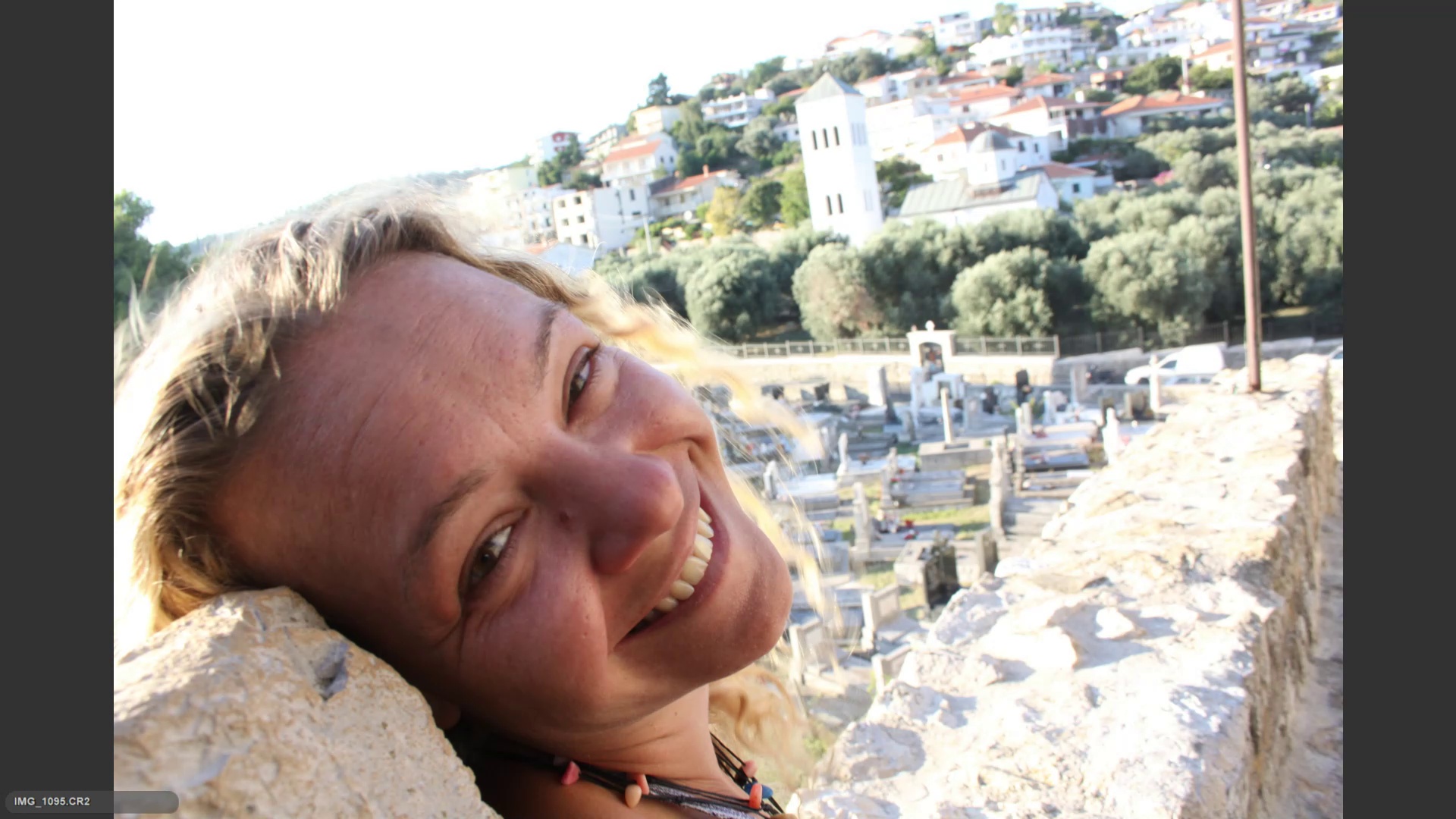 
key(ArrowRight)
 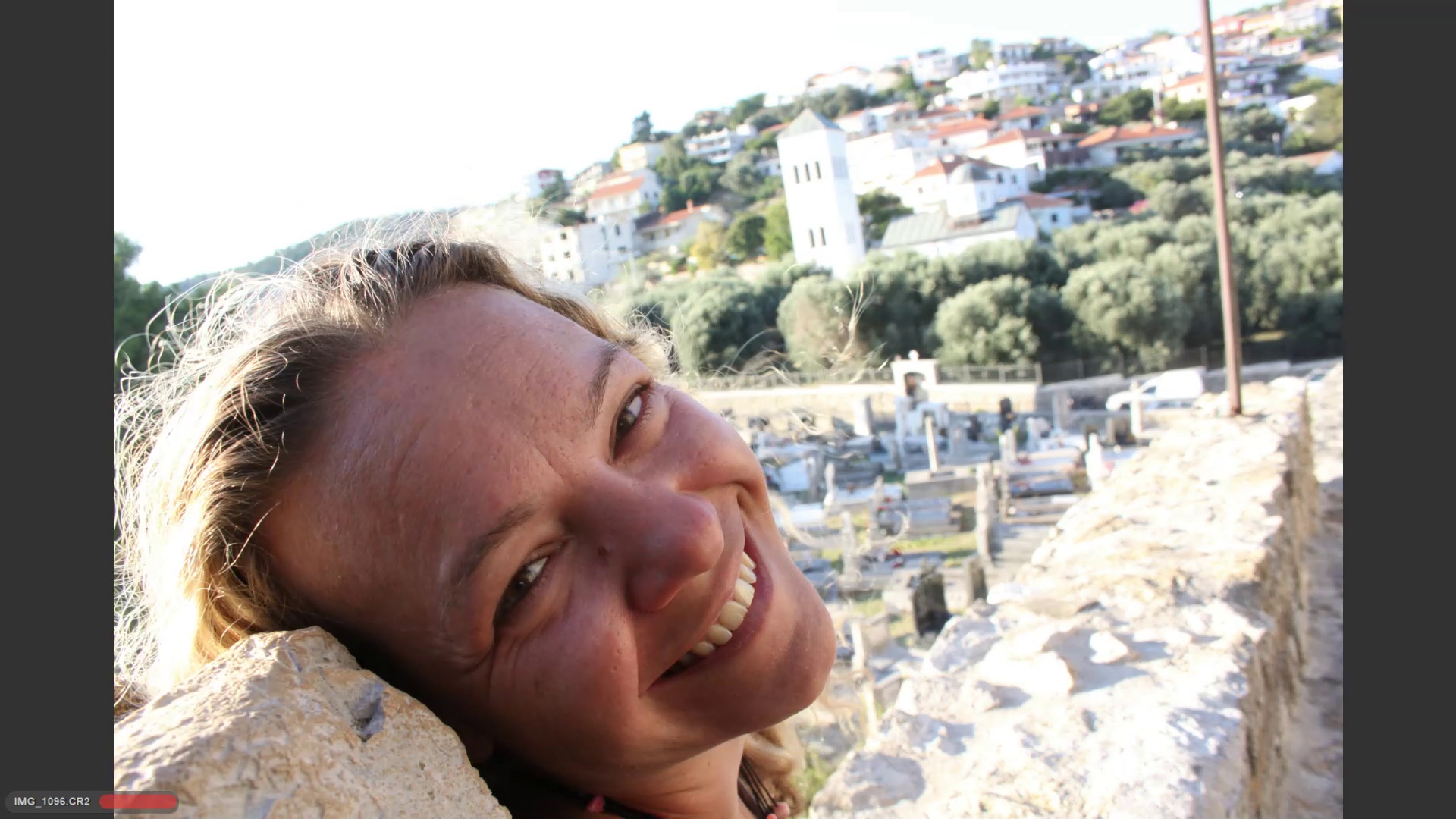 
key(ArrowRight)
 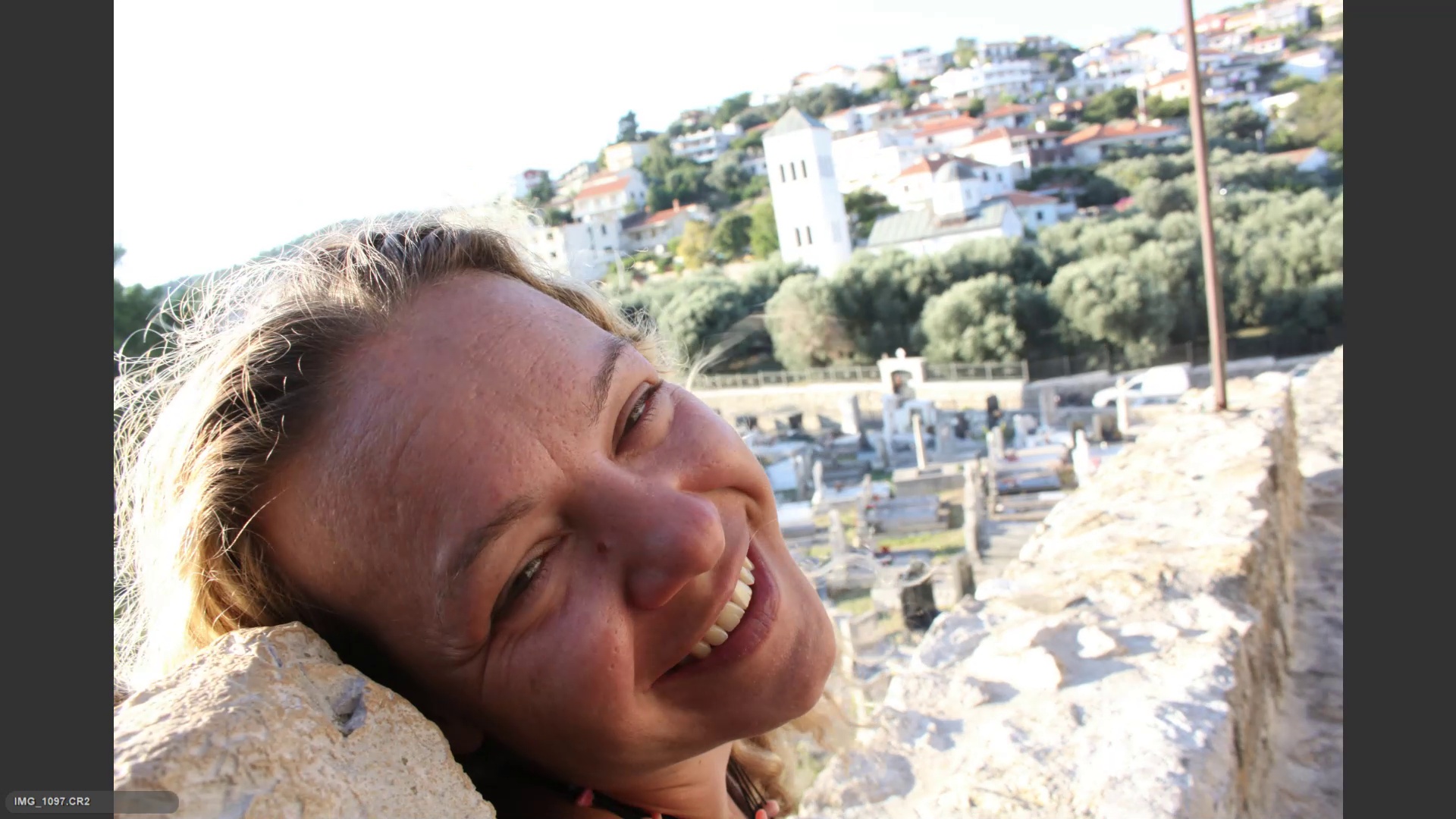 
key(ArrowRight)
 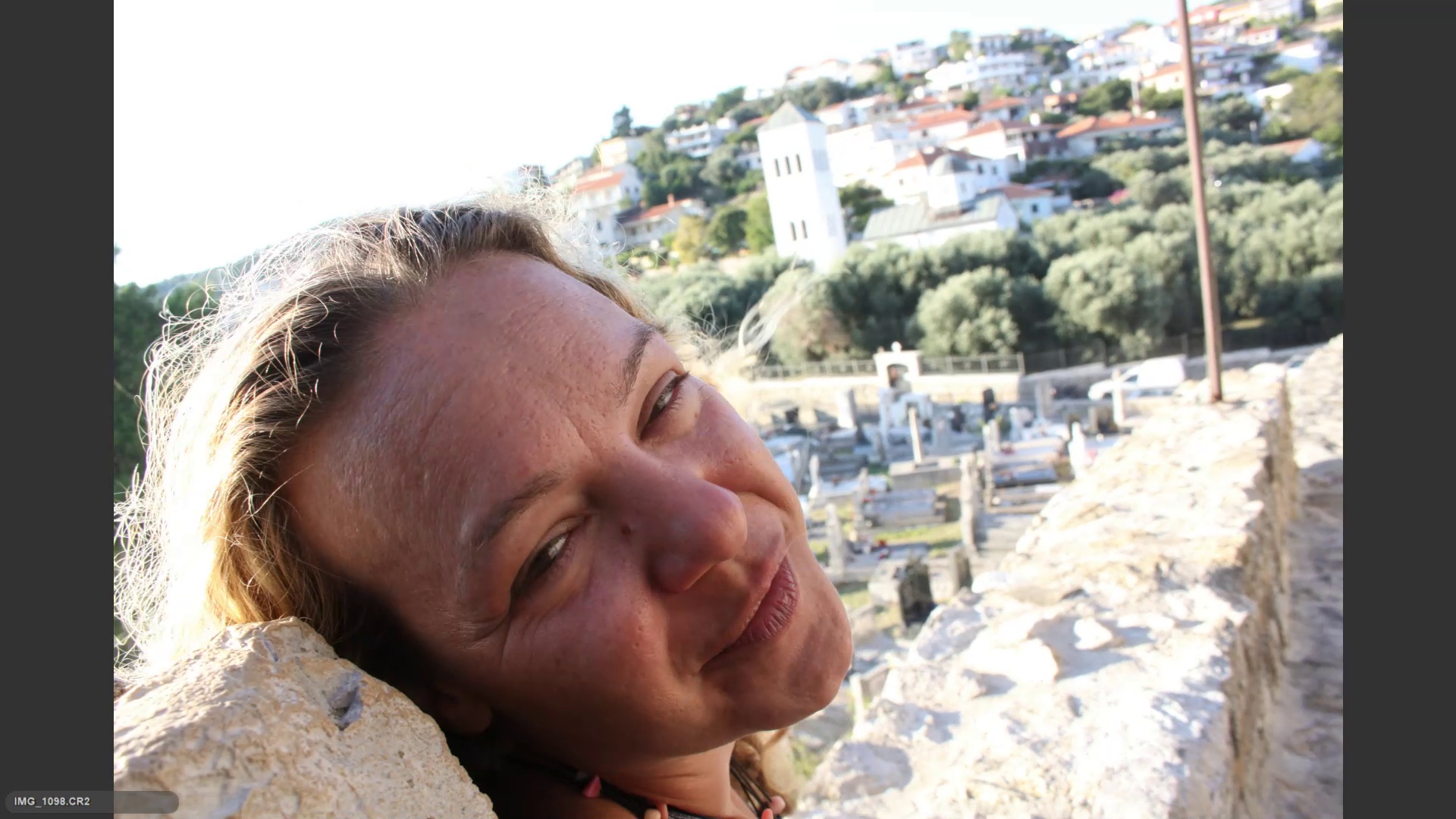 
hold_key(key=ArrowRight, duration=2.05)
 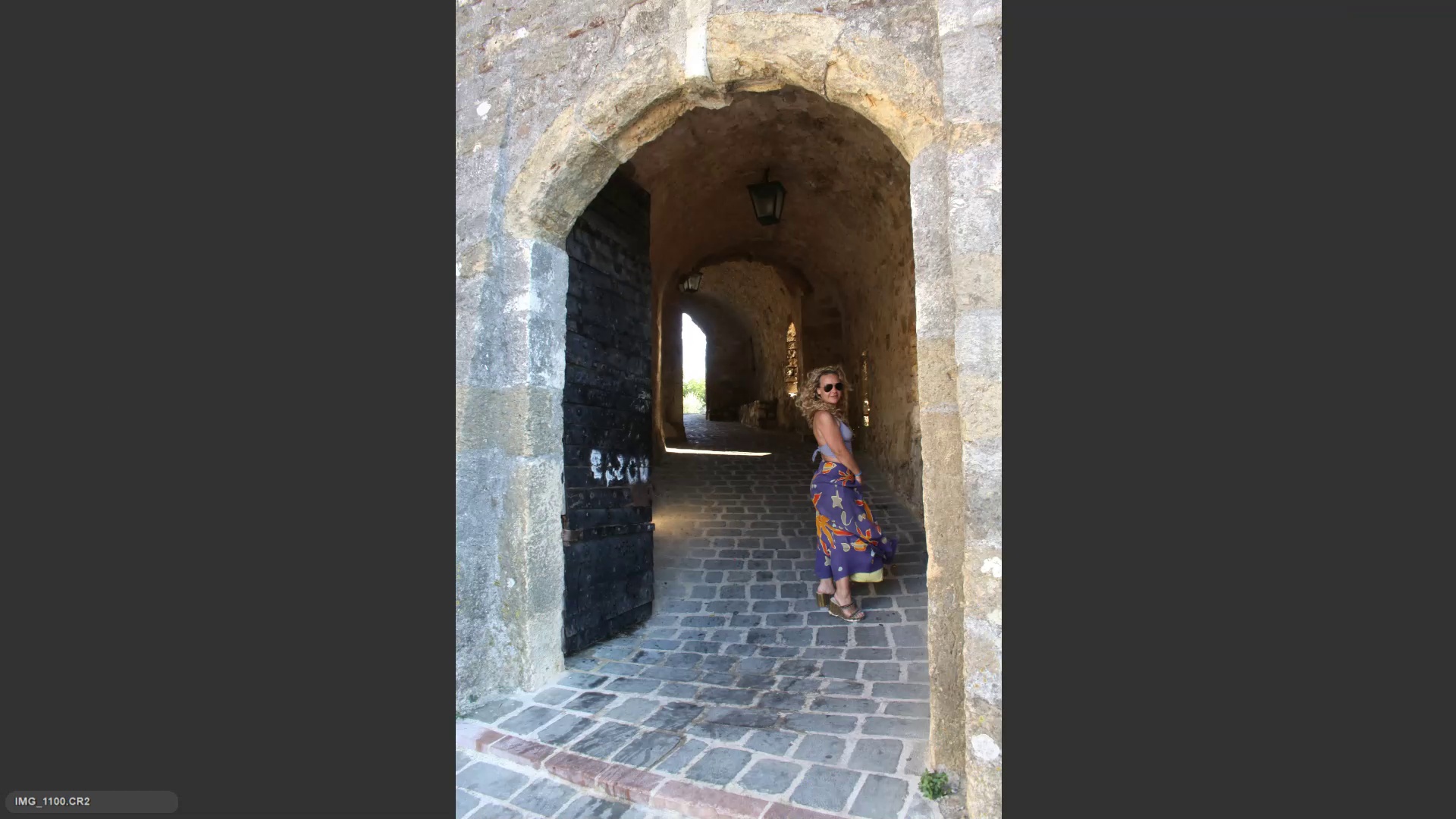 
key(ArrowLeft)
 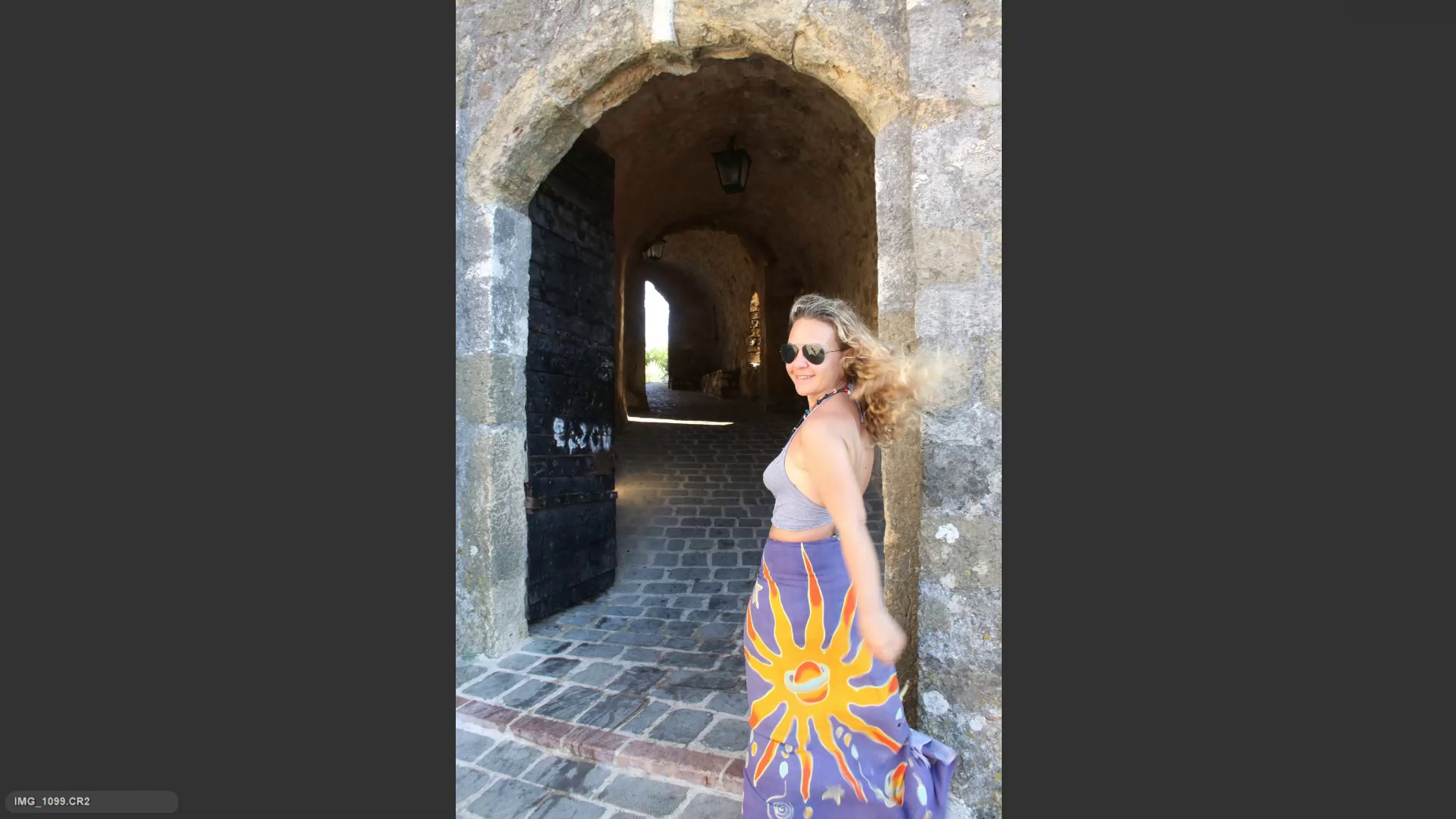 
key(6)
 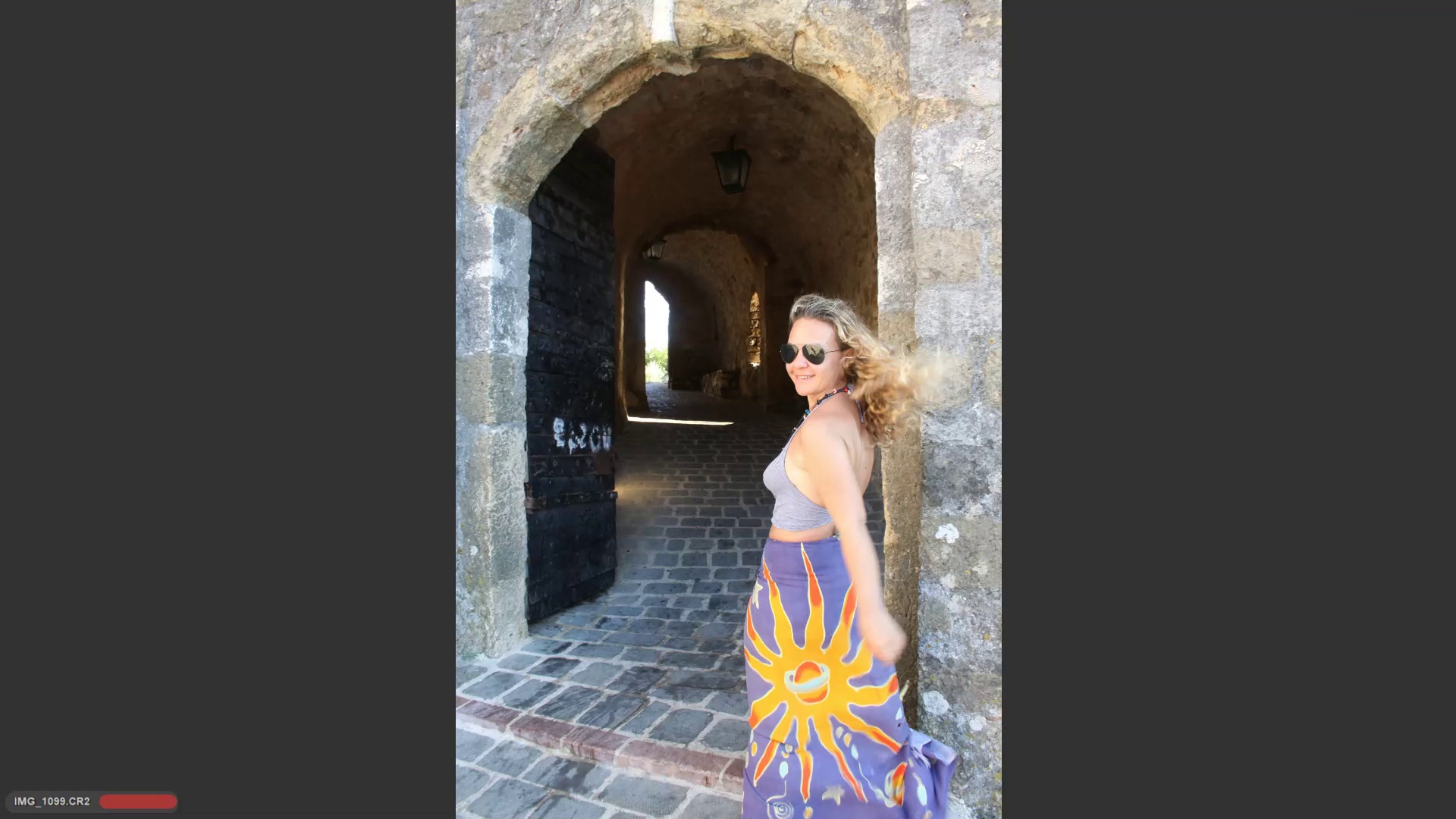 
key(ArrowRight)
 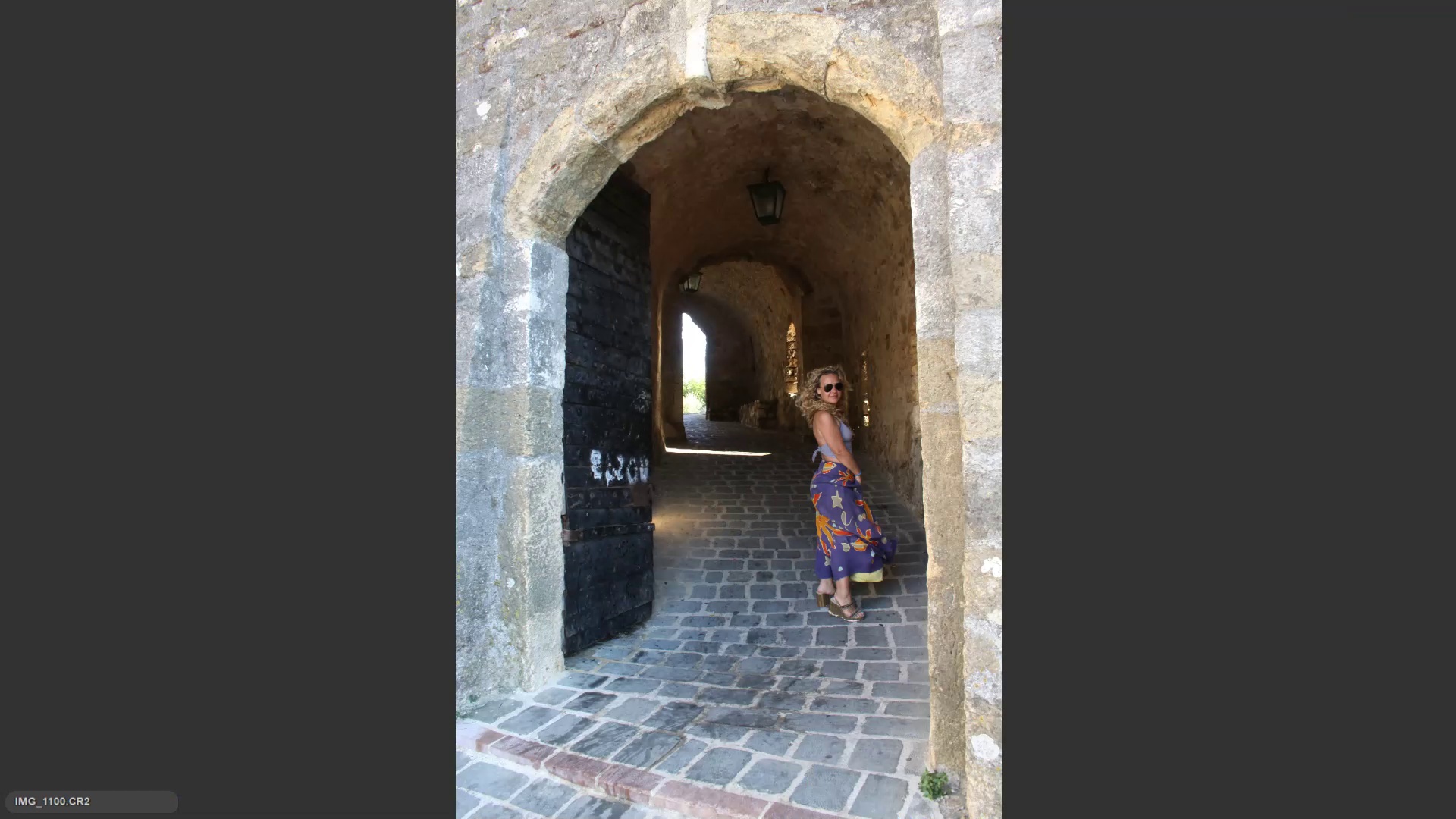 
key(ArrowRight)
 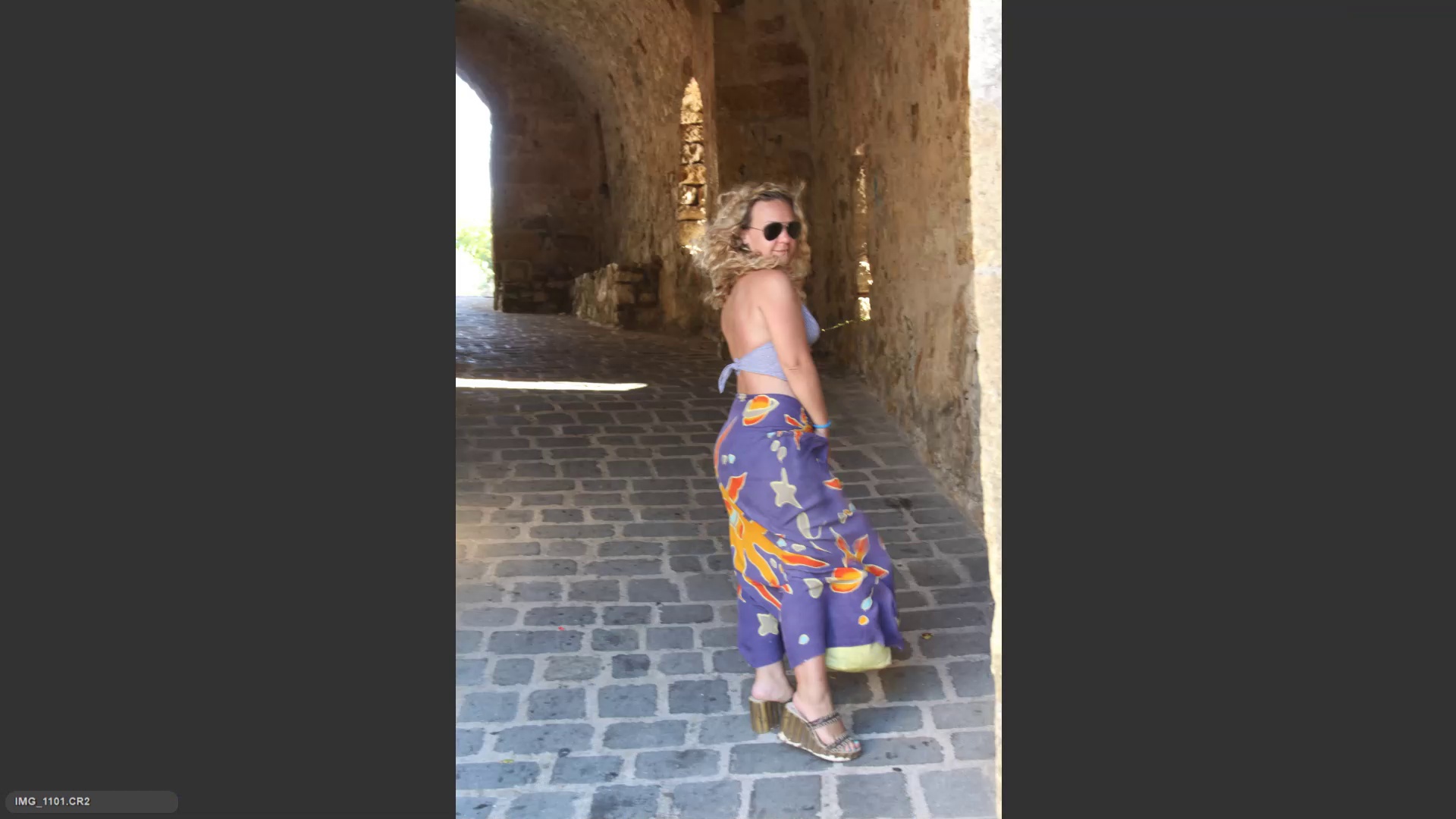 
key(ArrowLeft)
 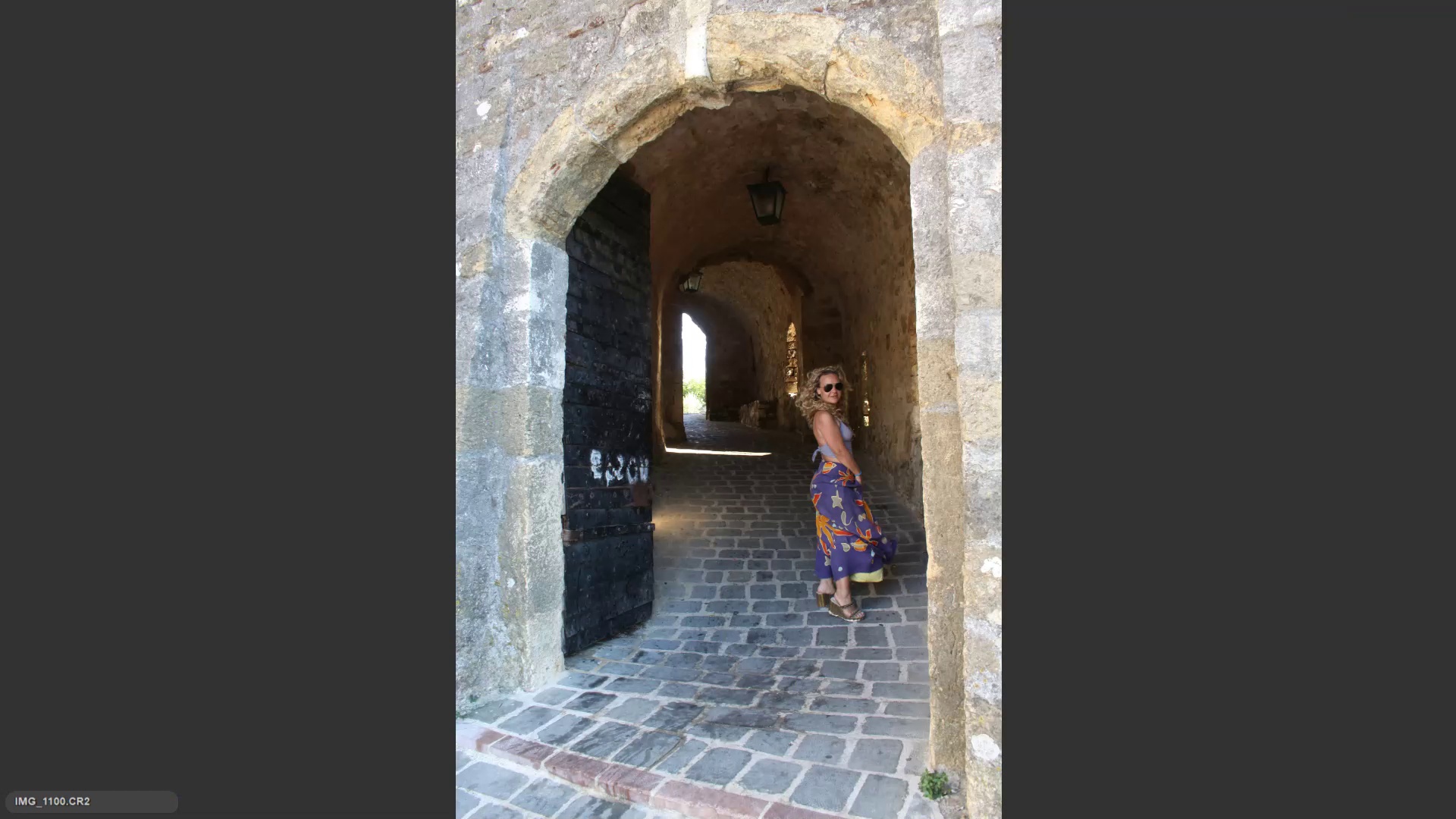 
key(6)
 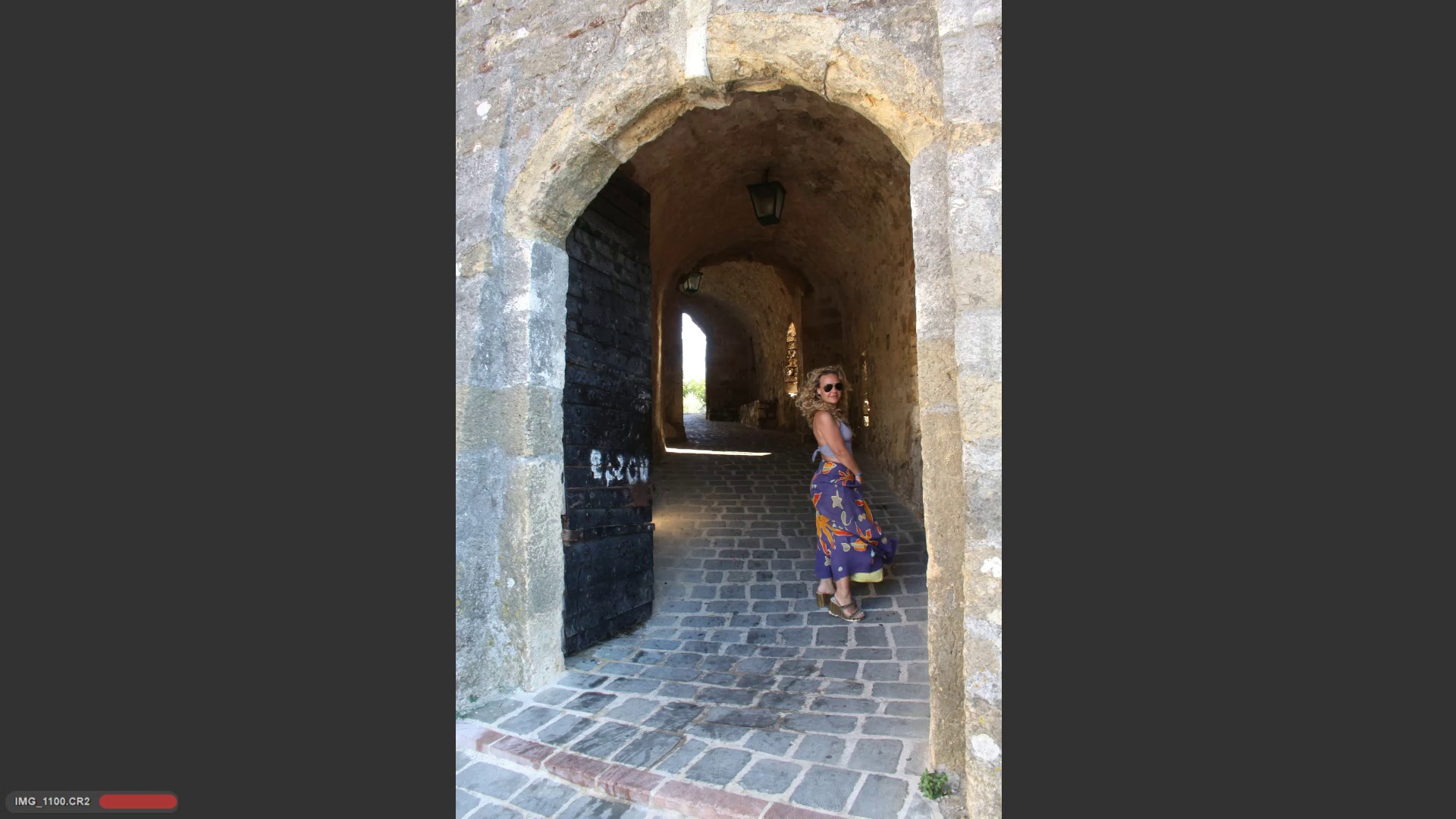 
key(ArrowRight)
 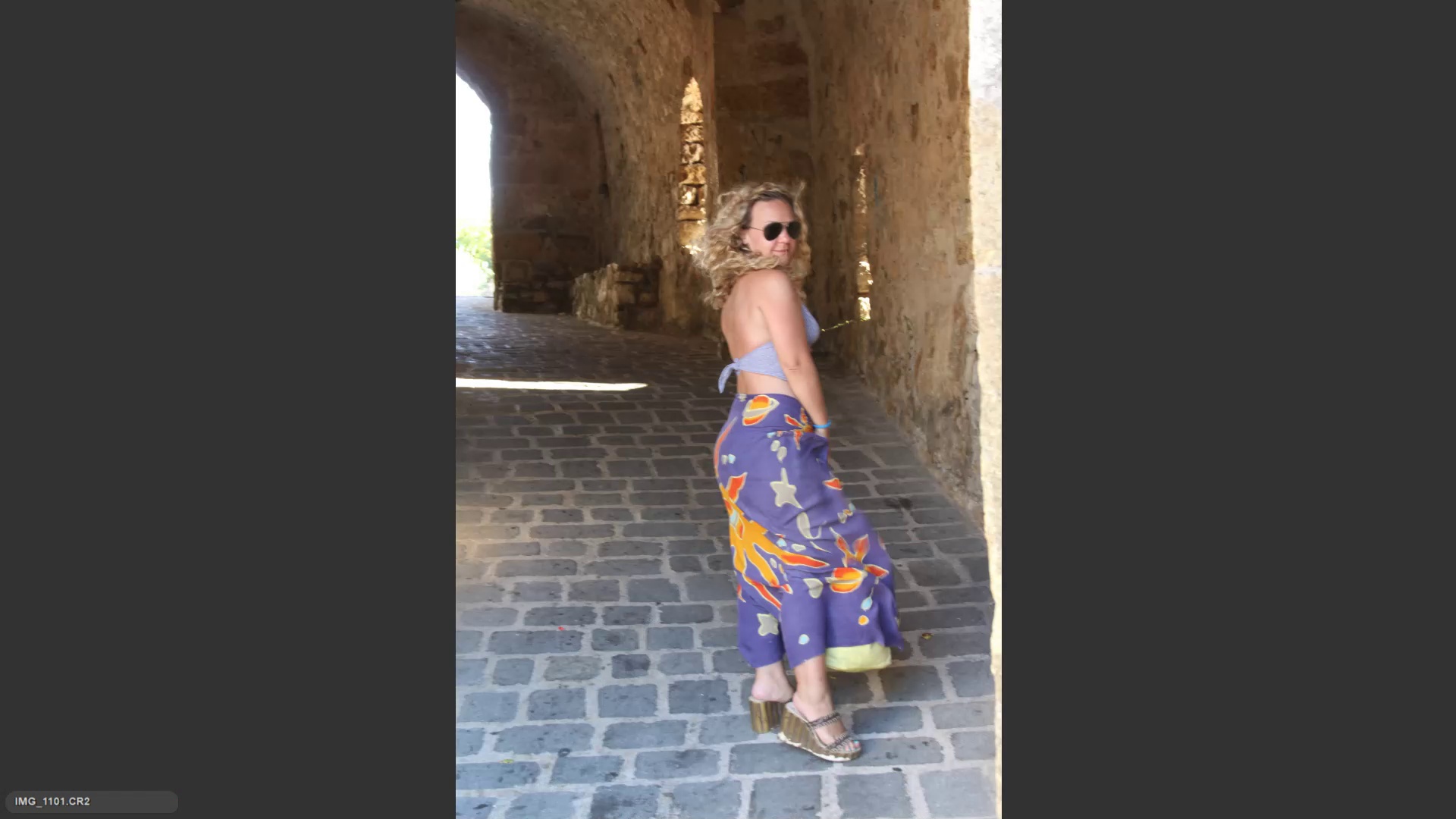 
key(ArrowRight)
 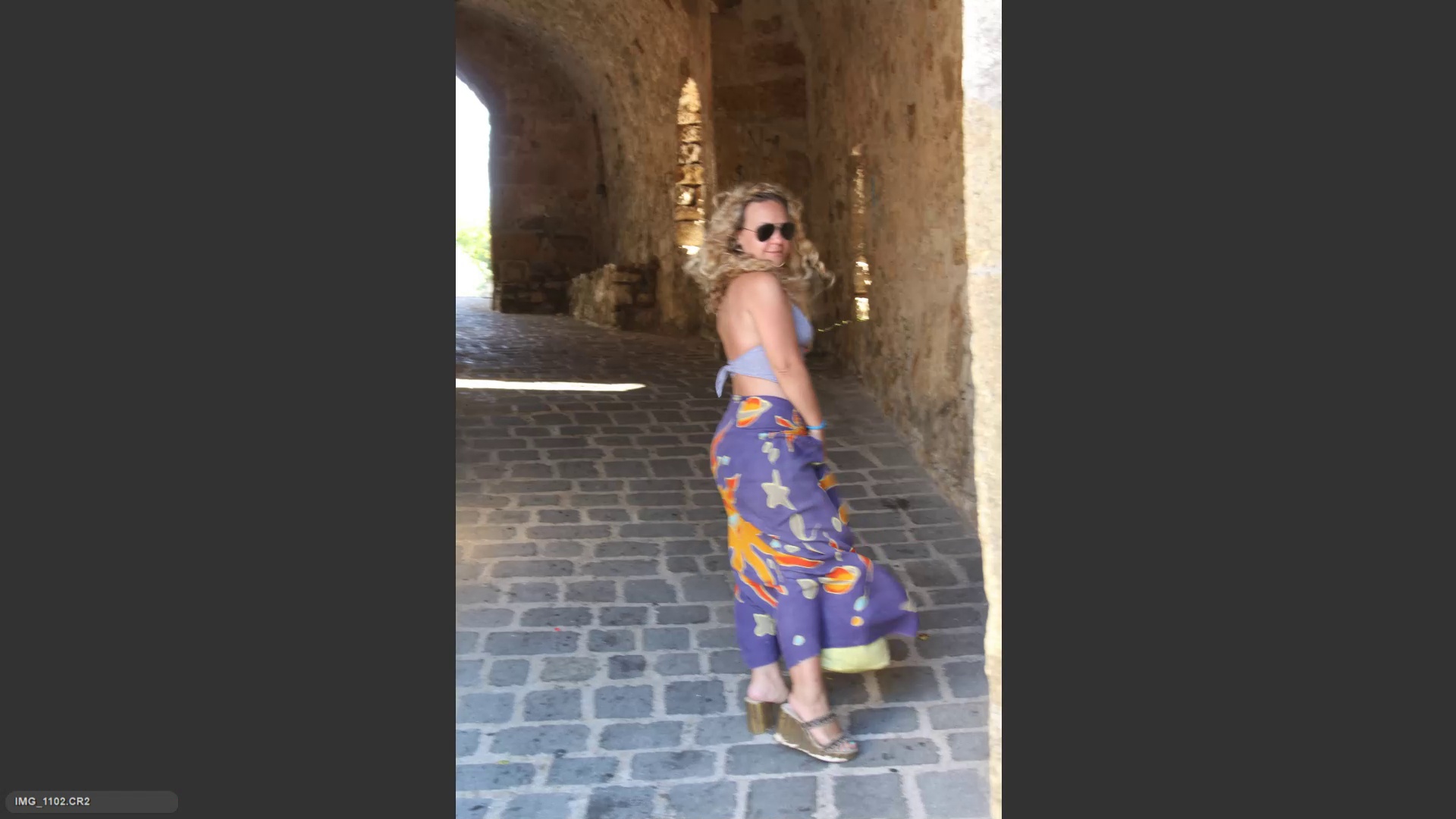 
key(ArrowRight)
 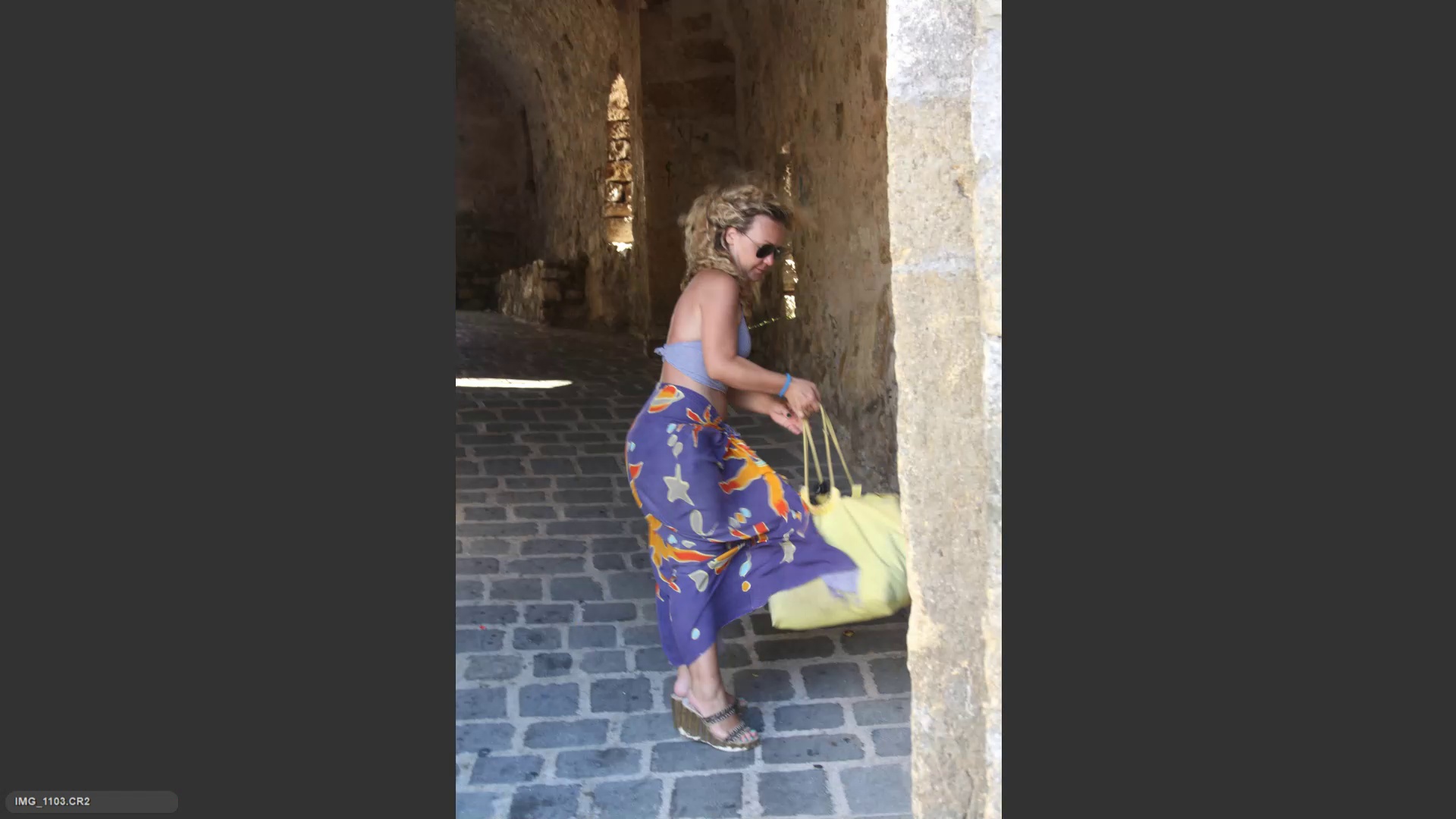 
key(ArrowRight)
 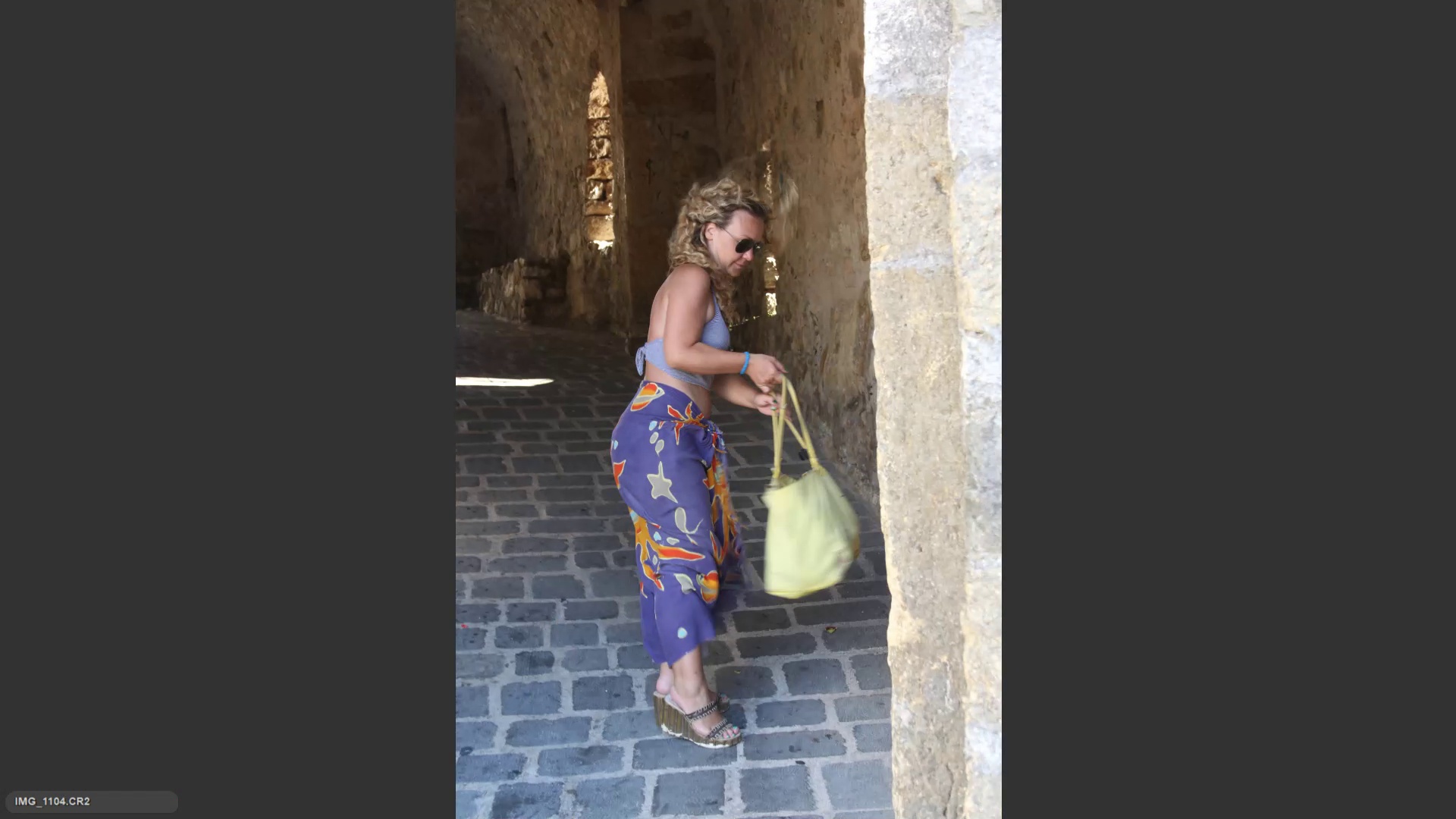 
key(ArrowRight)
 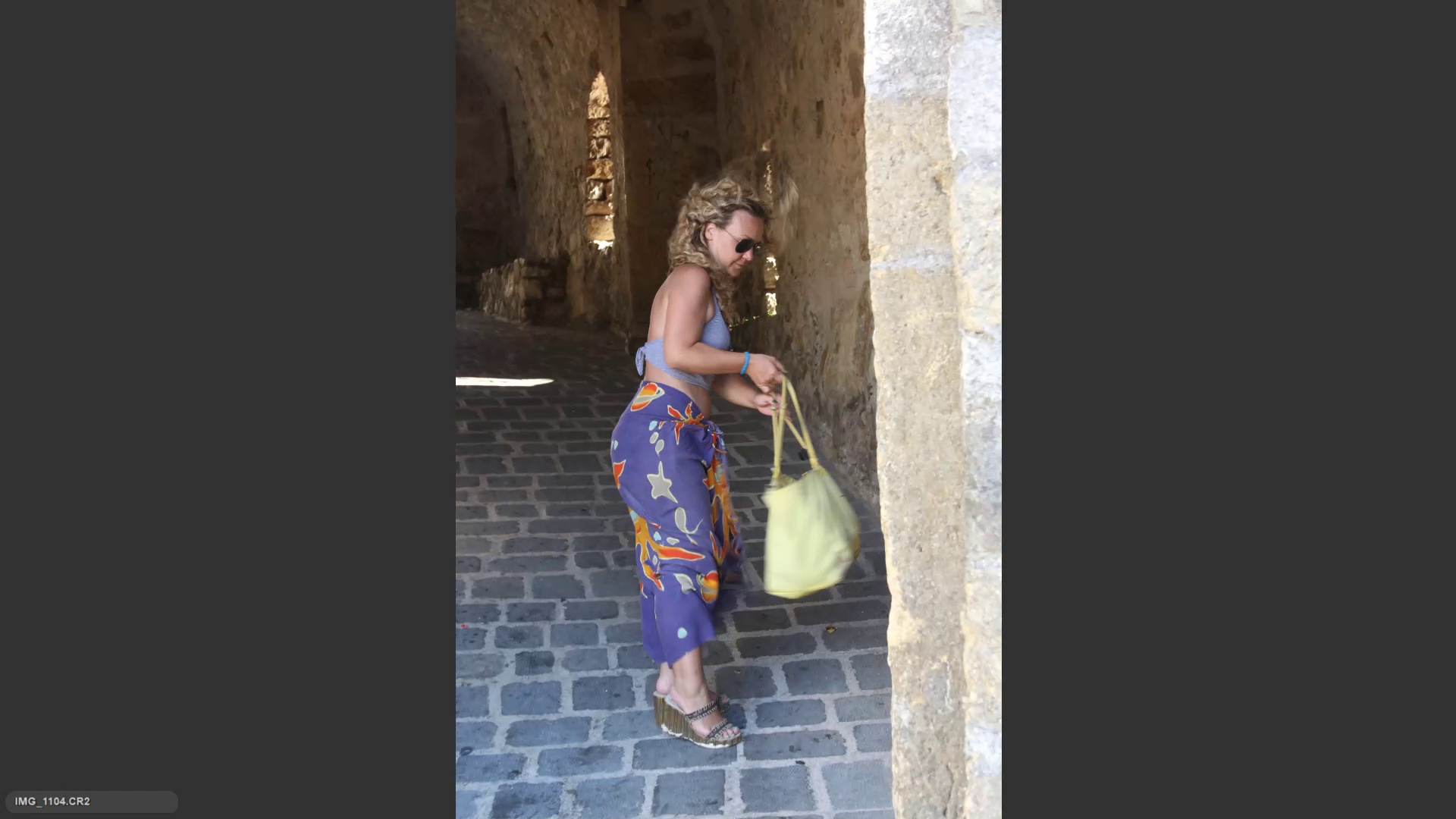 
key(ArrowLeft)
 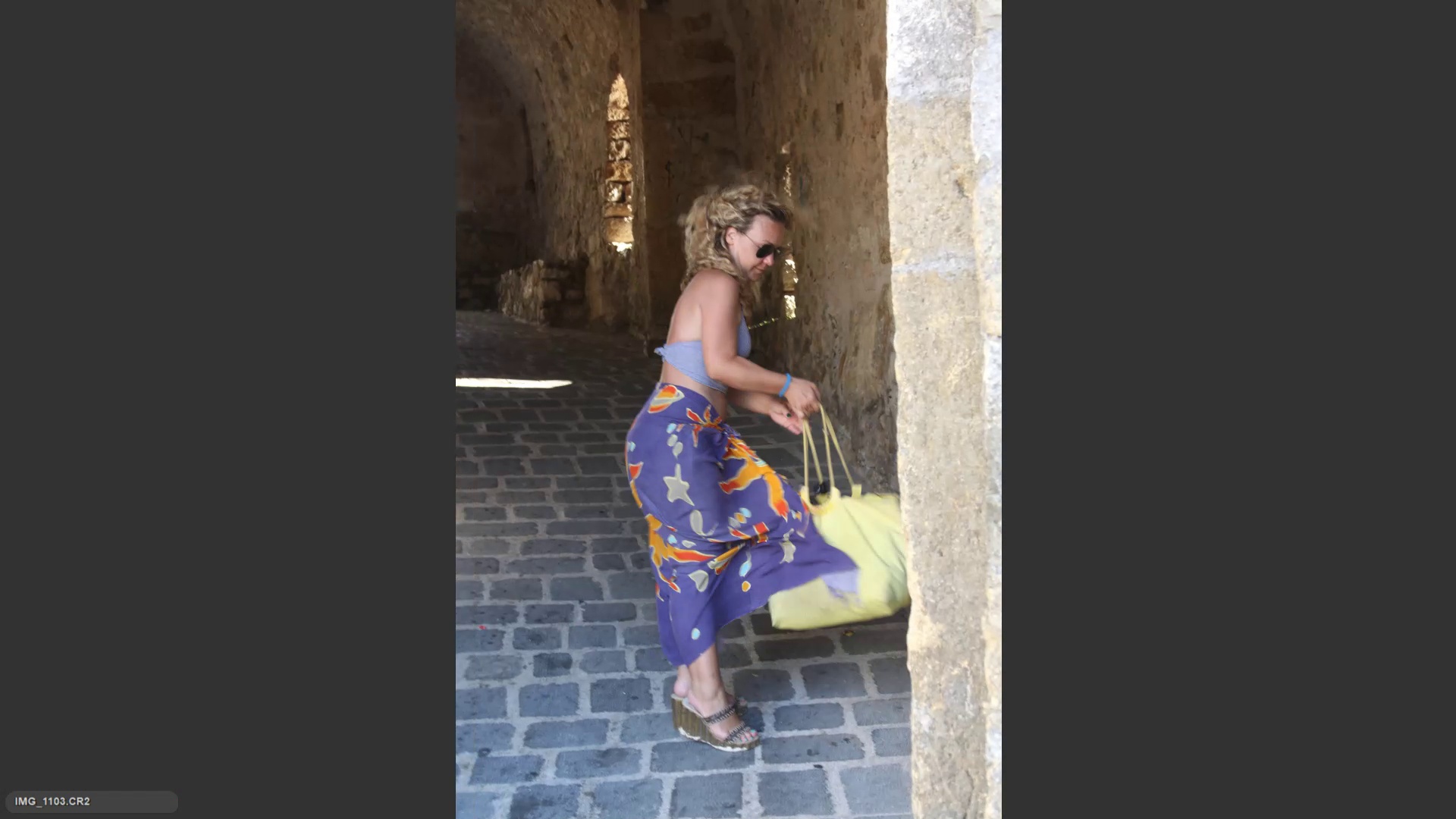 
key(ArrowRight)
 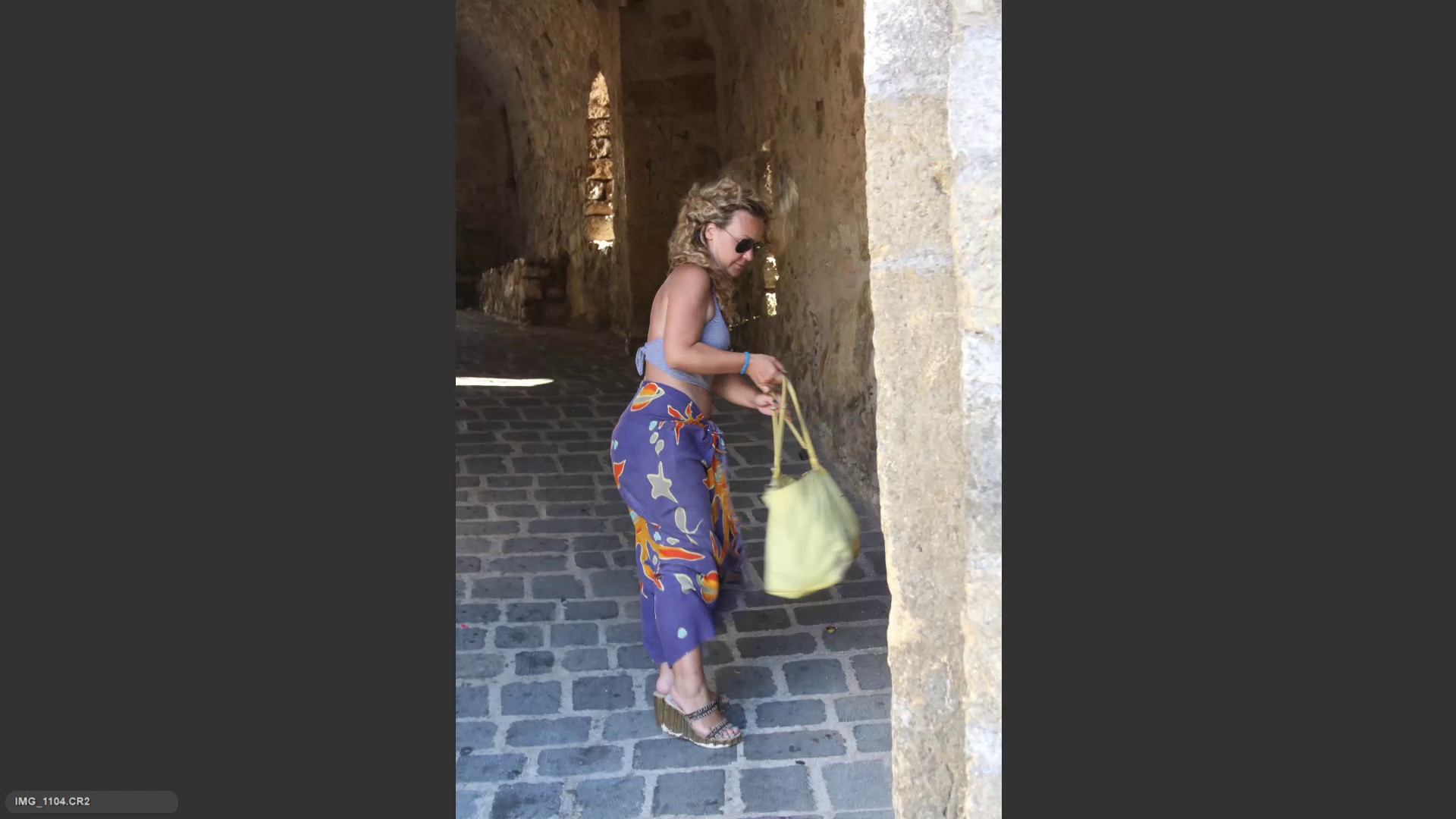 
key(ArrowRight)
 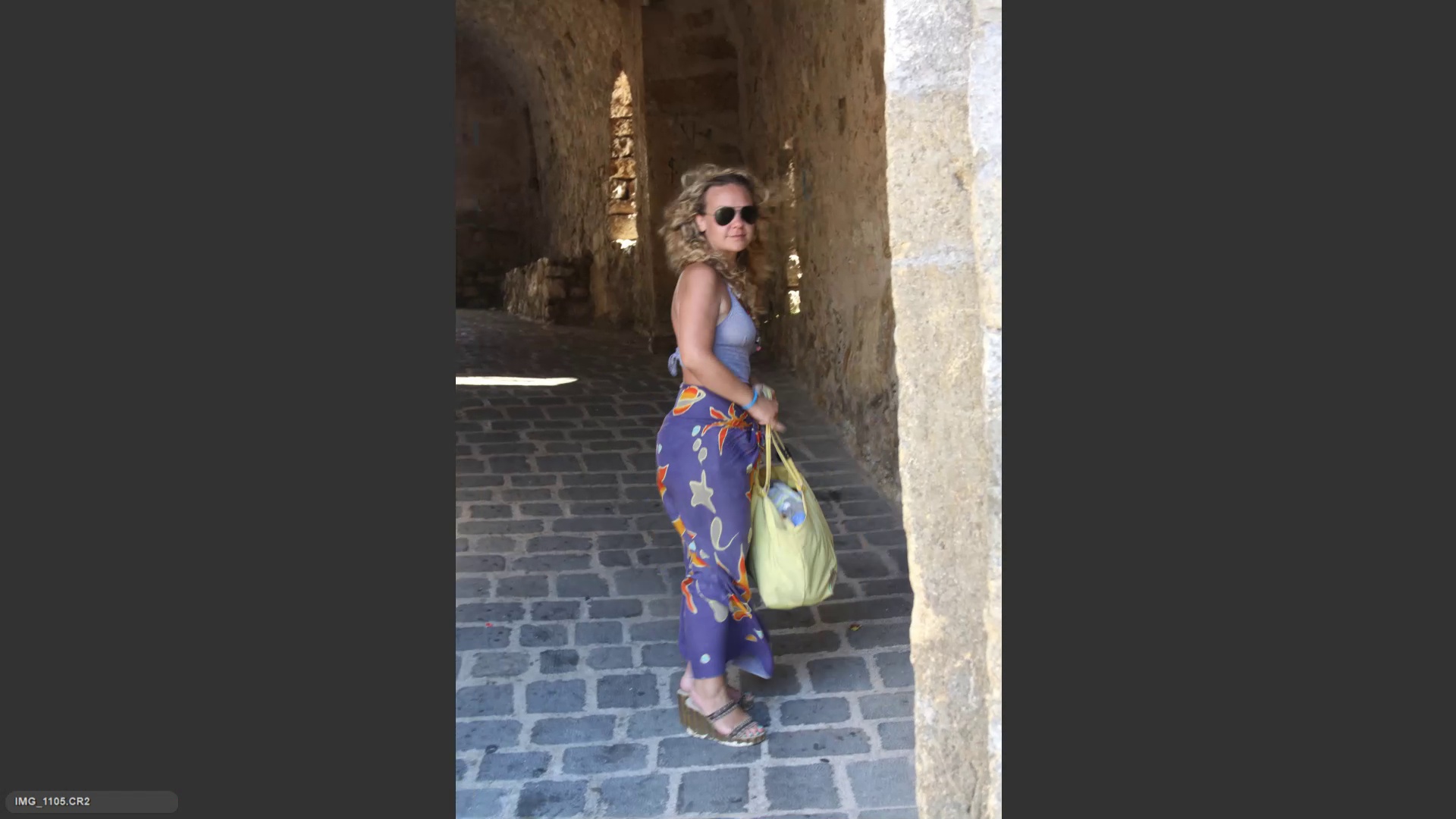 
key(ArrowRight)
 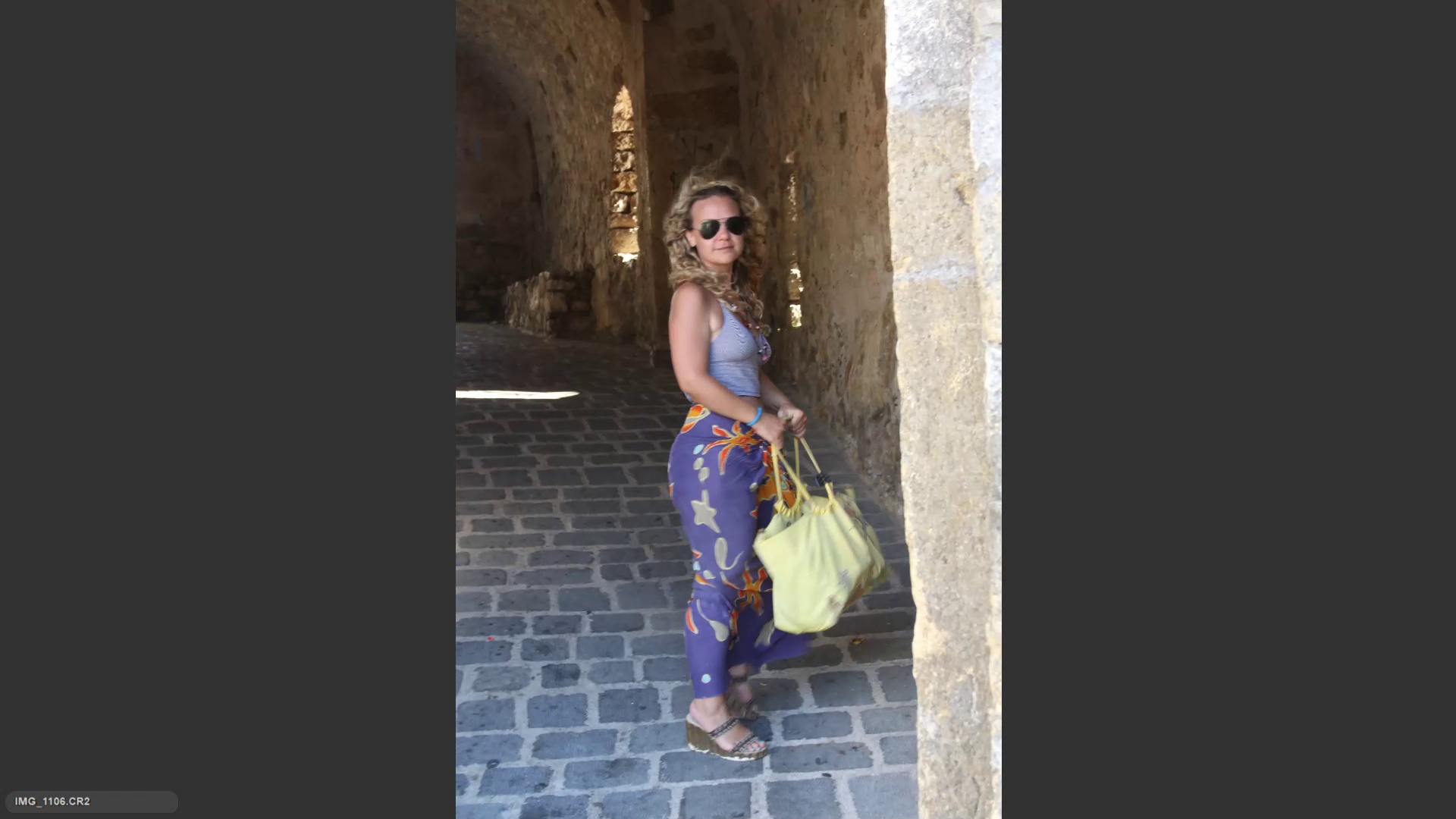 
key(ArrowRight)
 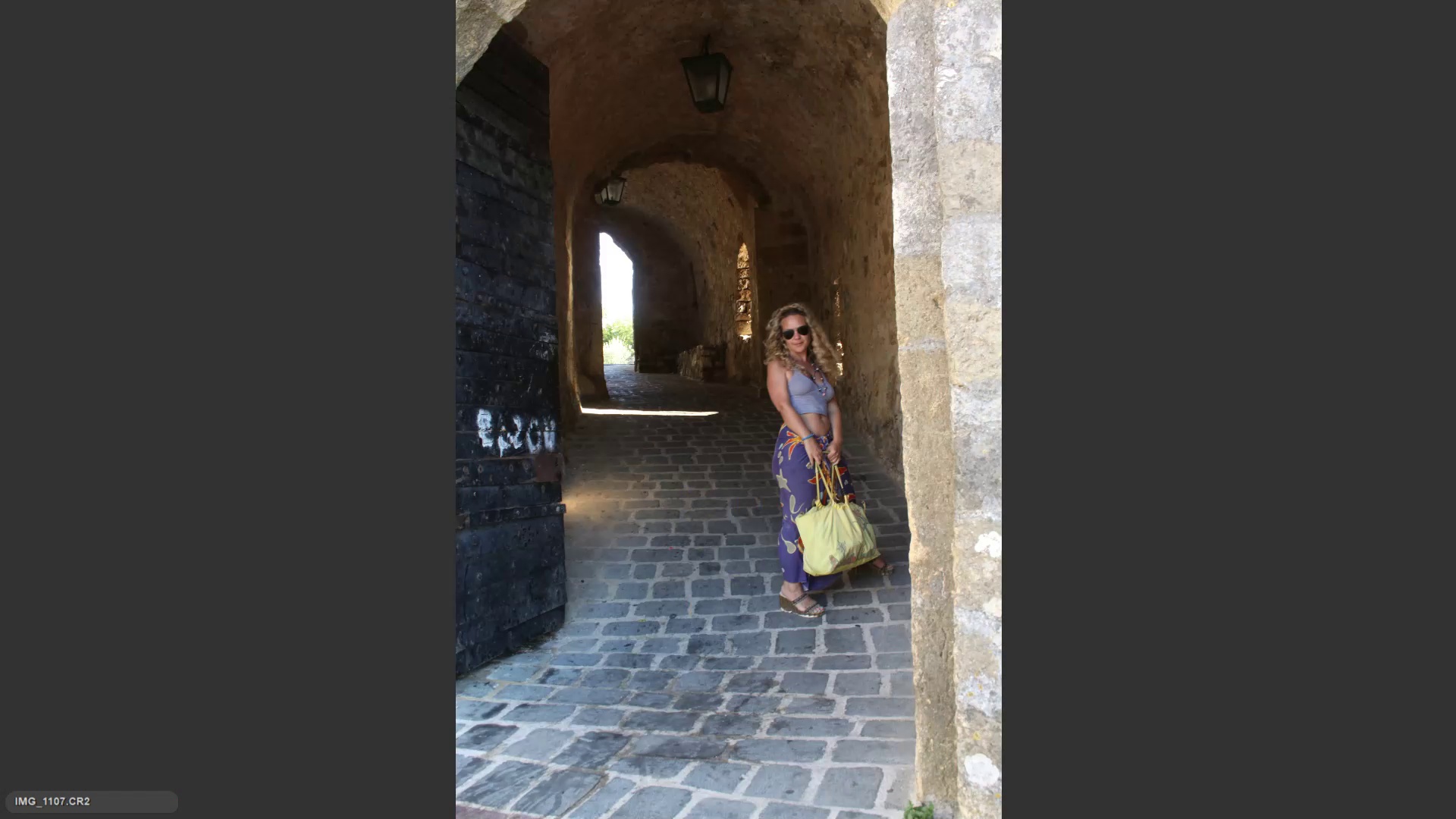 
key(ArrowRight)
 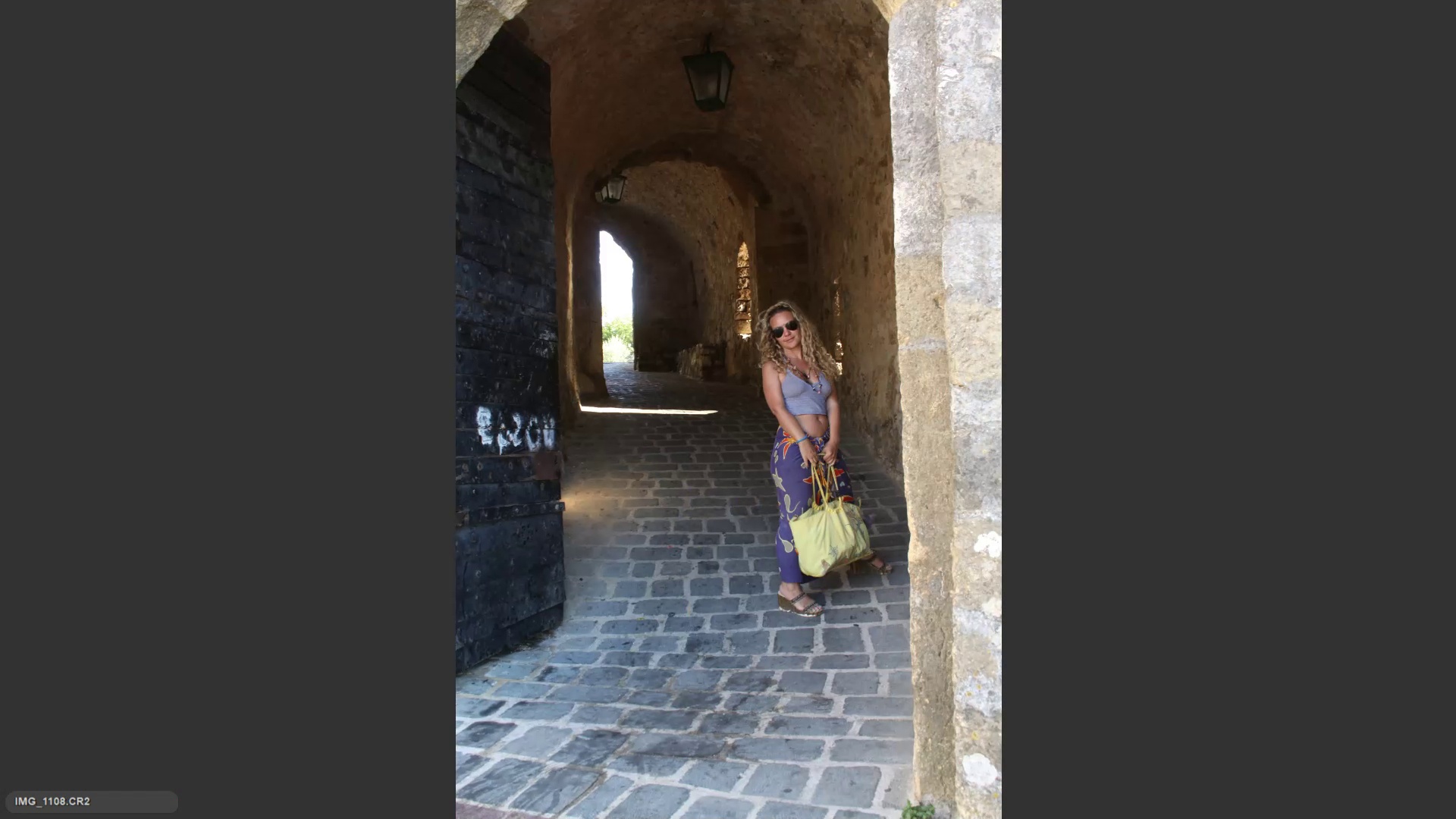 
key(6)
 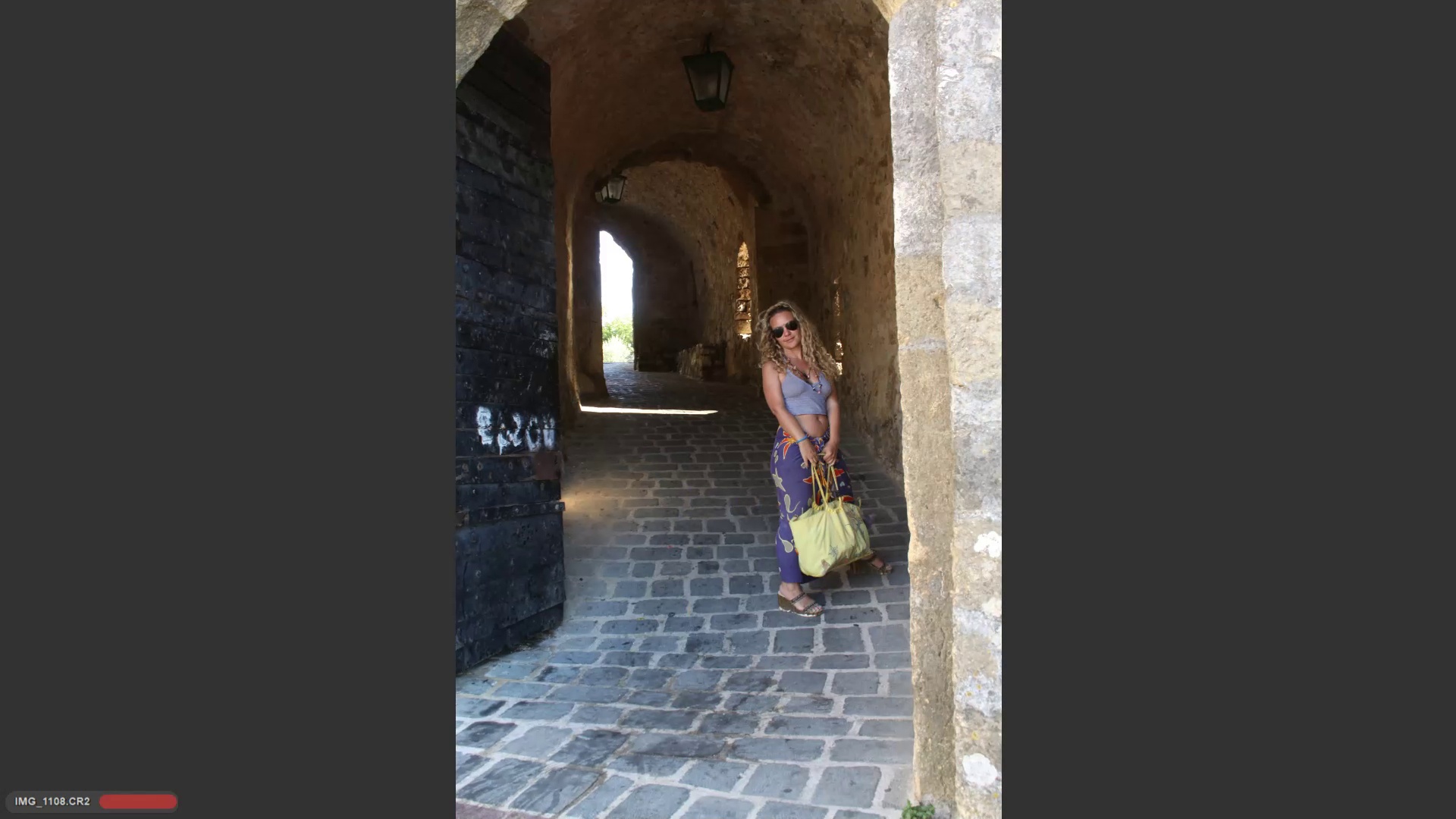 
key(ArrowRight)
 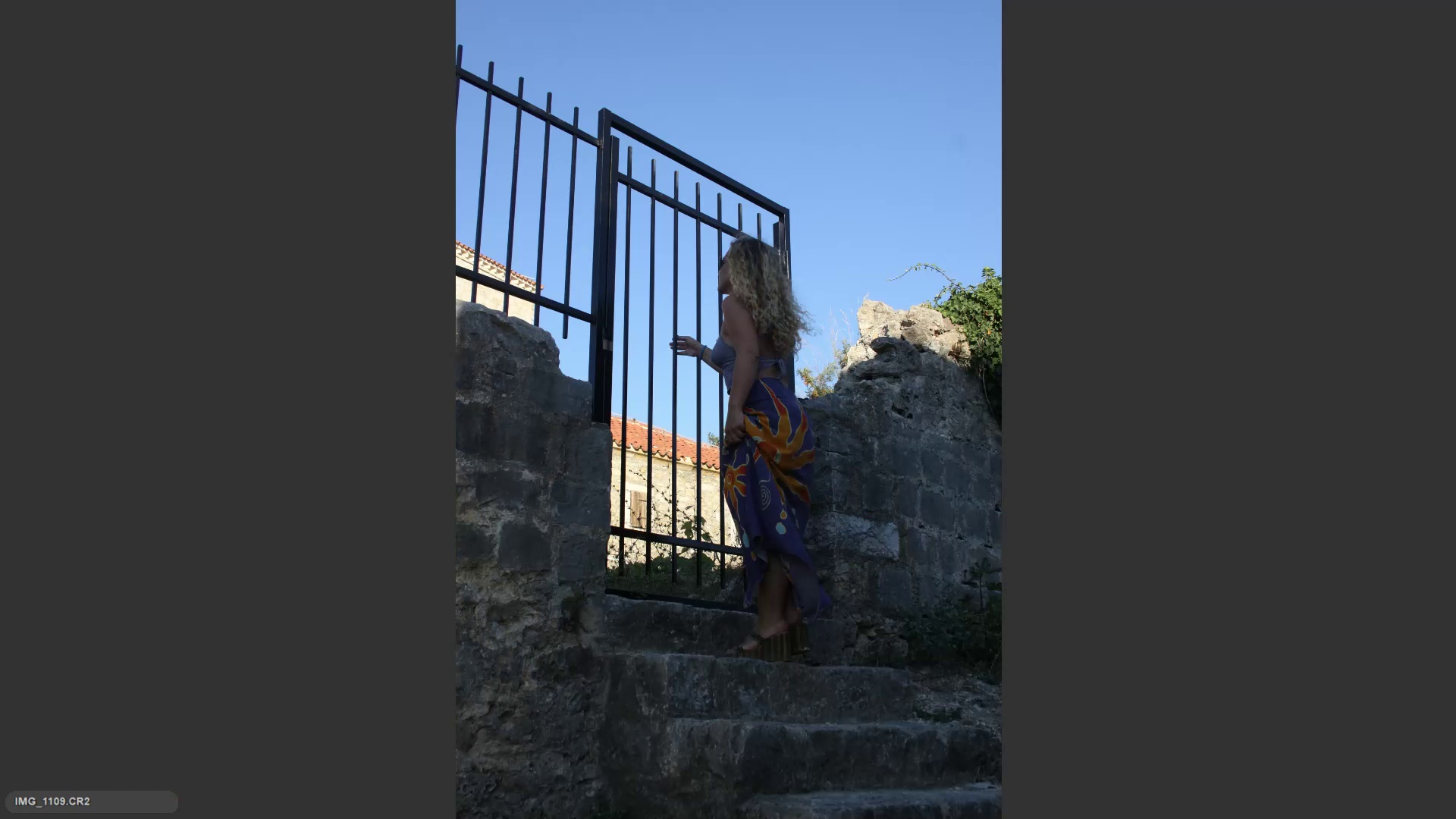 
key(ArrowRight)
 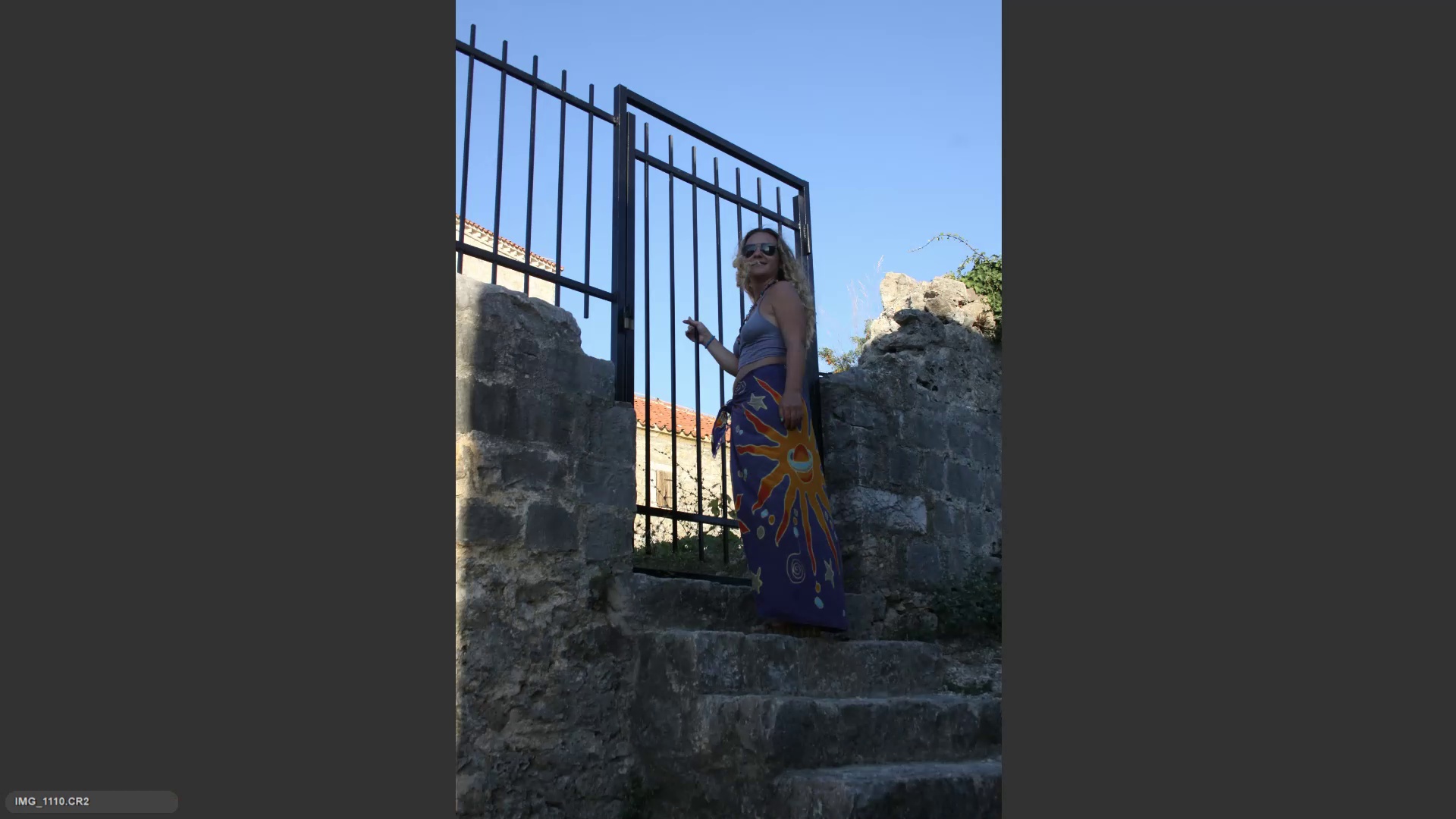 
key(ArrowLeft)
 